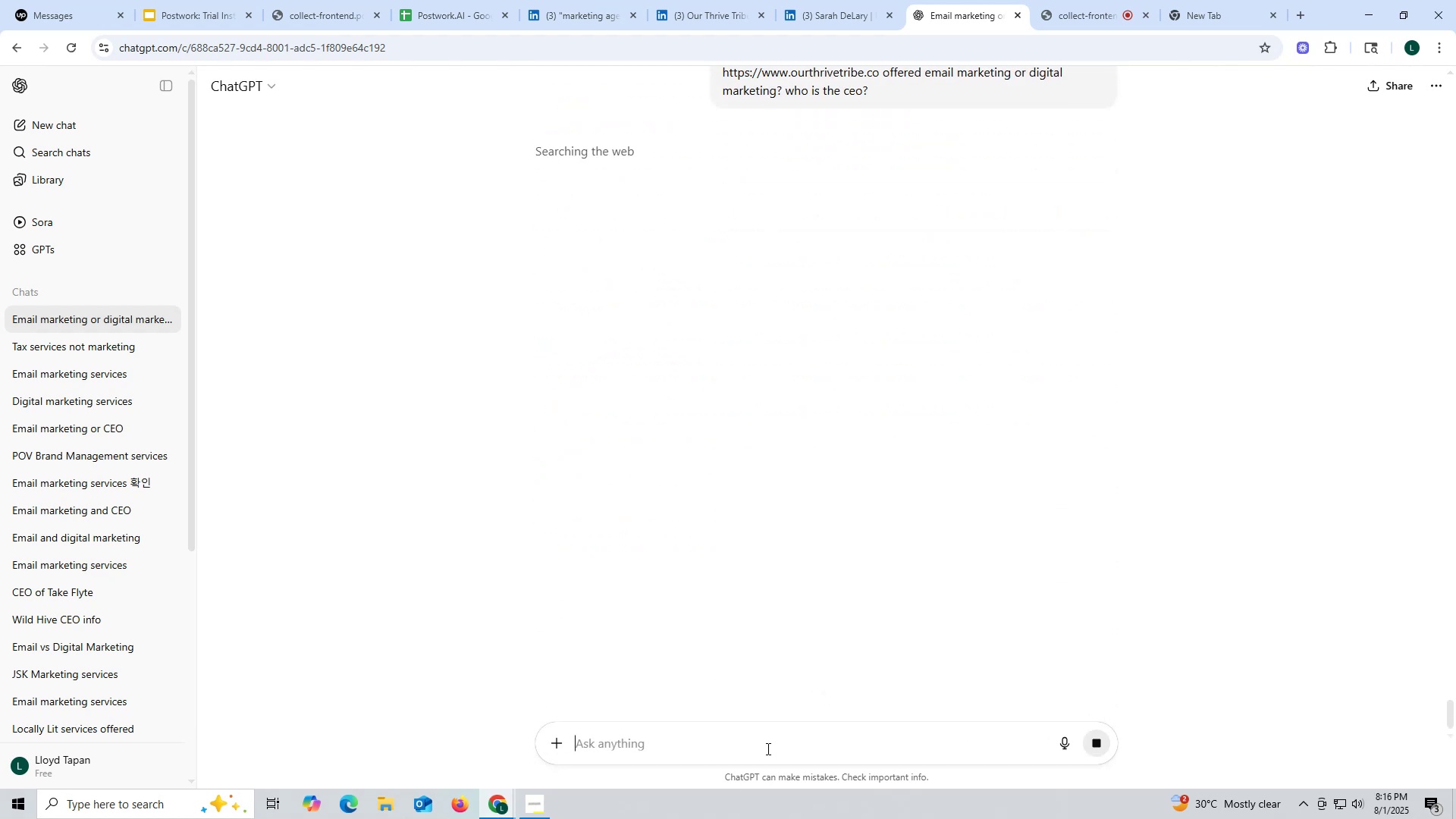 
left_click([1068, 14])
 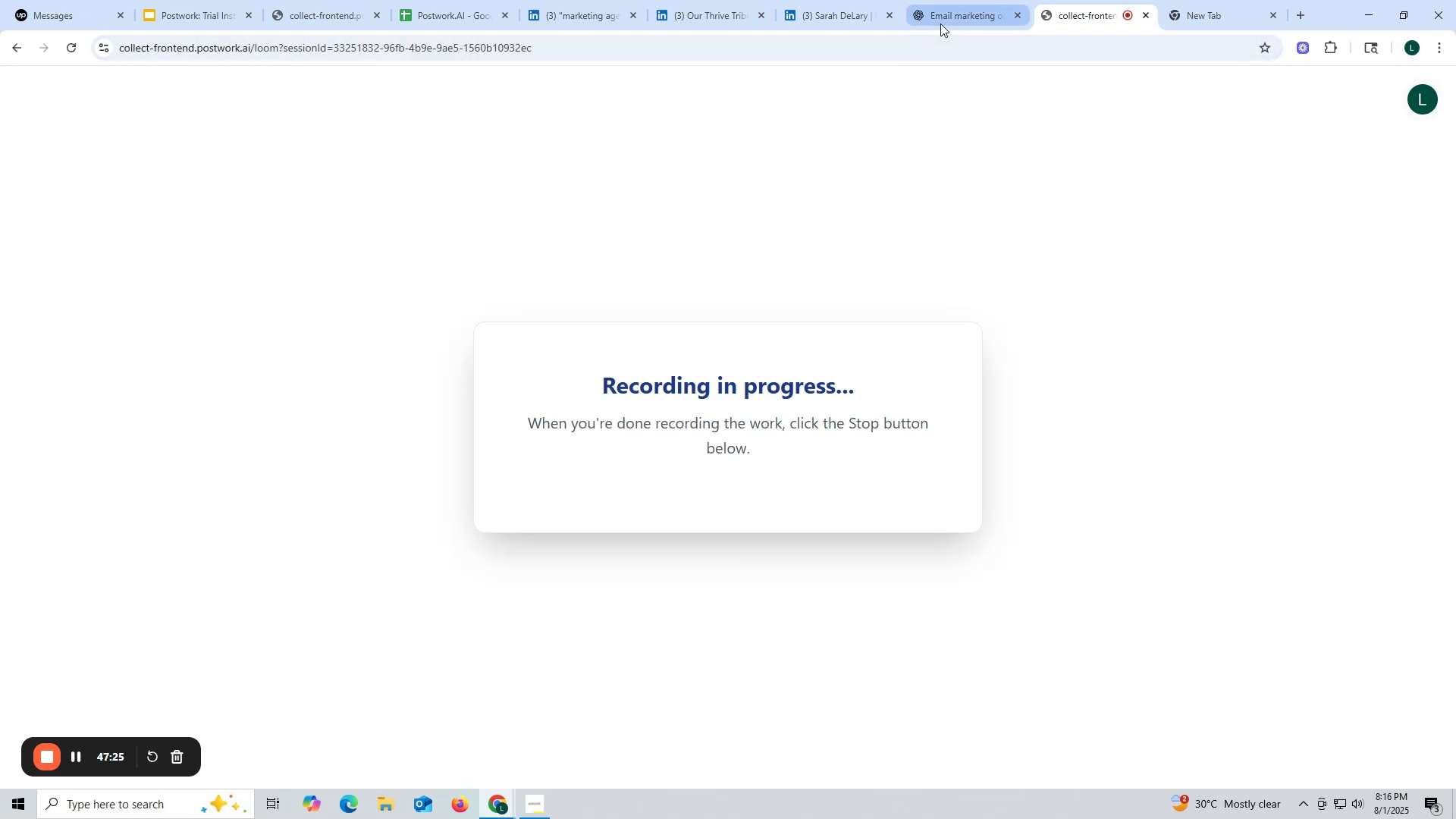 
left_click([943, 19])
 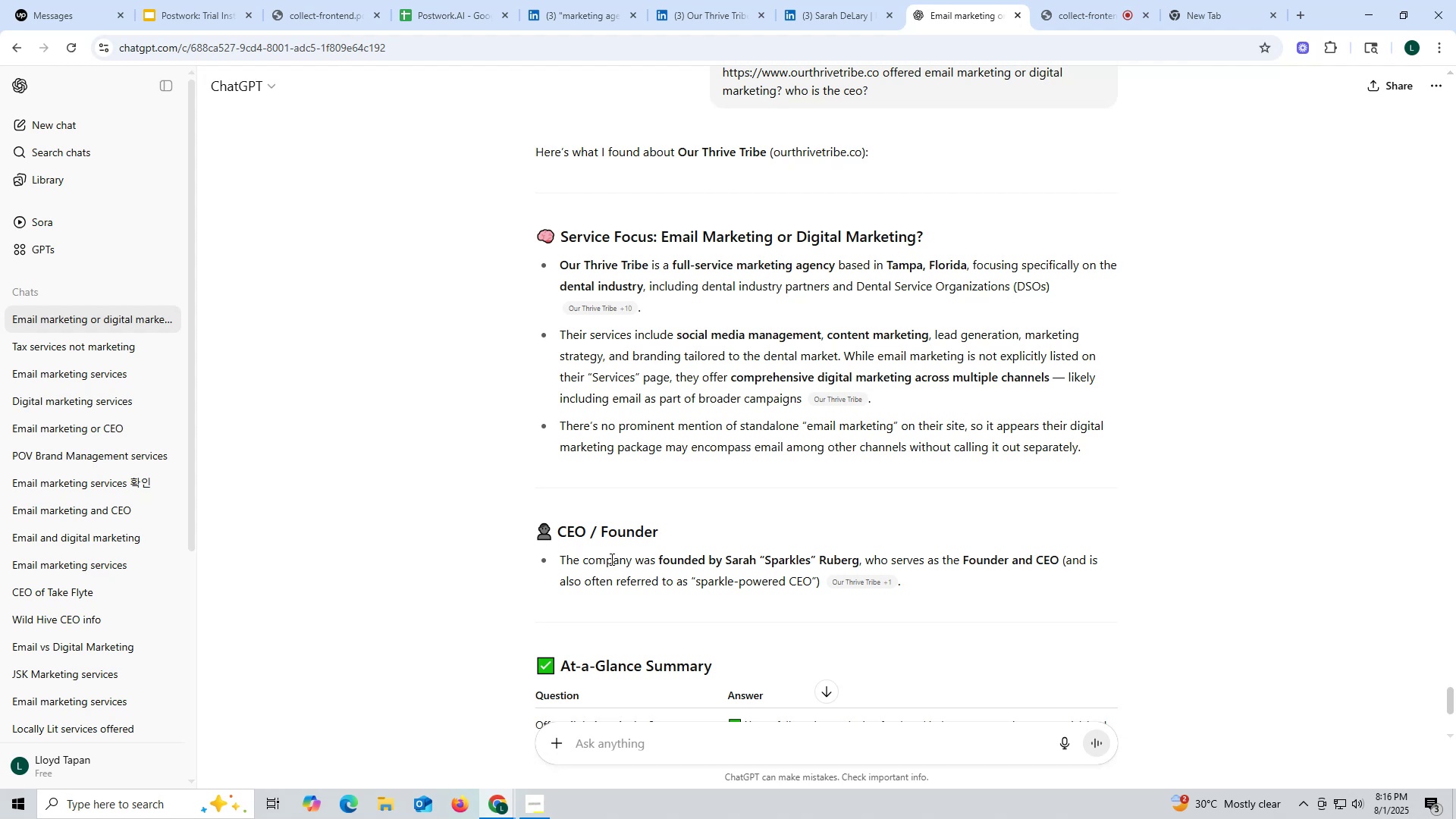 
wait(9.03)
 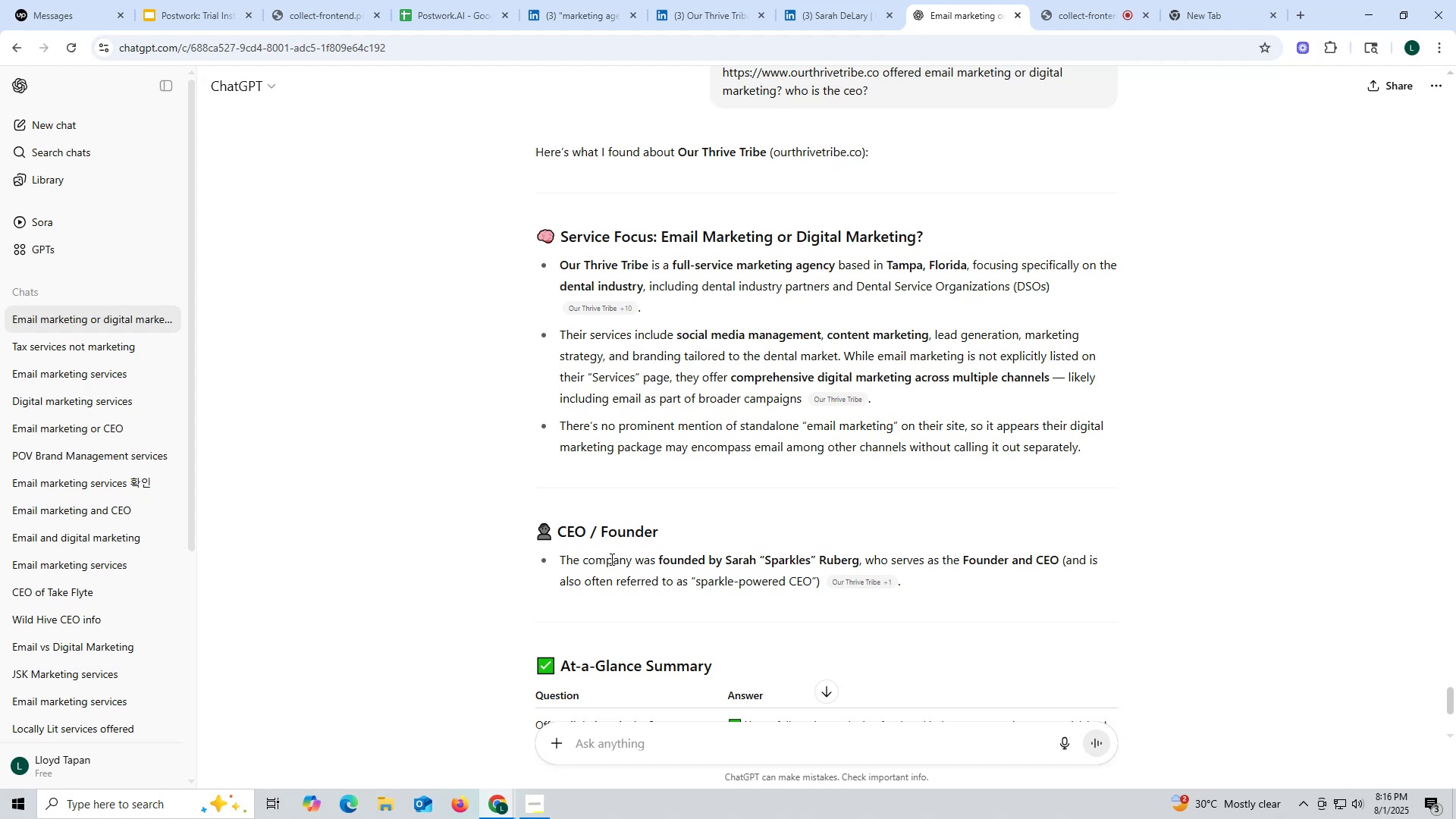 
scroll: coordinate [513, 300], scroll_direction: up, amount: 5.0
 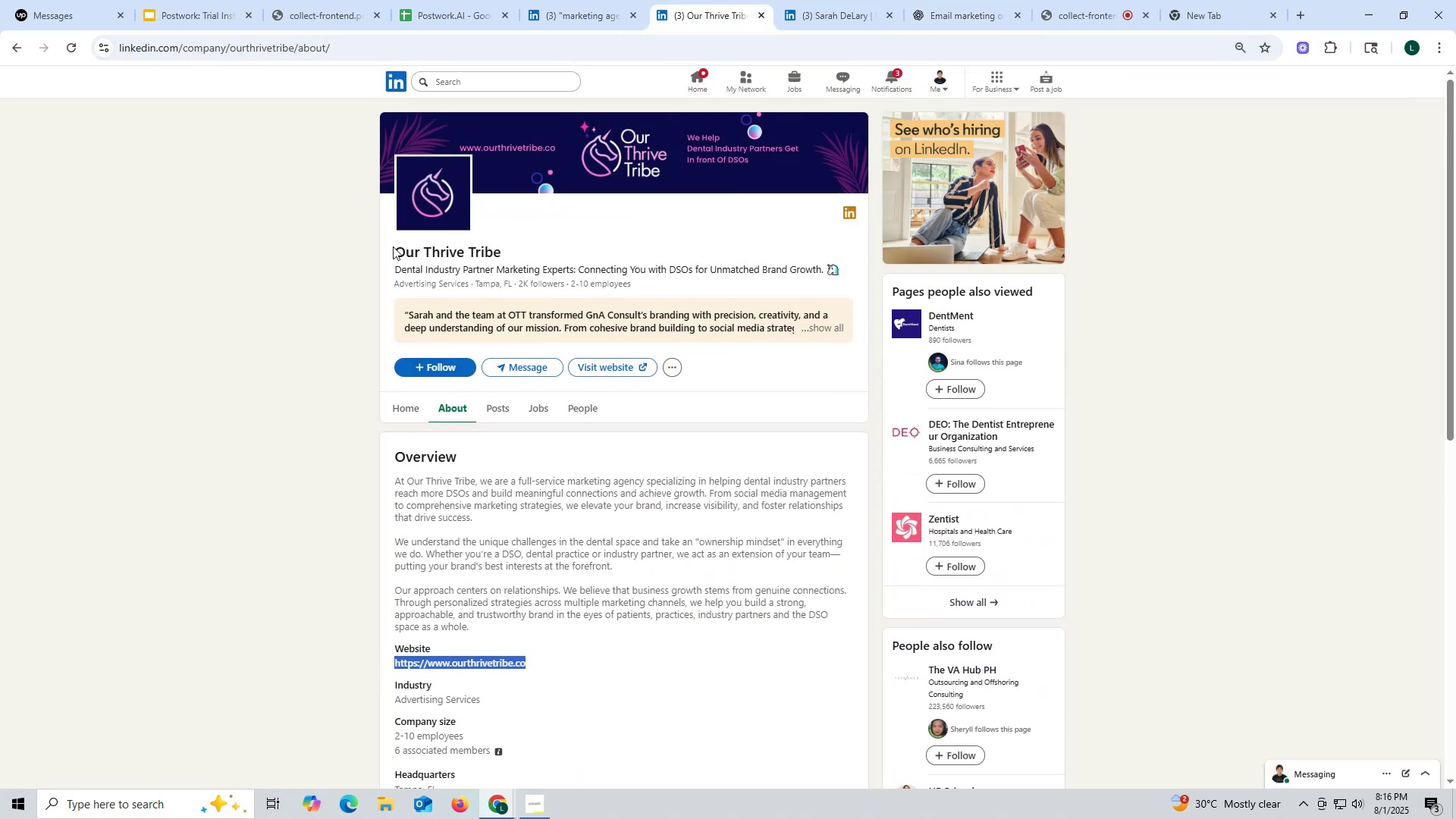 
left_click_drag(start_coordinate=[387, 246], to_coordinate=[533, 246])
 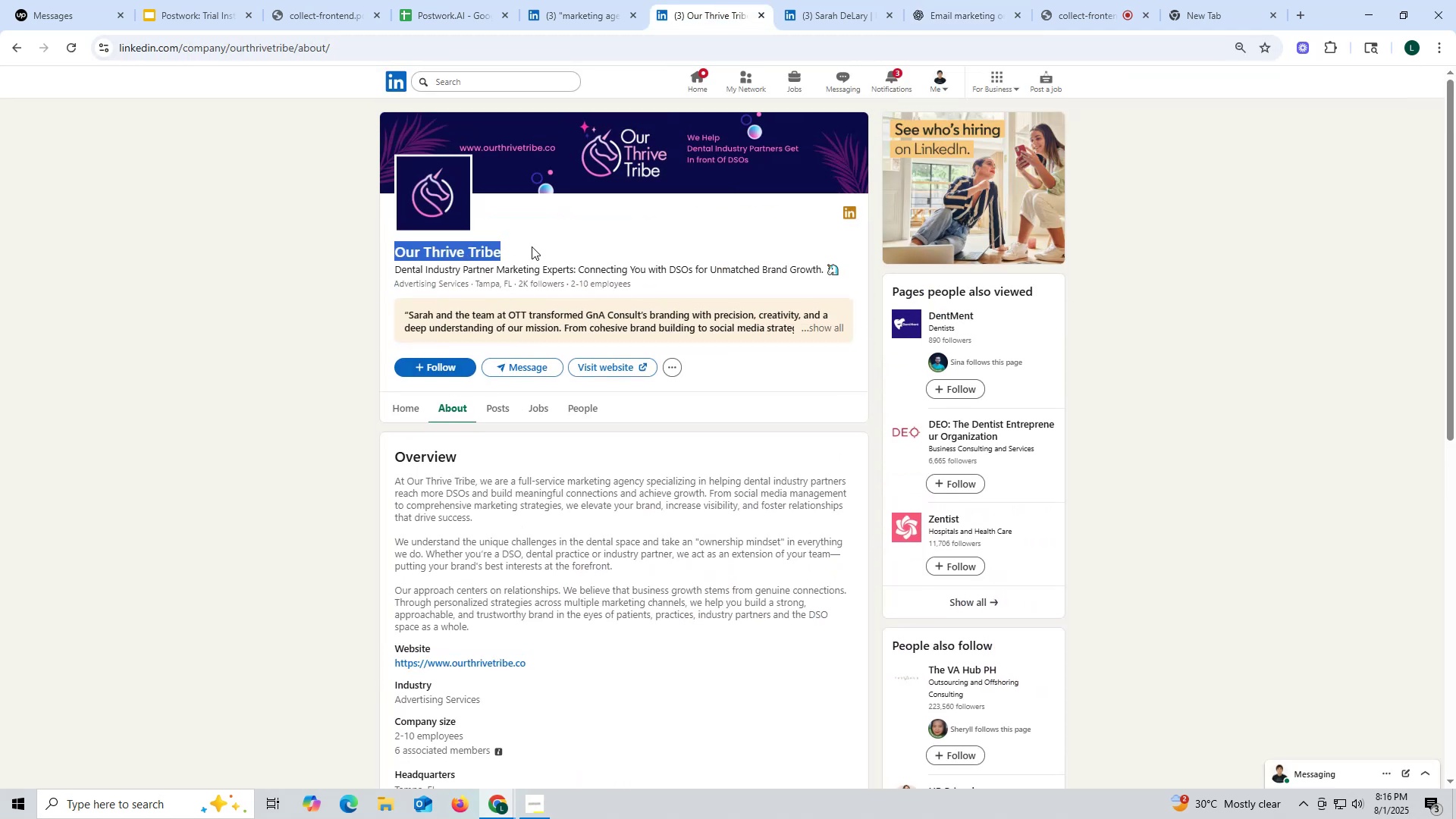 
key(Control+ControlLeft)
 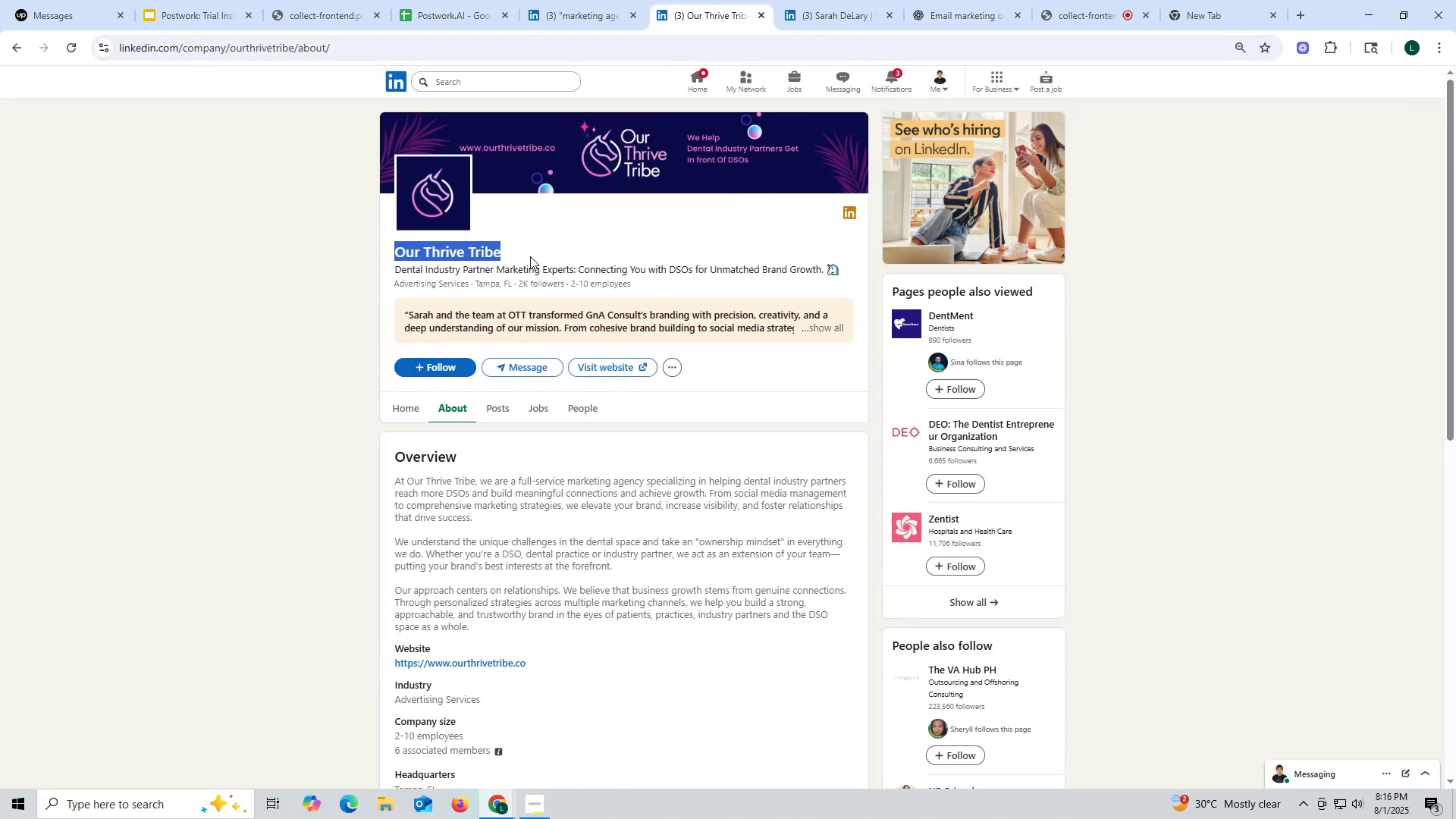 
key(Control+C)
 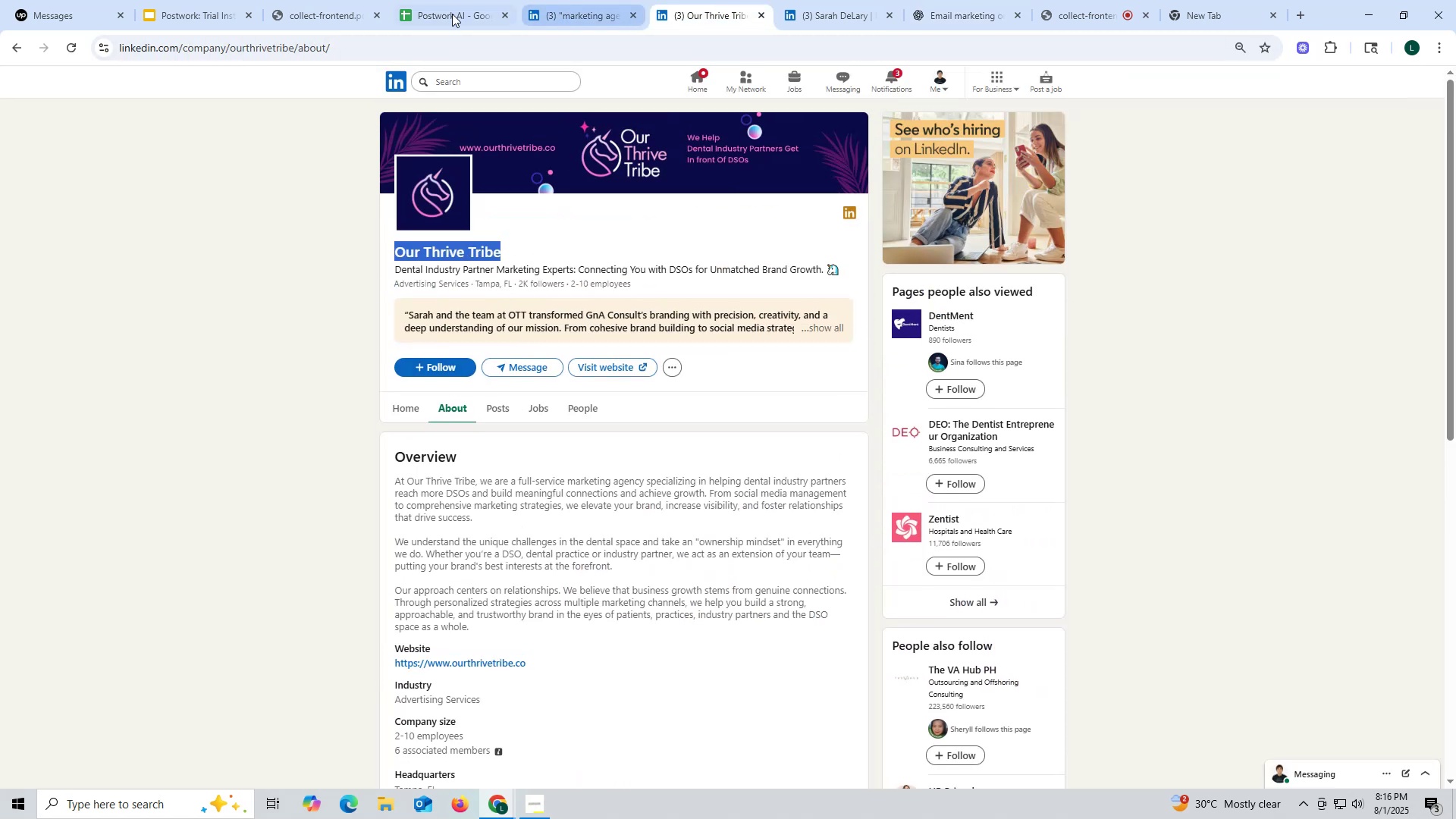 
left_click([442, 13])
 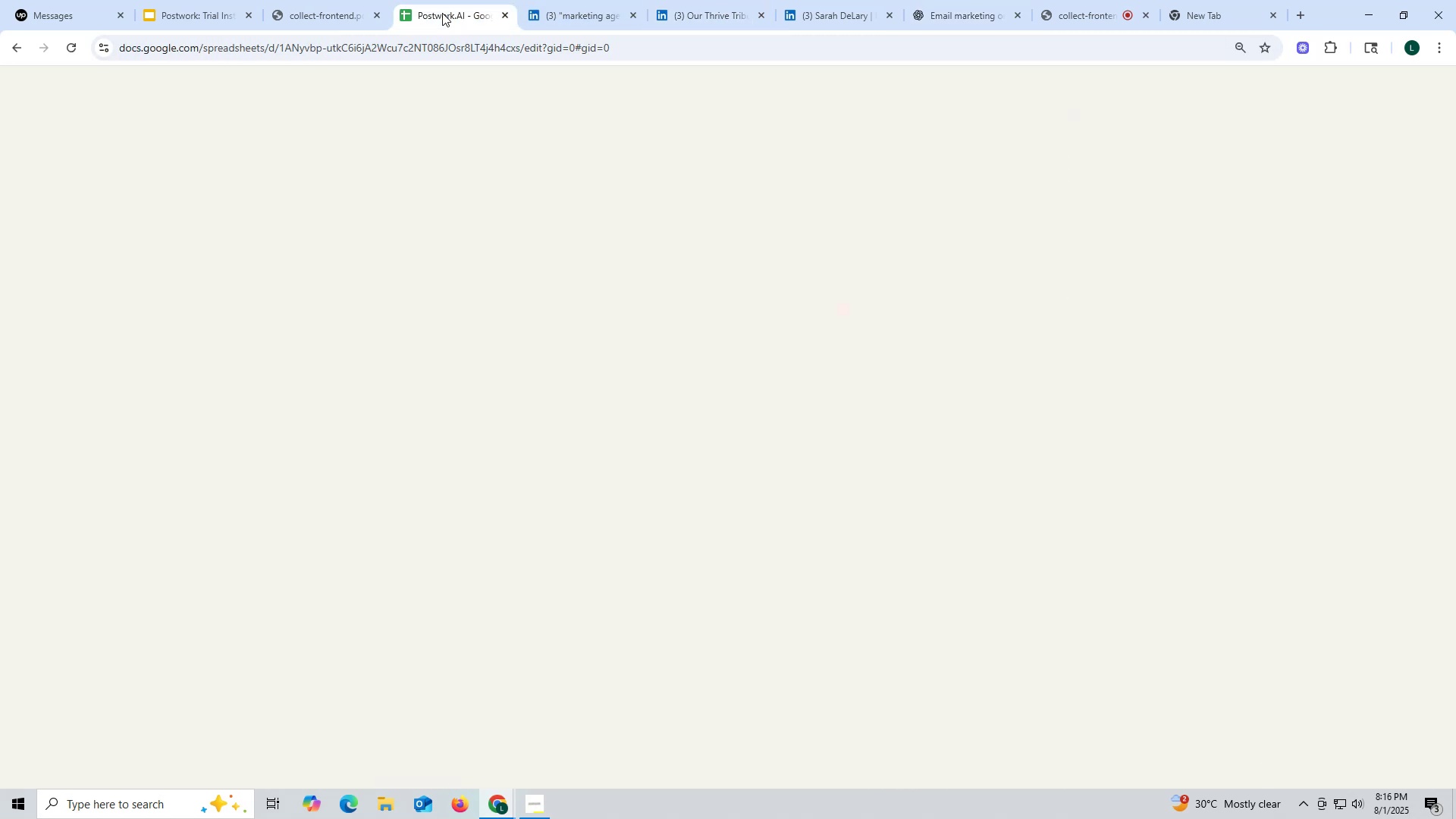 
key(Control+F)
 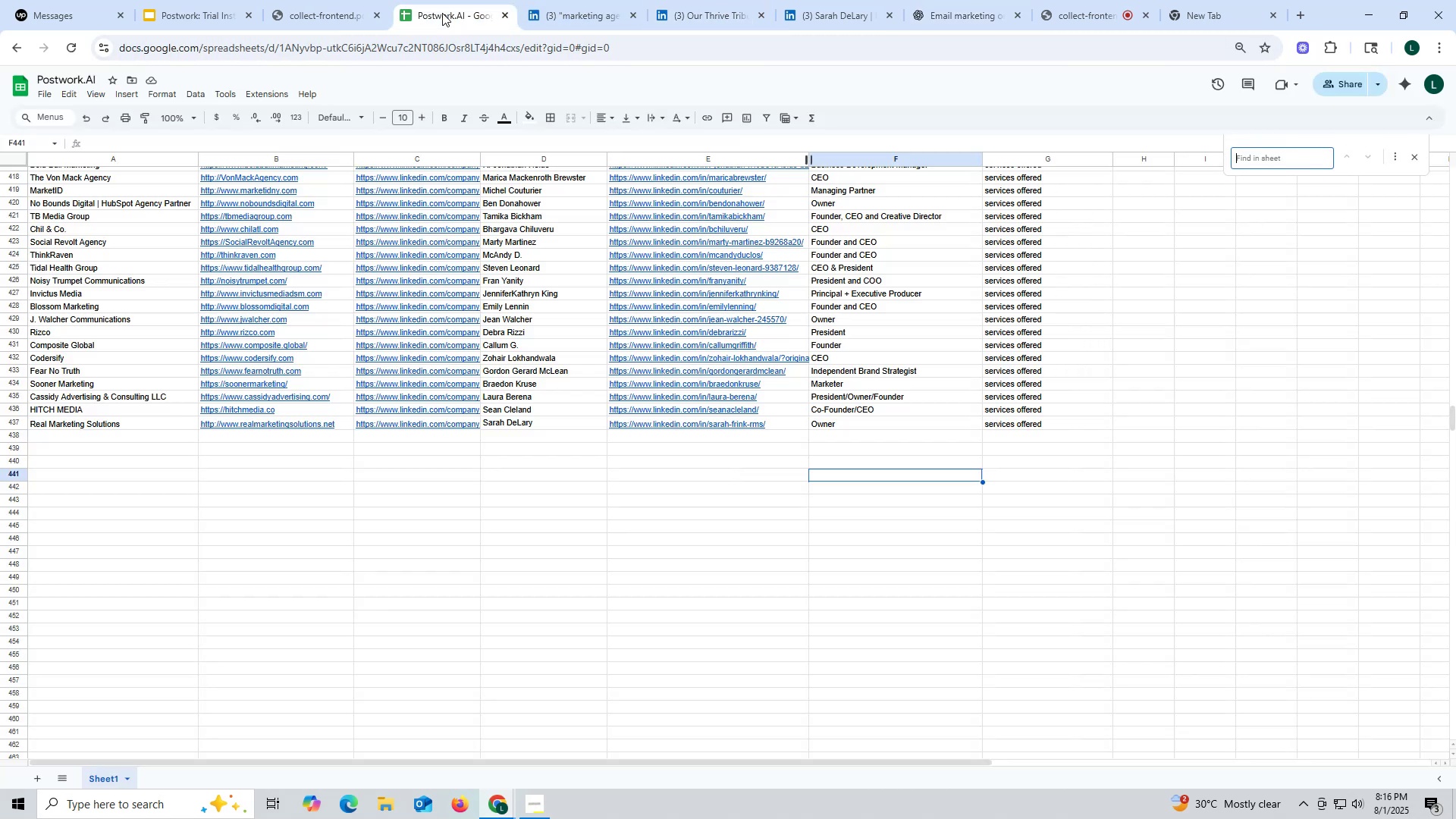 
key(Control+ControlLeft)
 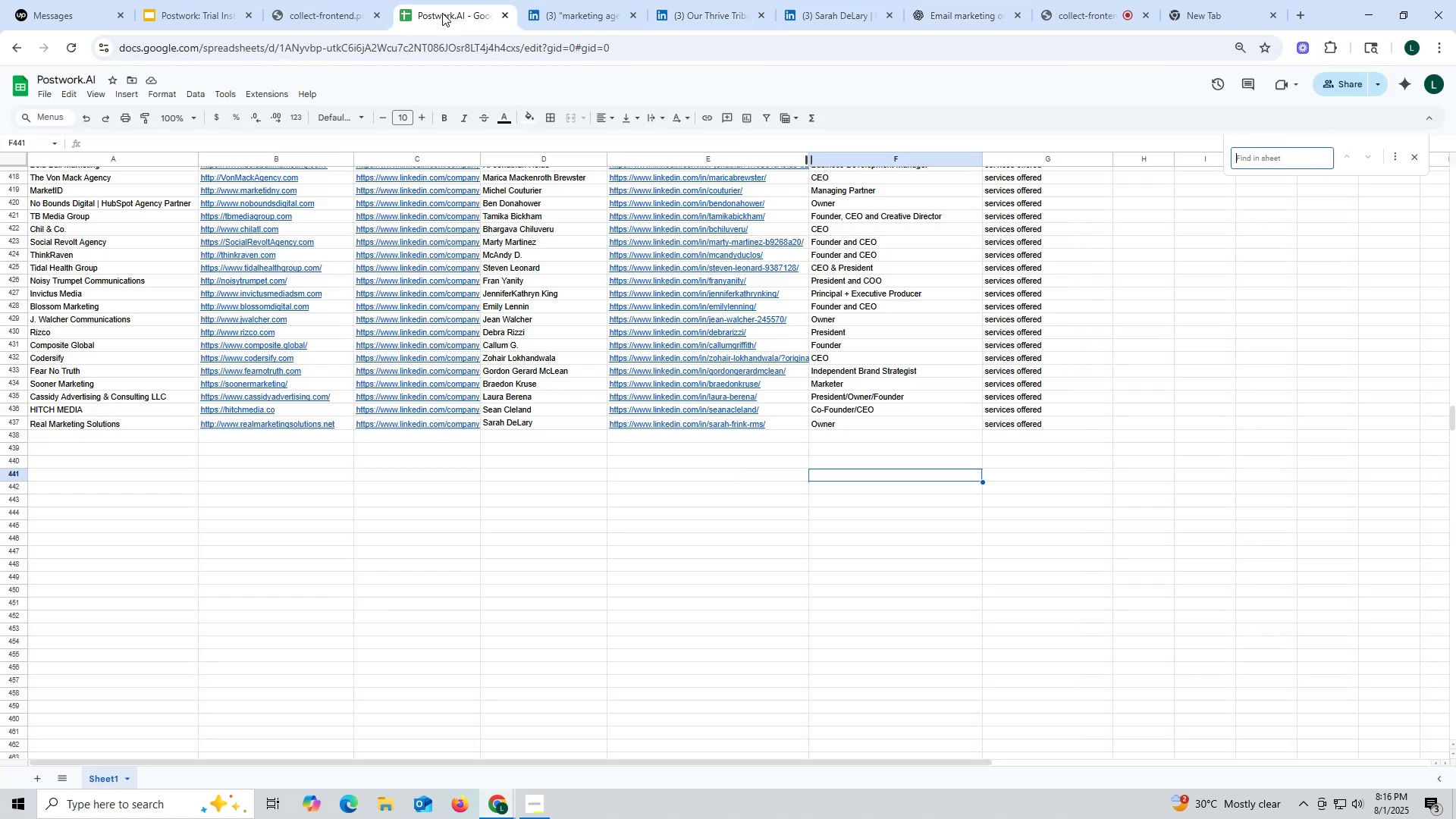 
key(Control+V)
 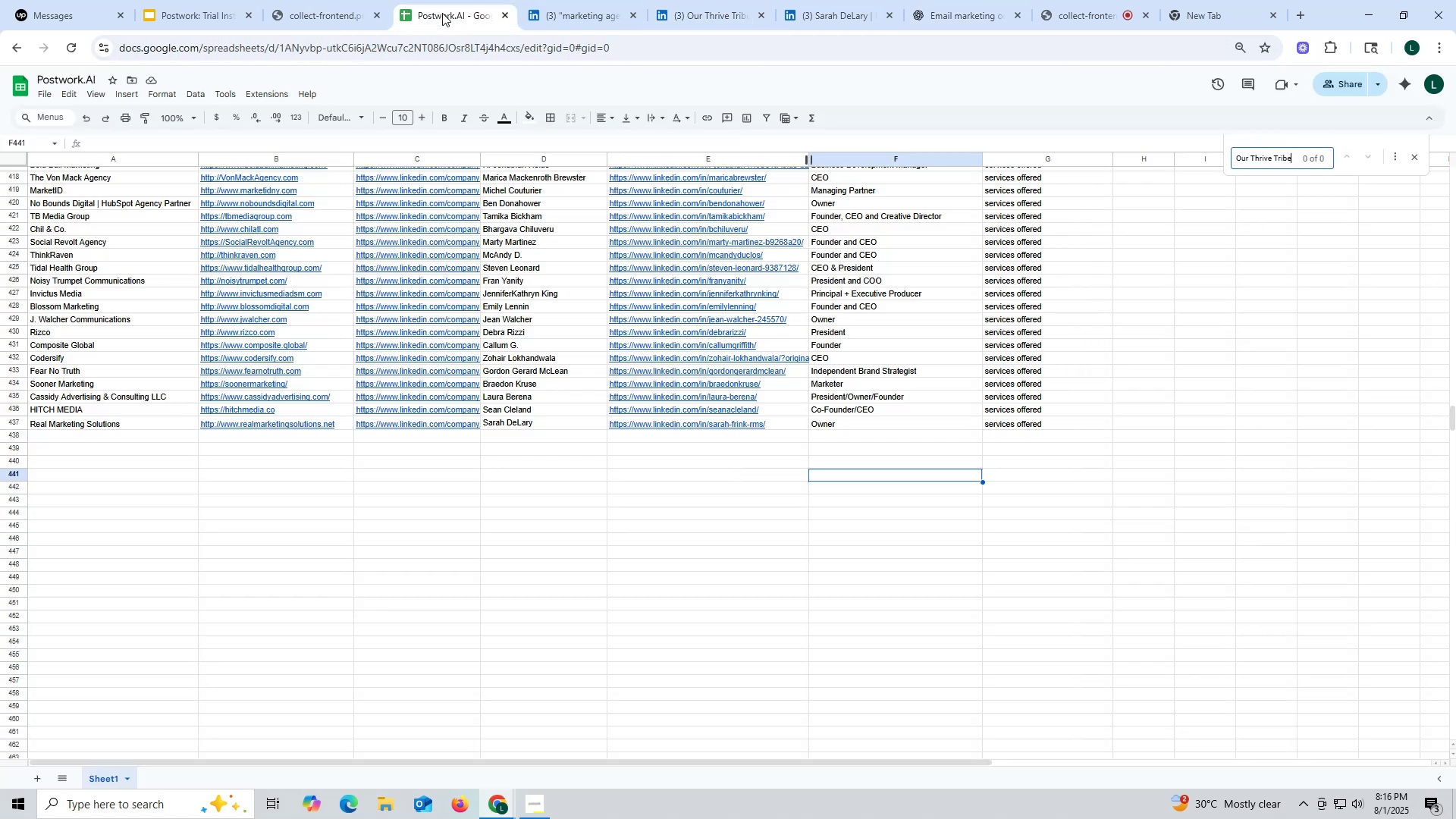 
key(Enter)
 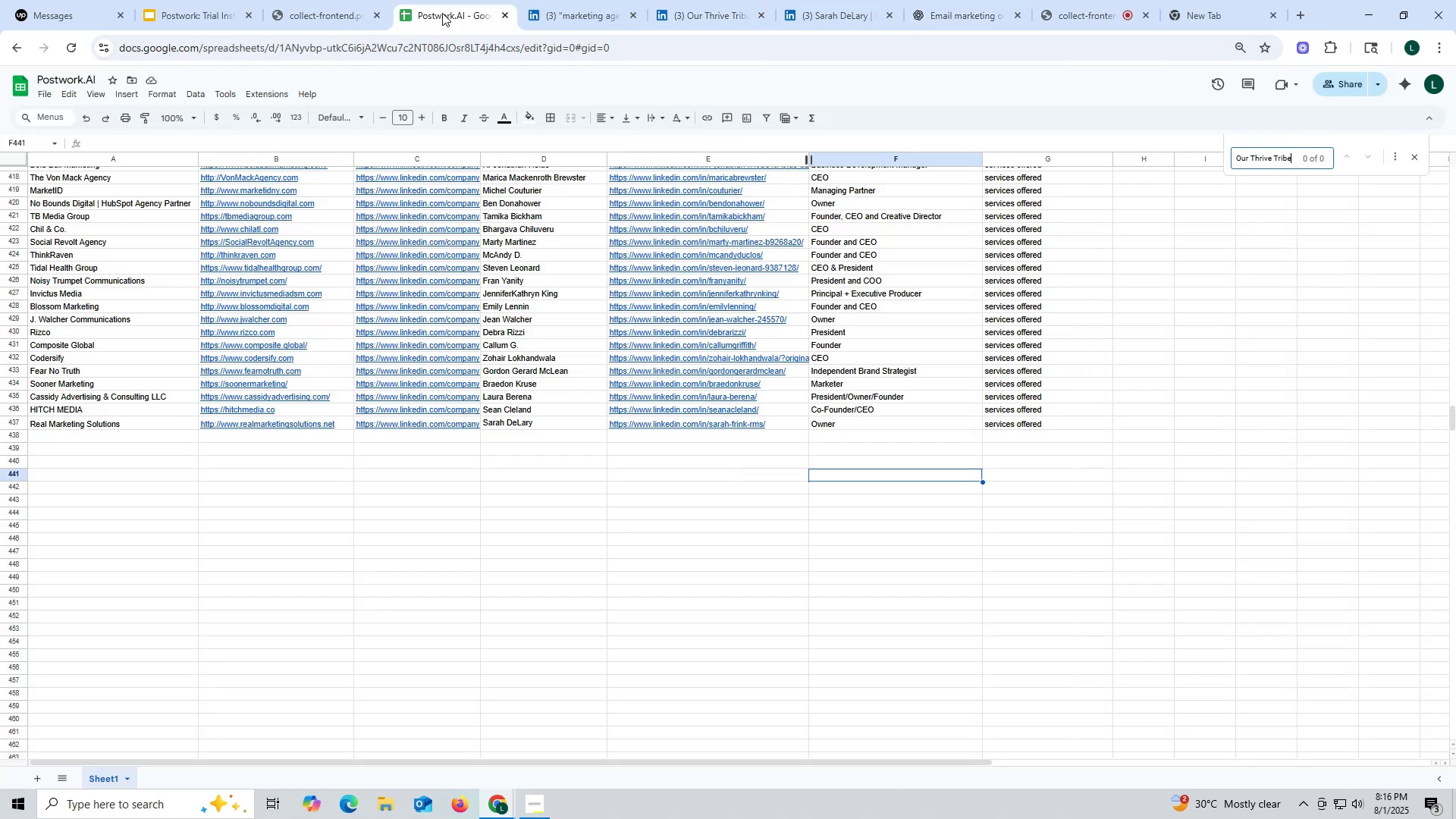 
key(Enter)
 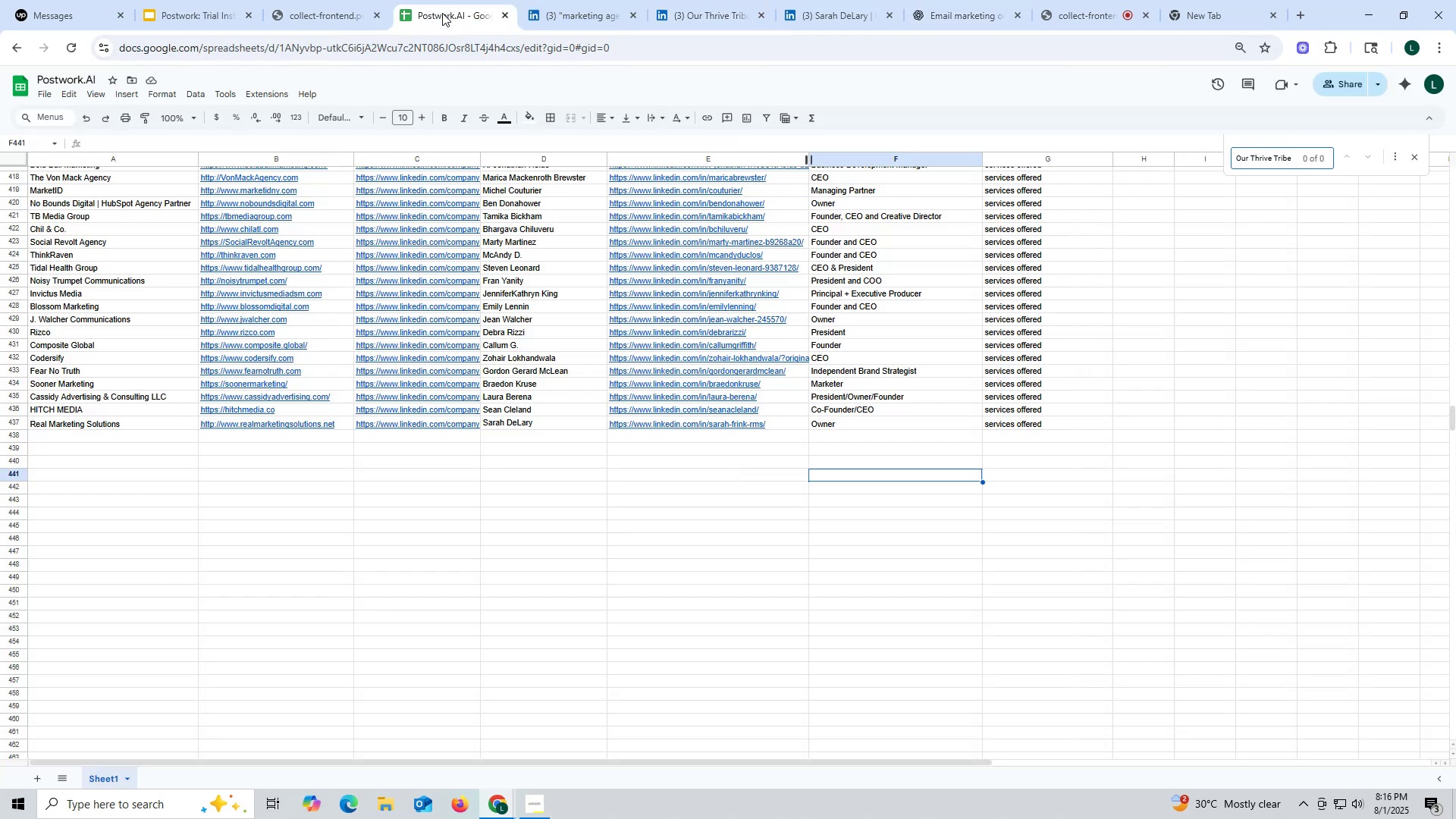 
key(Enter)
 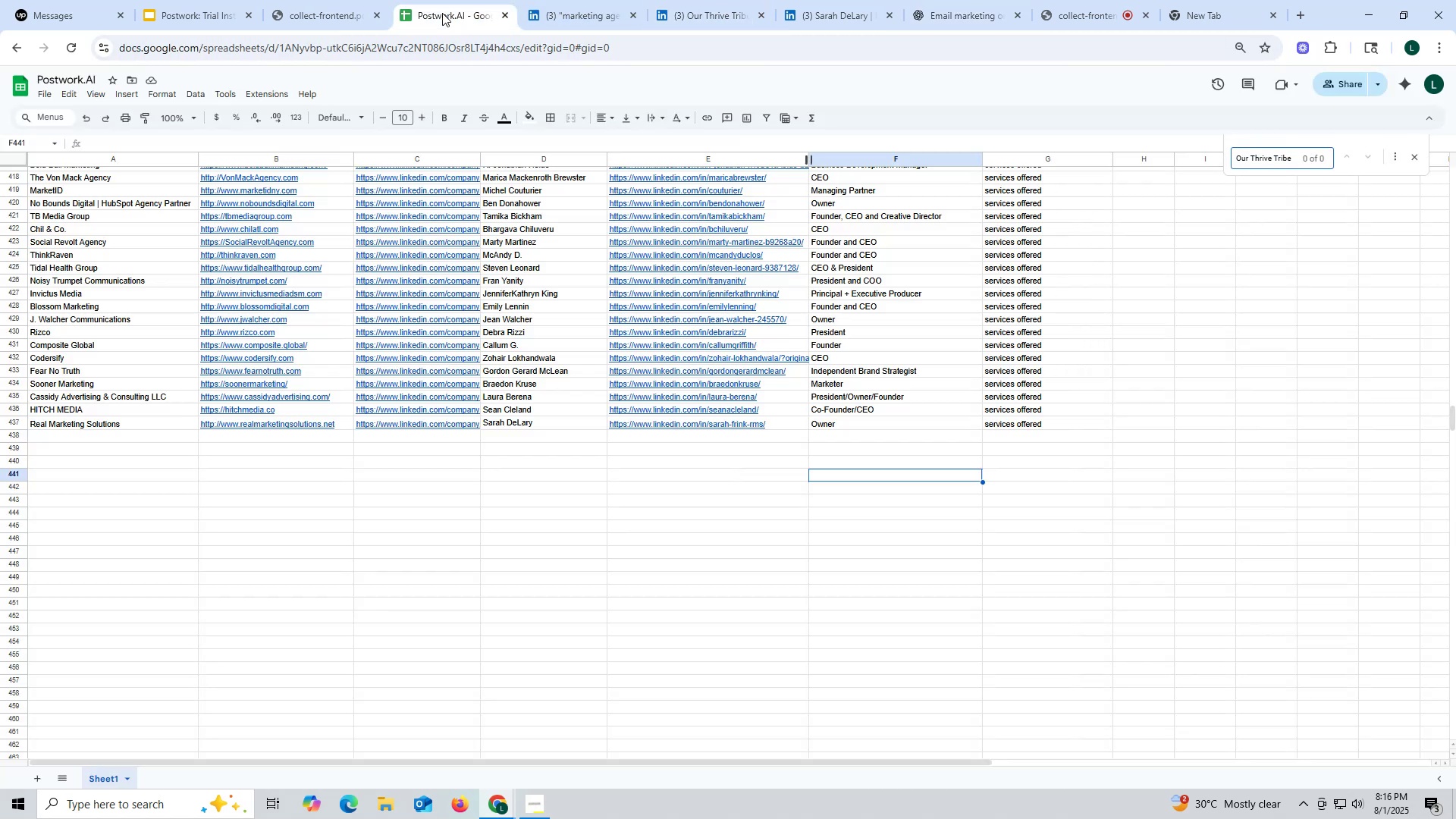 
key(Escape)
 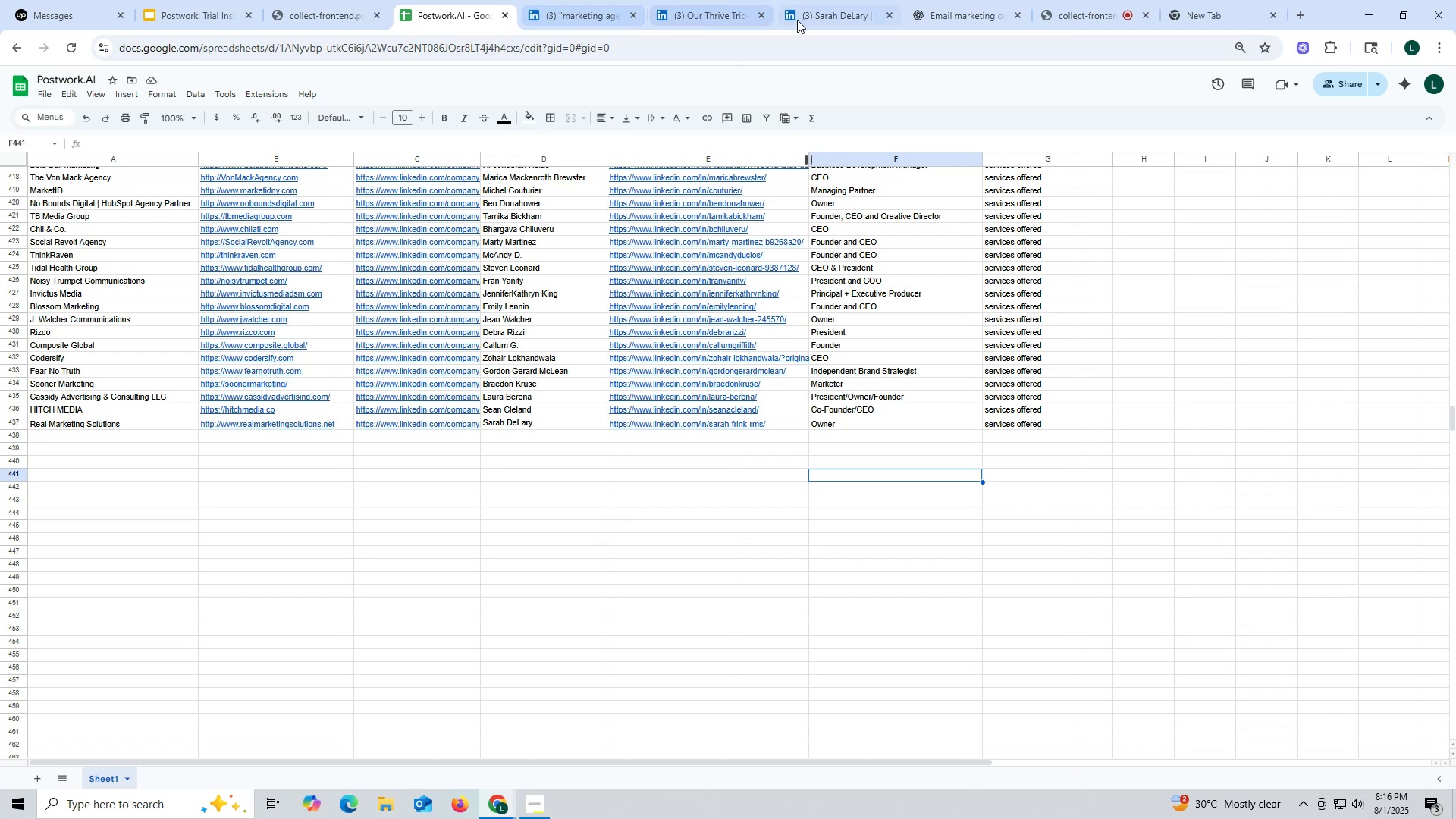 
left_click([831, 14])
 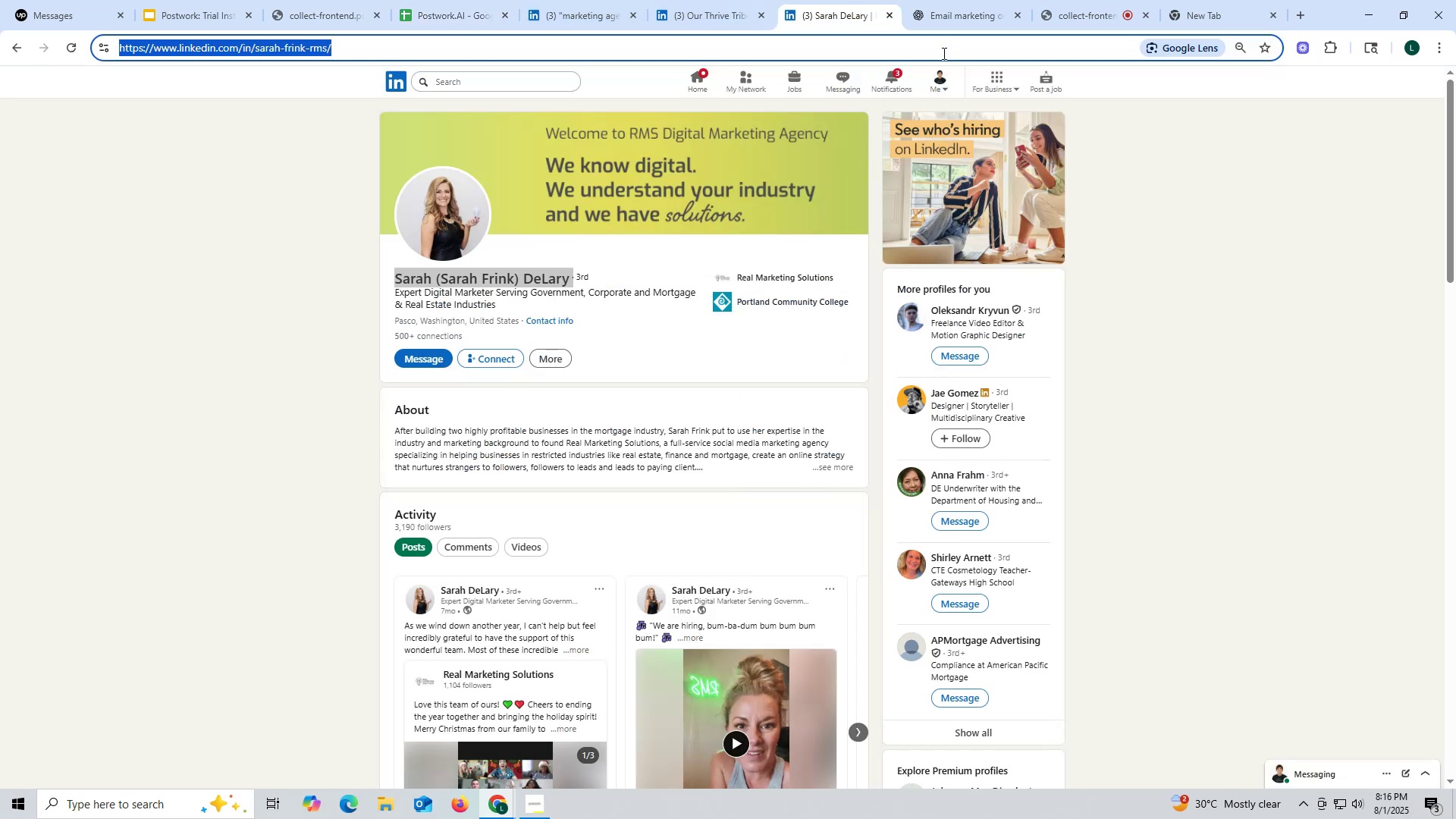 
left_click([952, 22])
 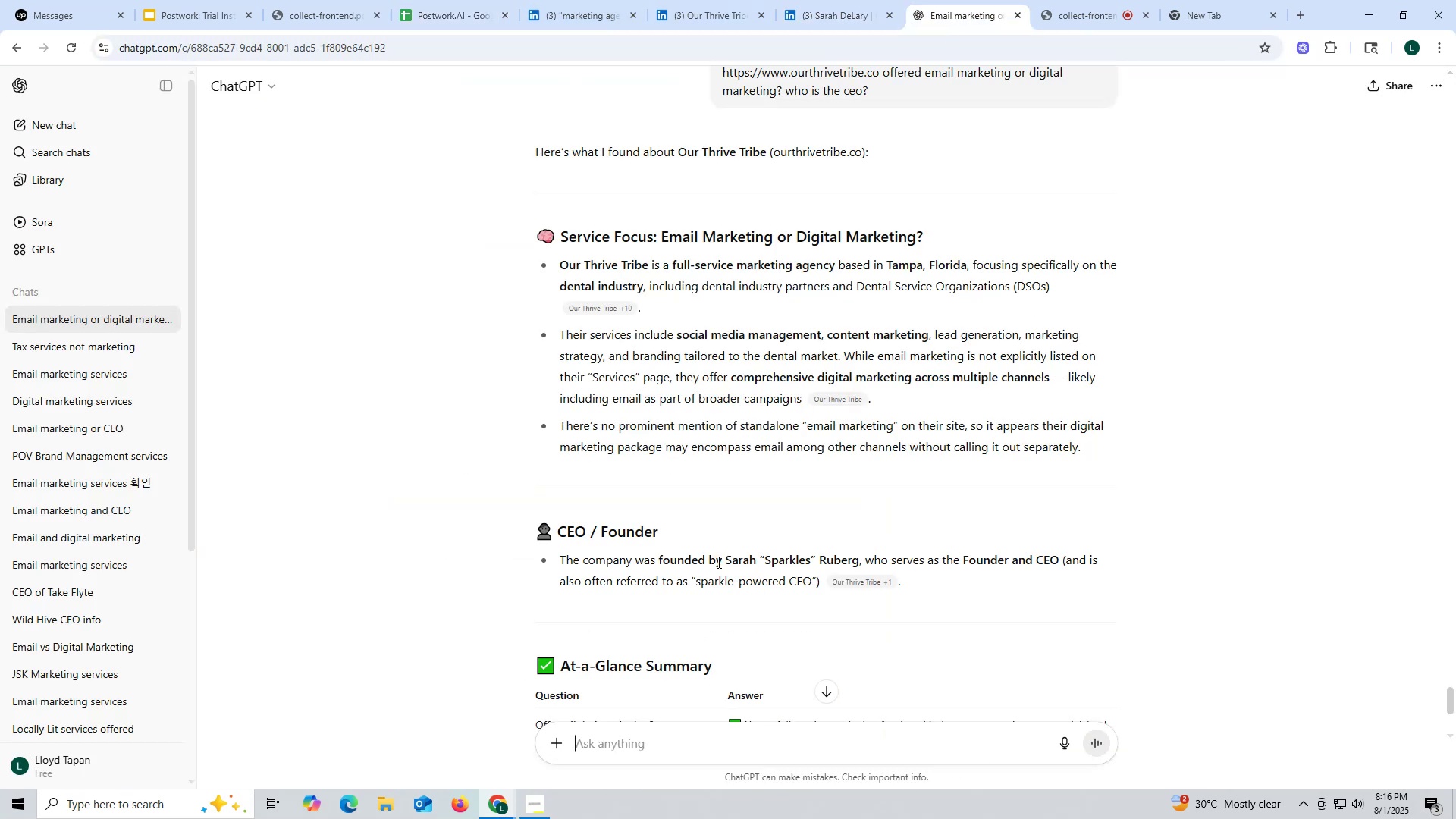 
left_click_drag(start_coordinate=[724, 560], to_coordinate=[859, 558])
 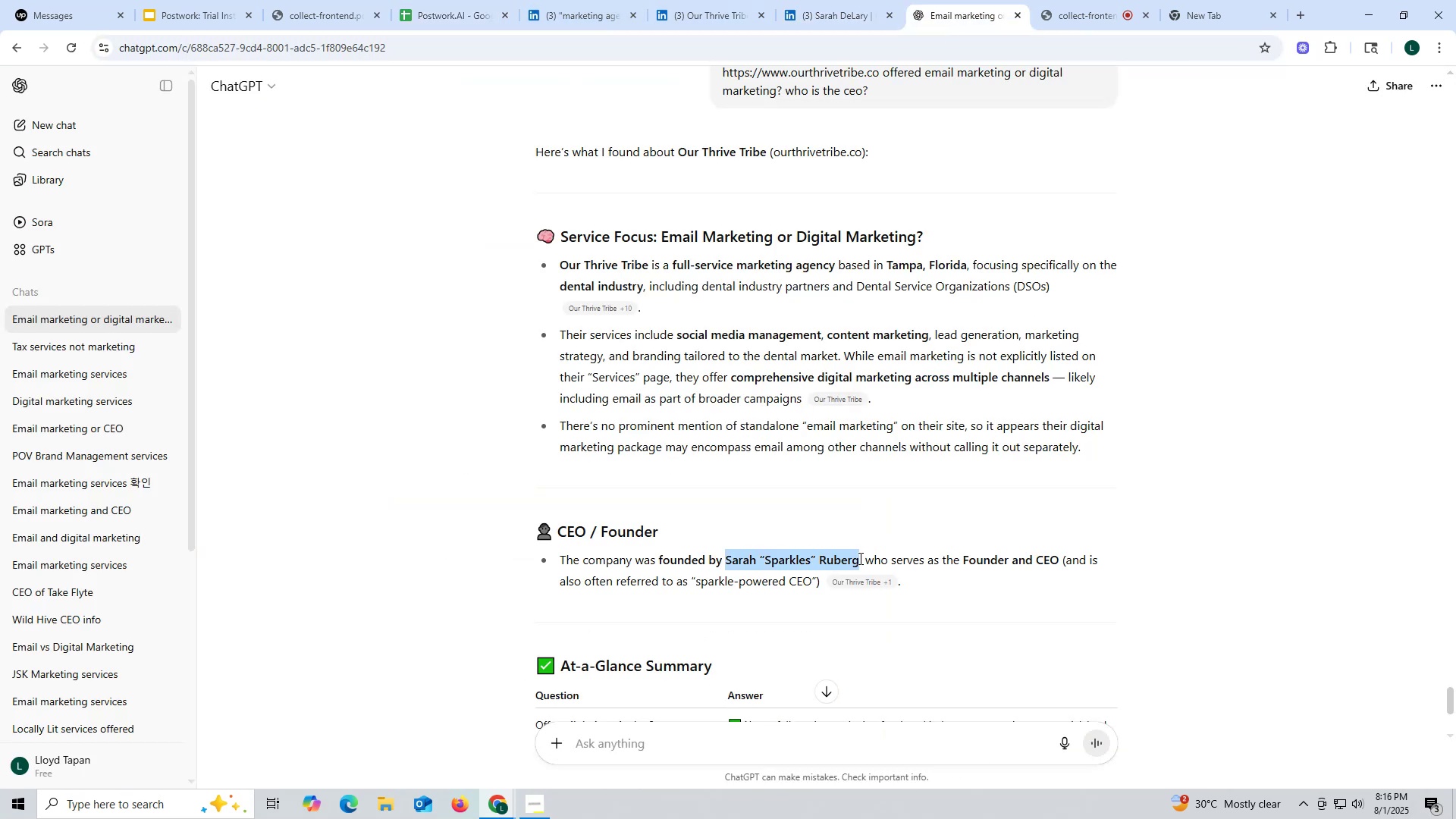 
key(Control+ControlLeft)
 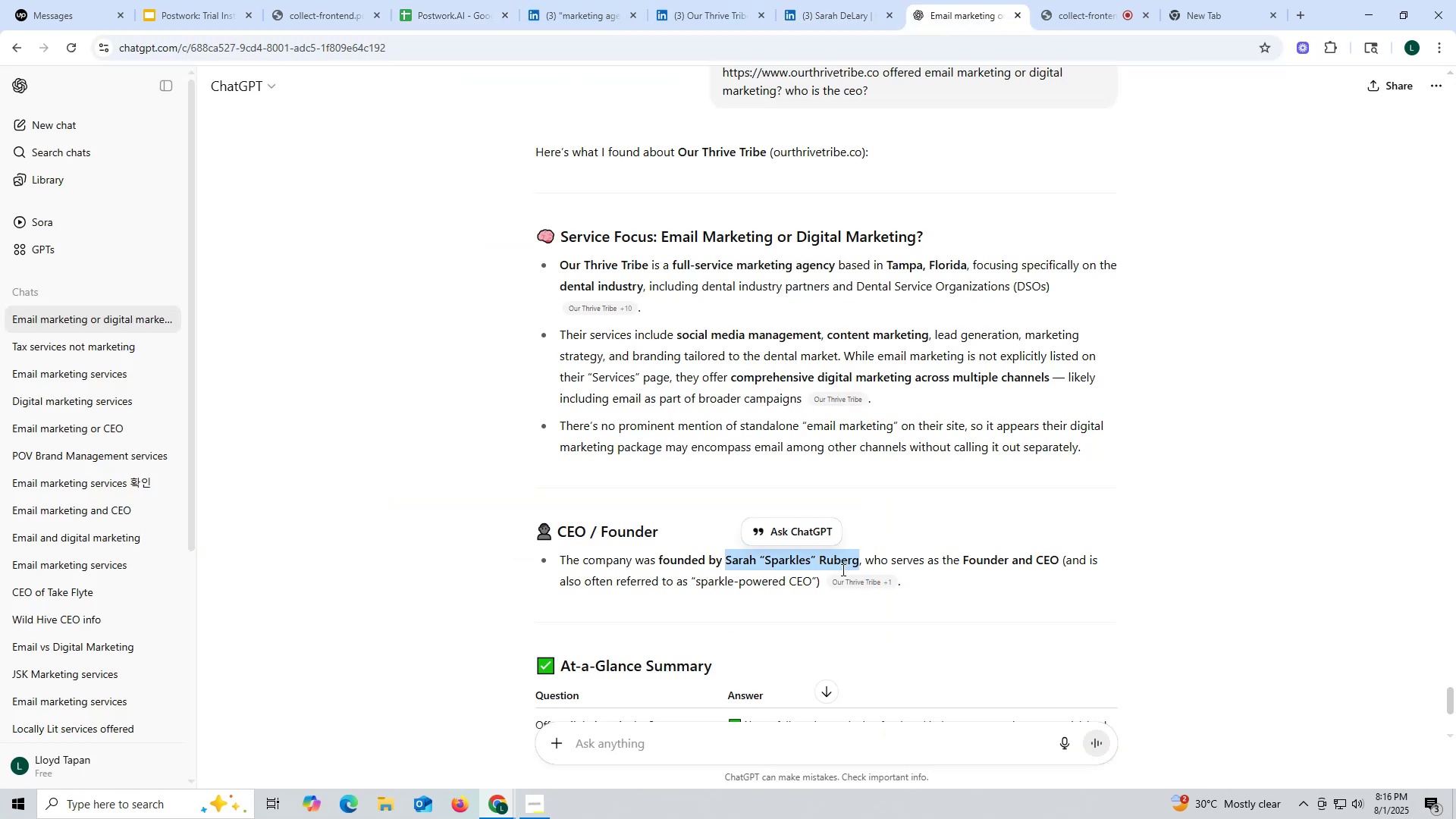 
key(Control+C)
 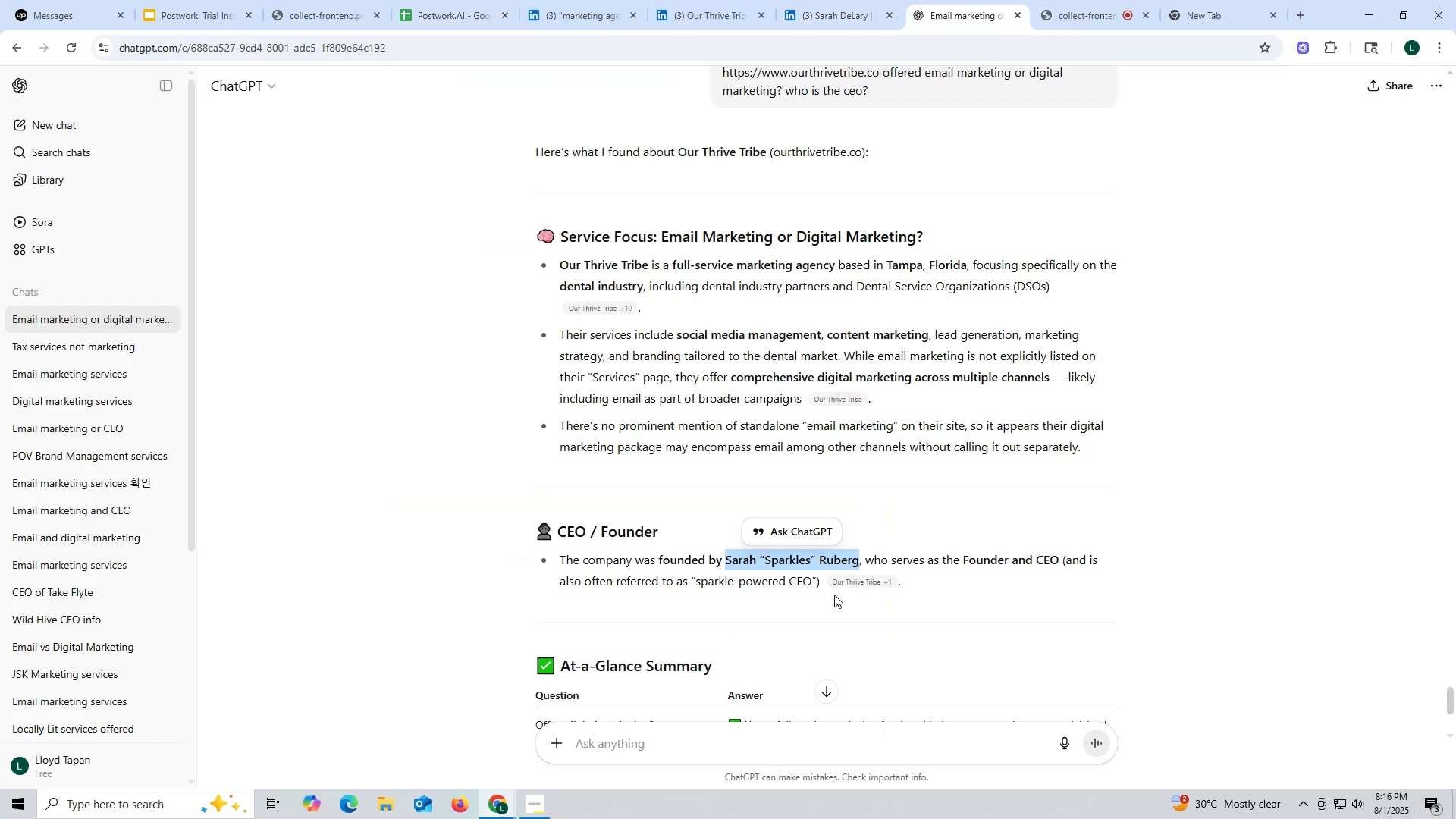 
key(Control+ControlLeft)
 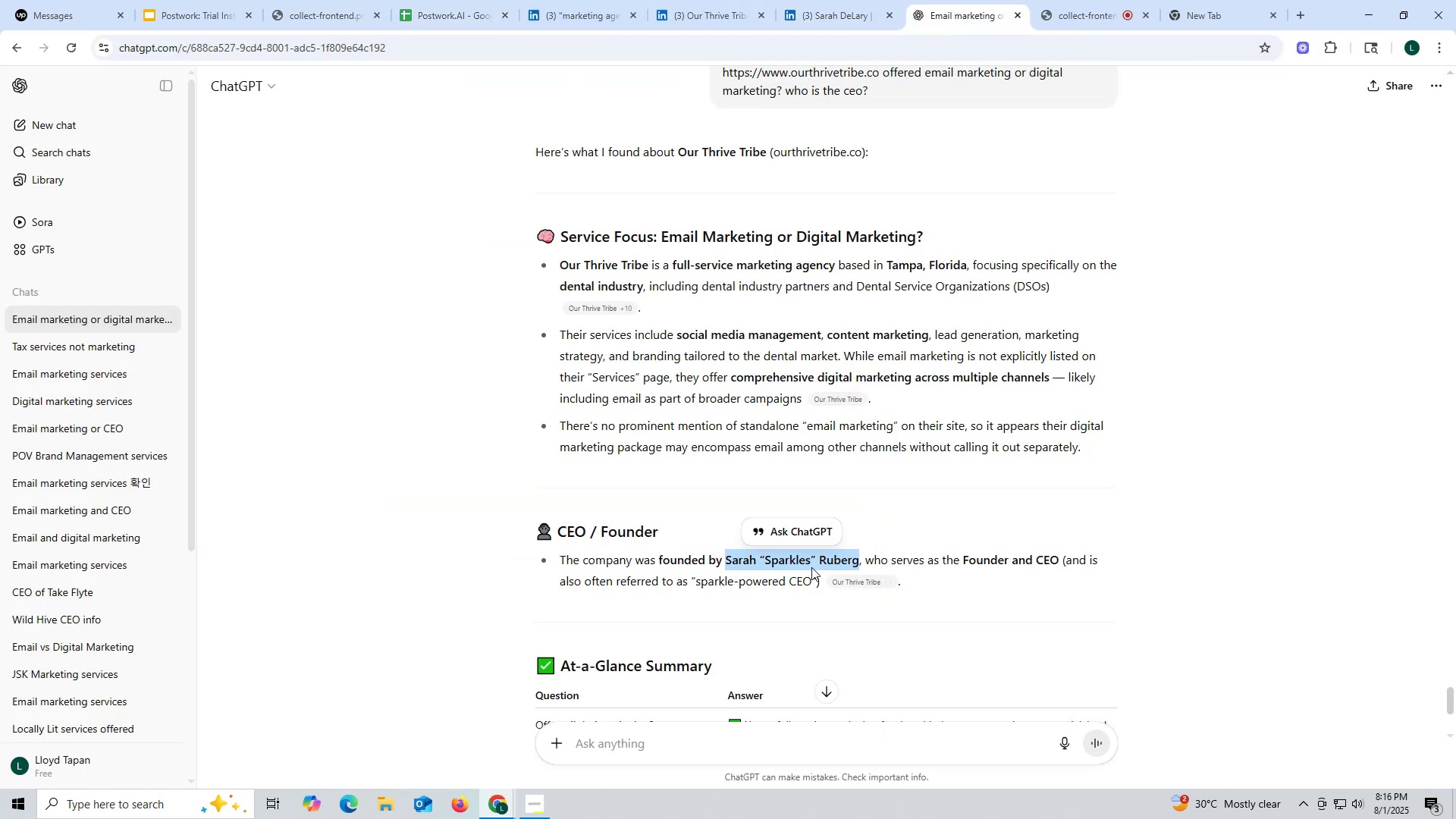 
key(Control+C)
 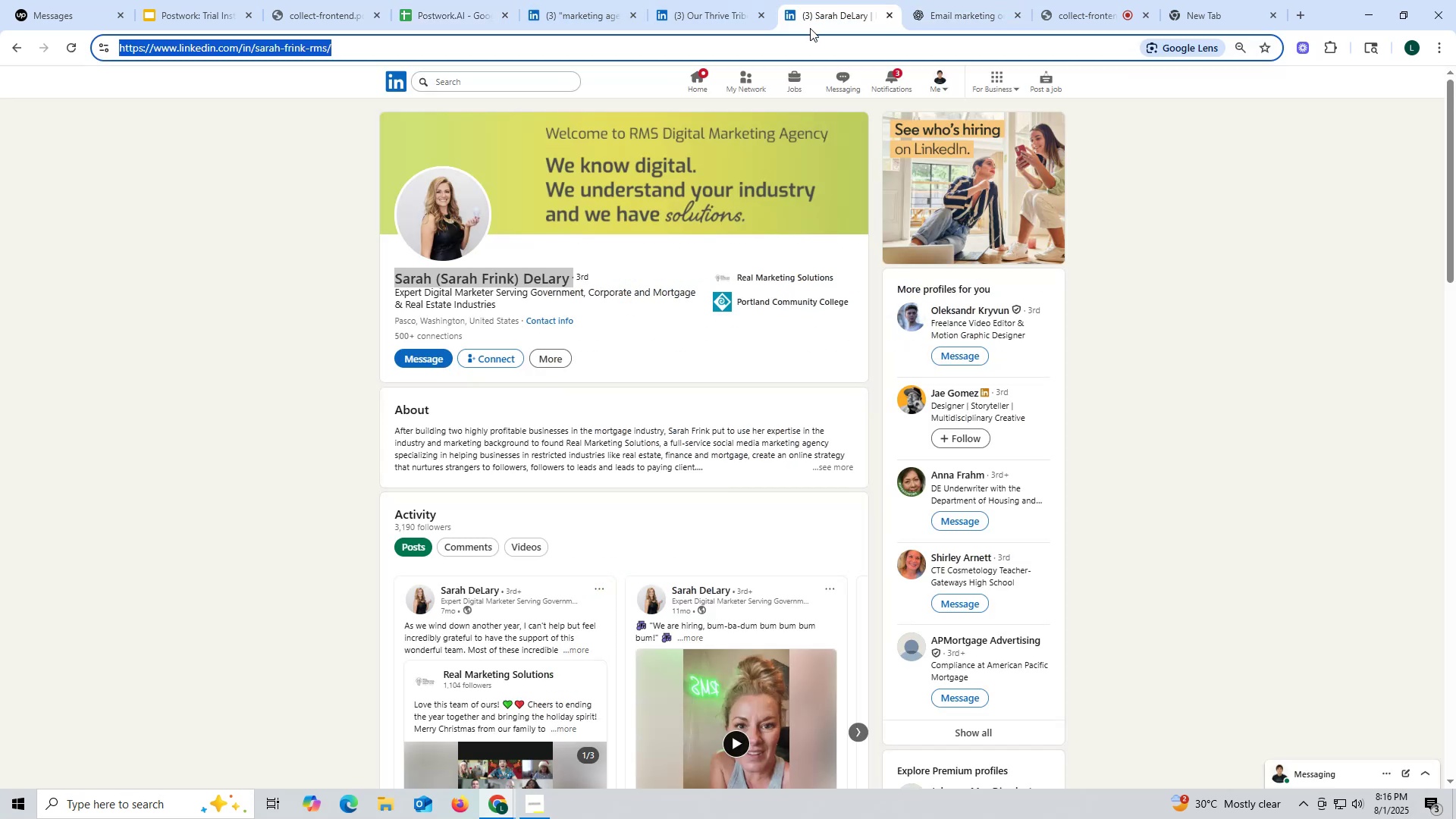 
key(Control+ControlLeft)
 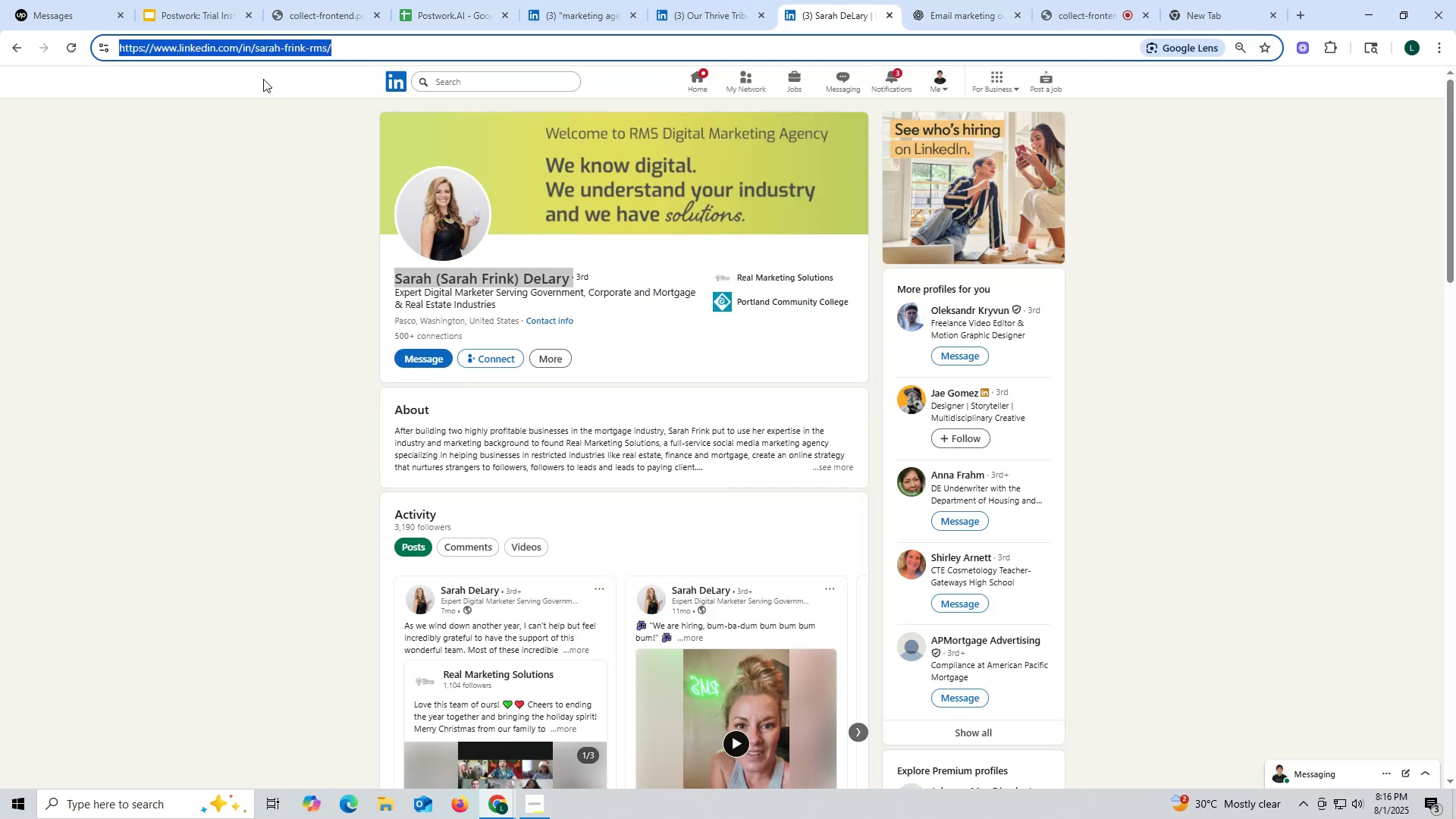 
key(Control+V)
 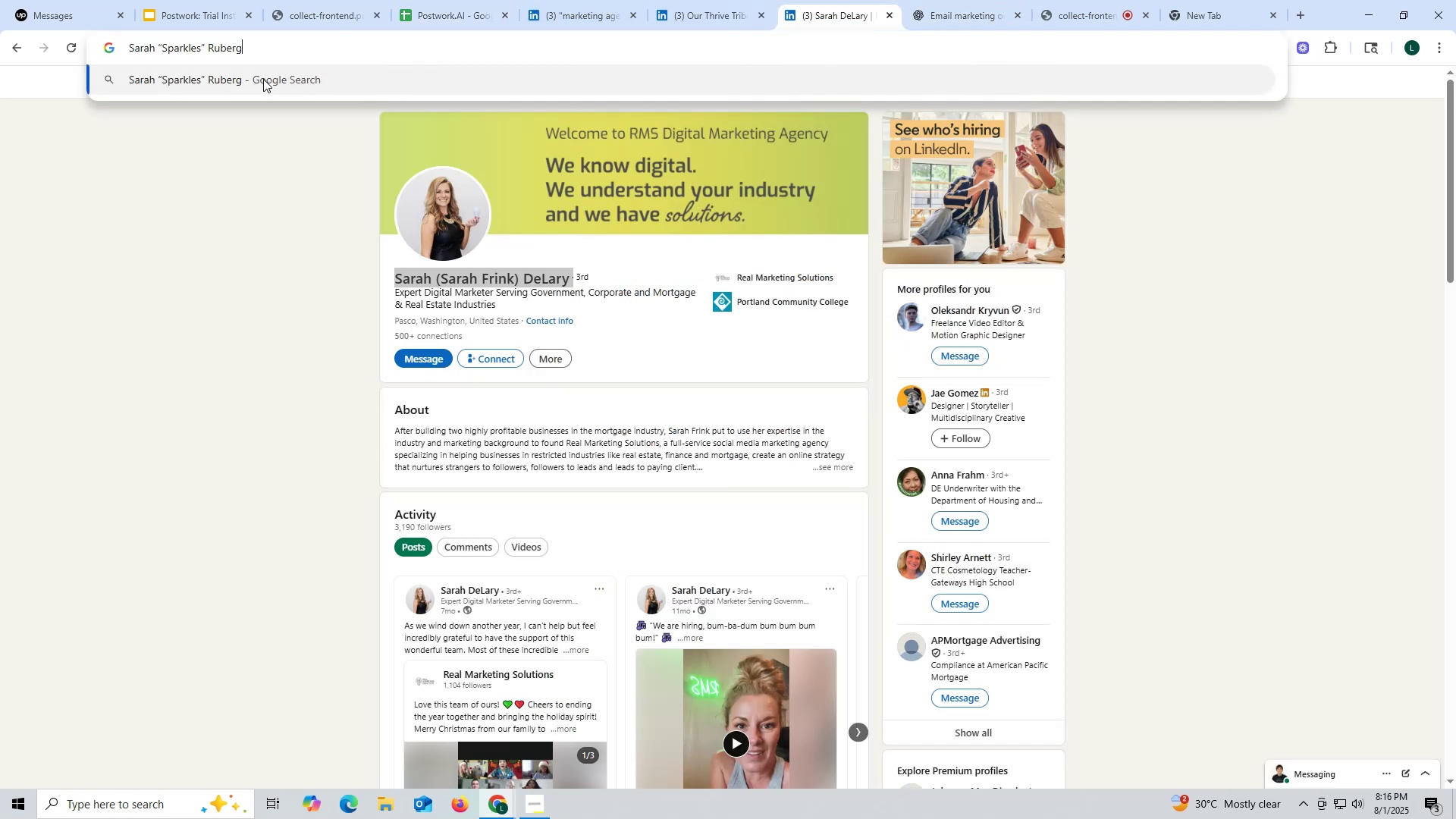 
key(Space)
 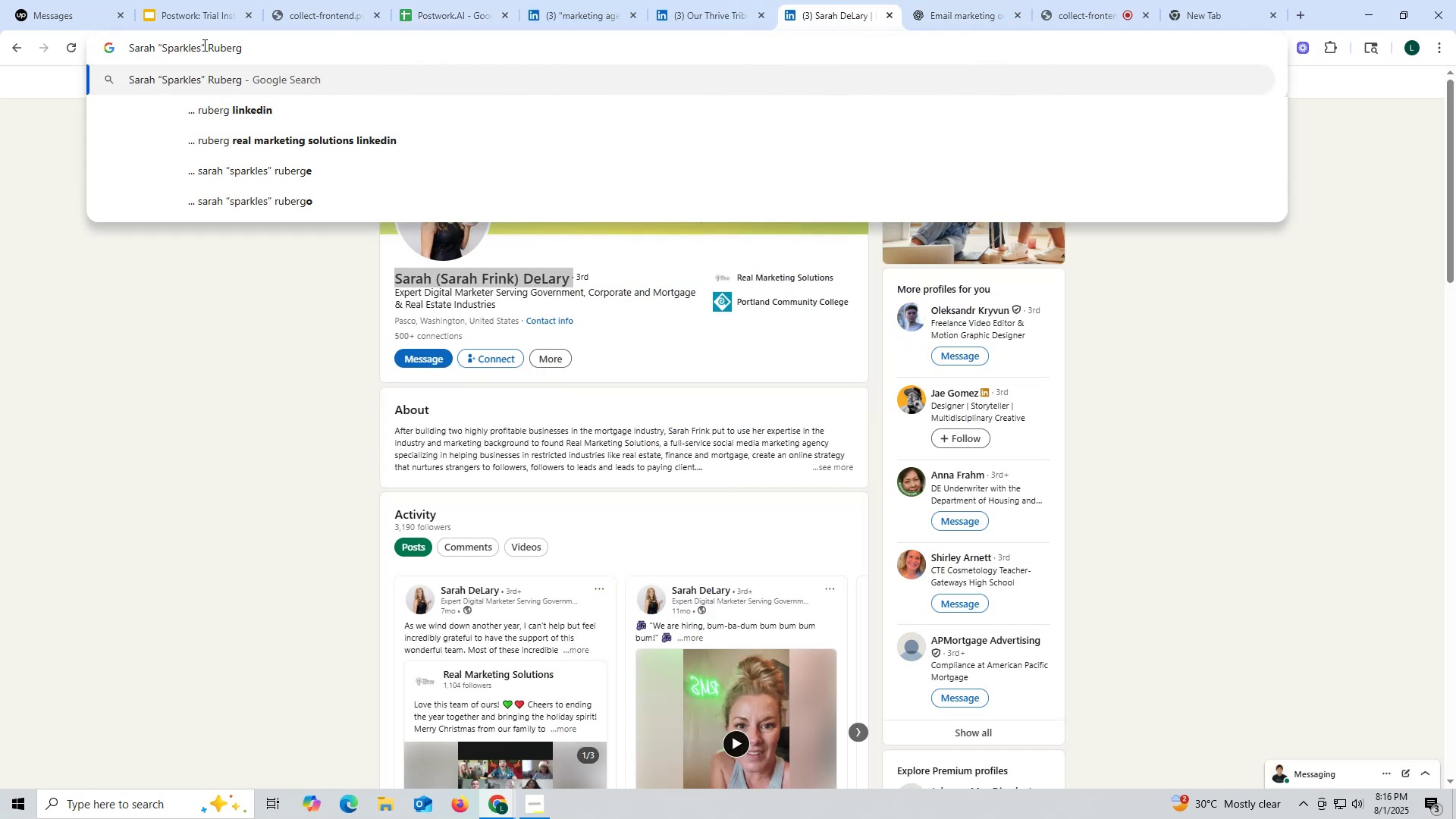 
left_click_drag(start_coordinate=[204, 46], to_coordinate=[159, 42])
 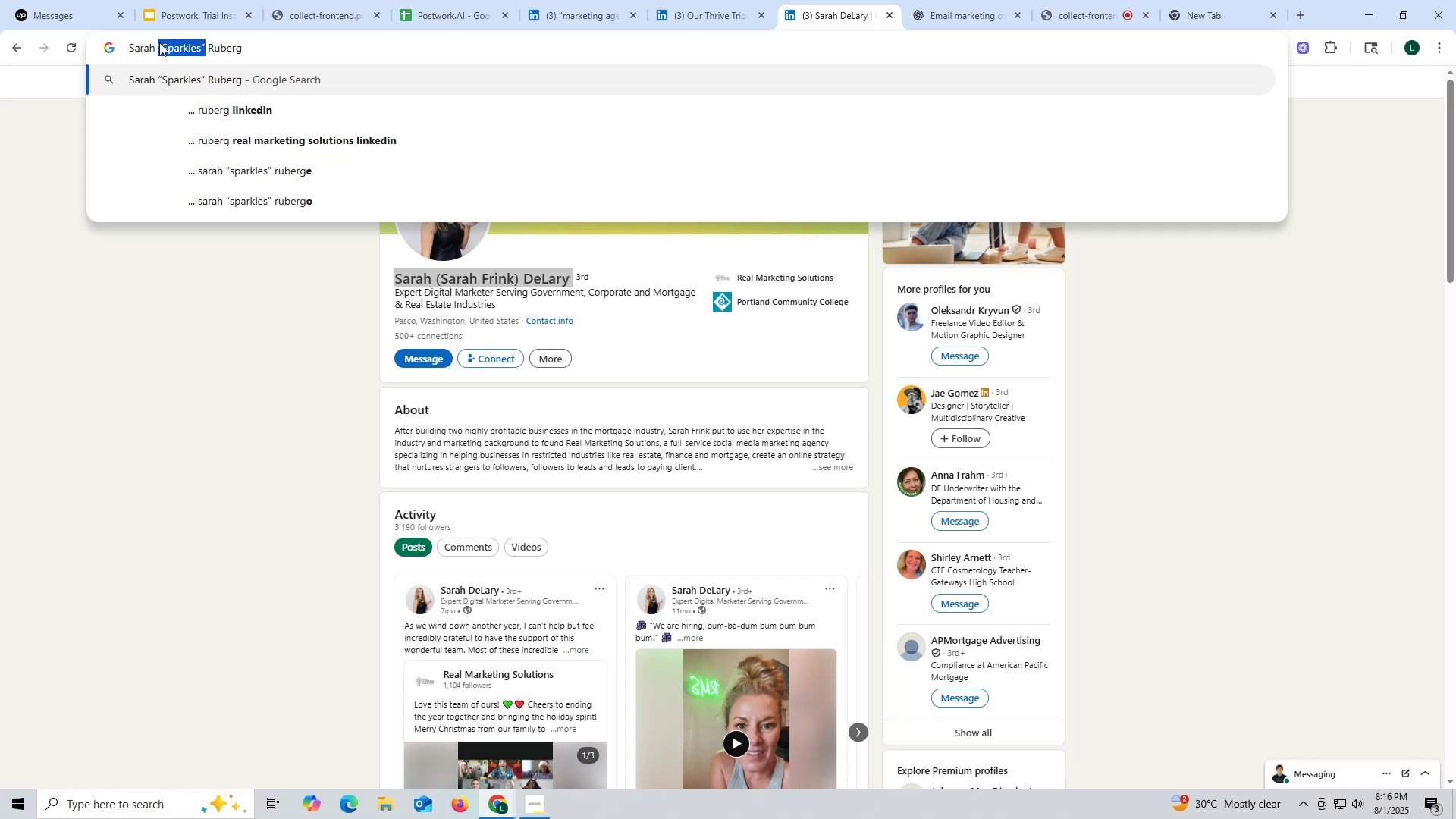 
key(Backspace)
 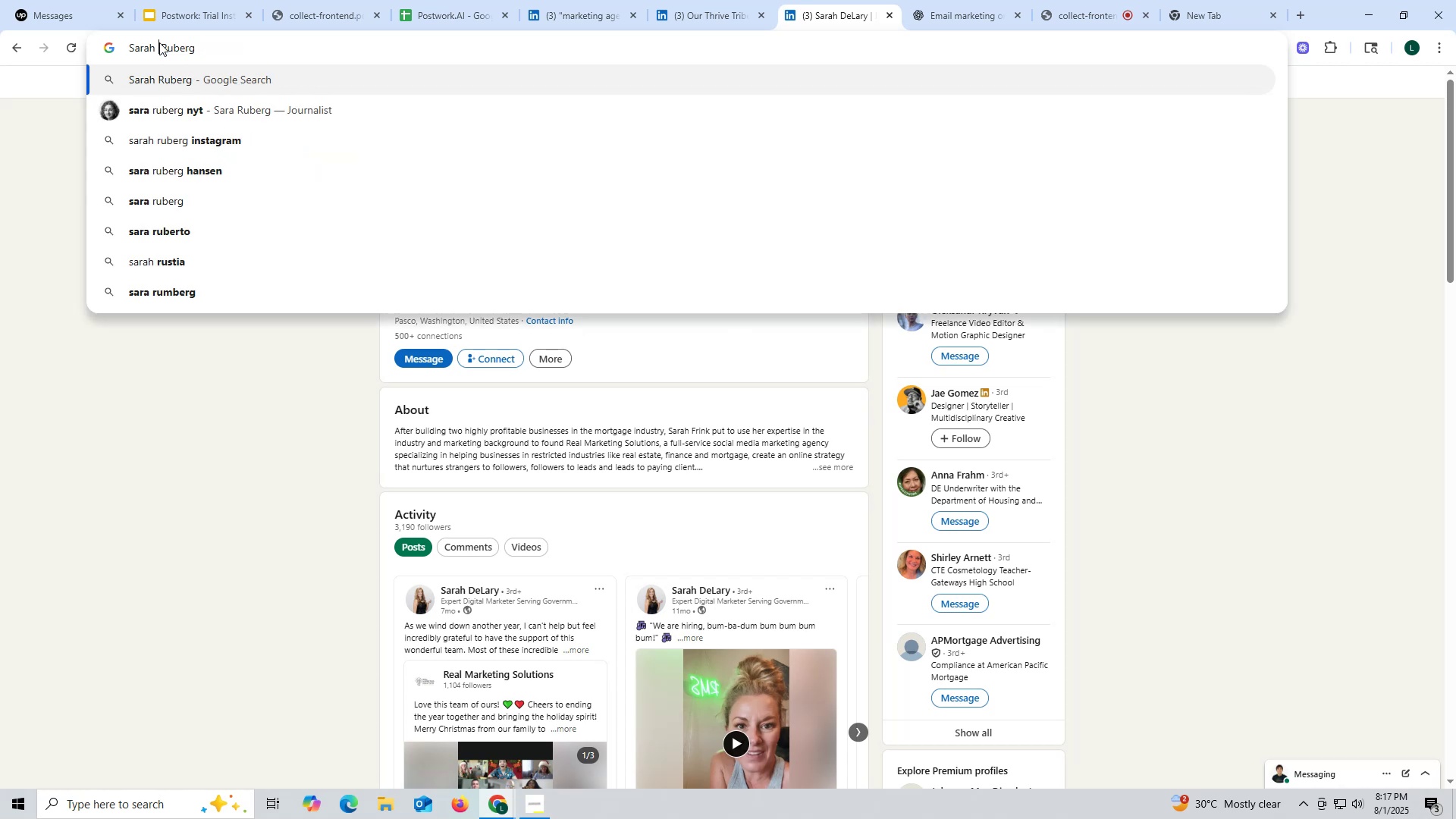 
key(Backspace)
 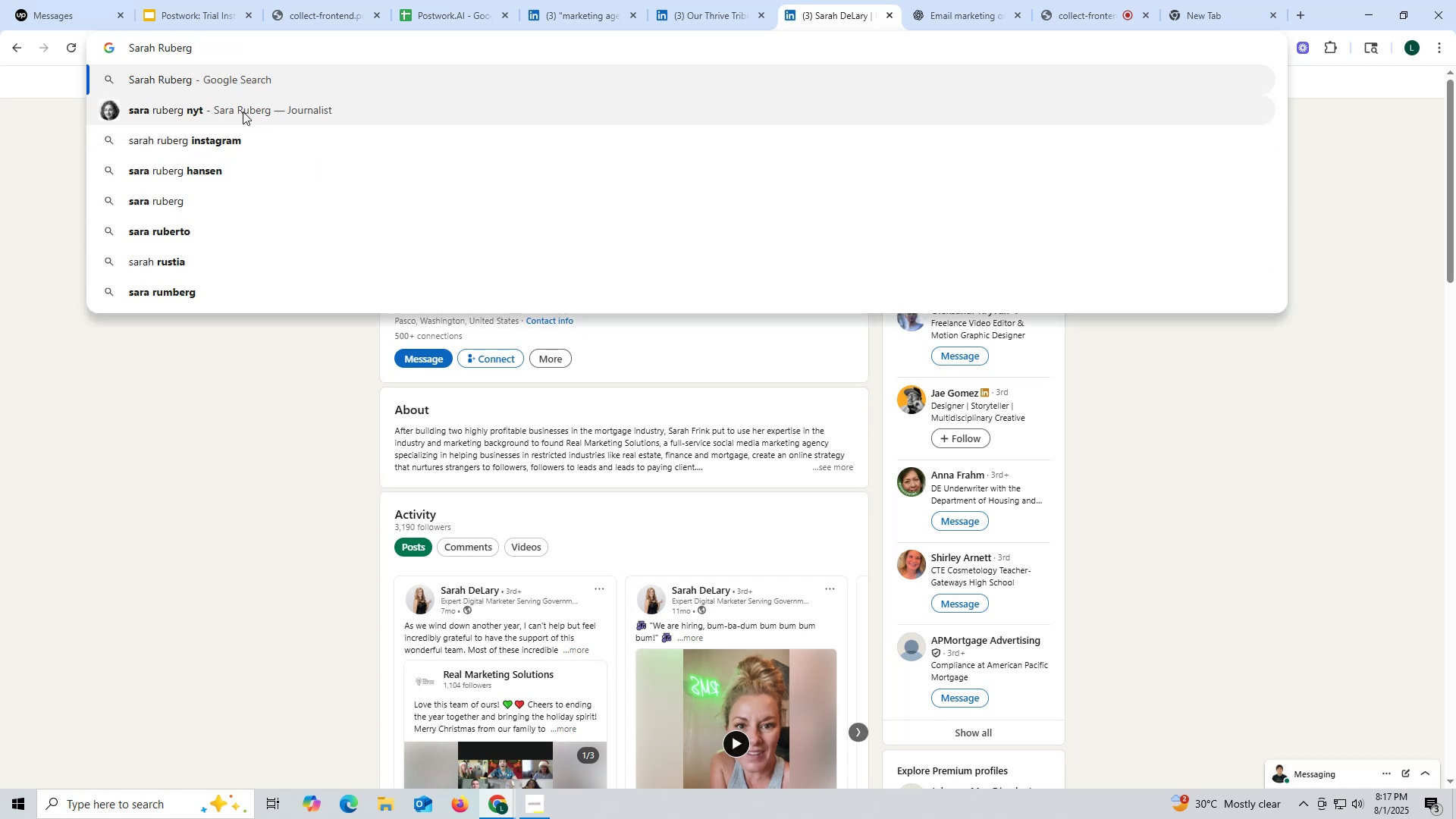 
left_click([231, 42])
 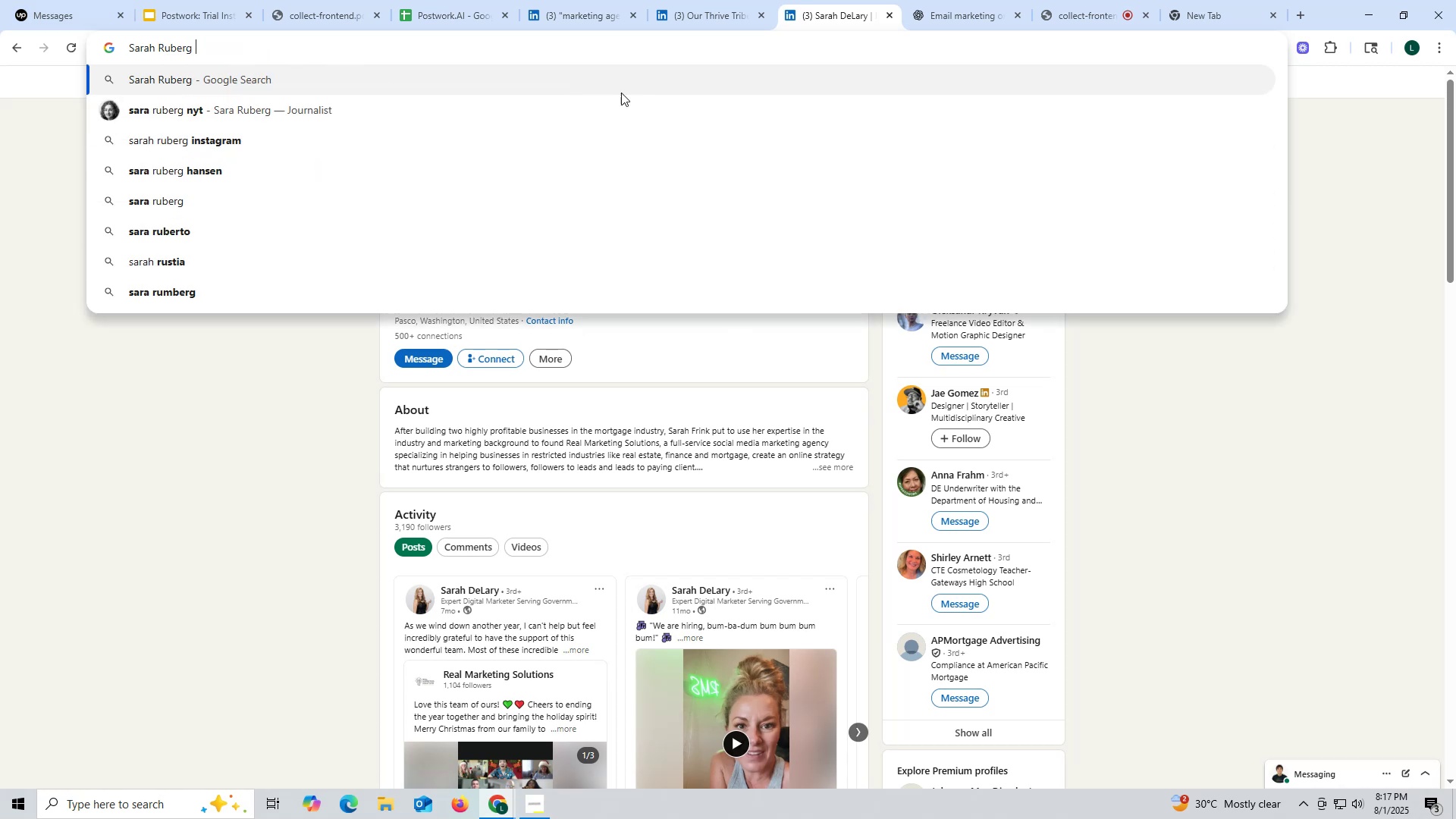 
wait(5.98)
 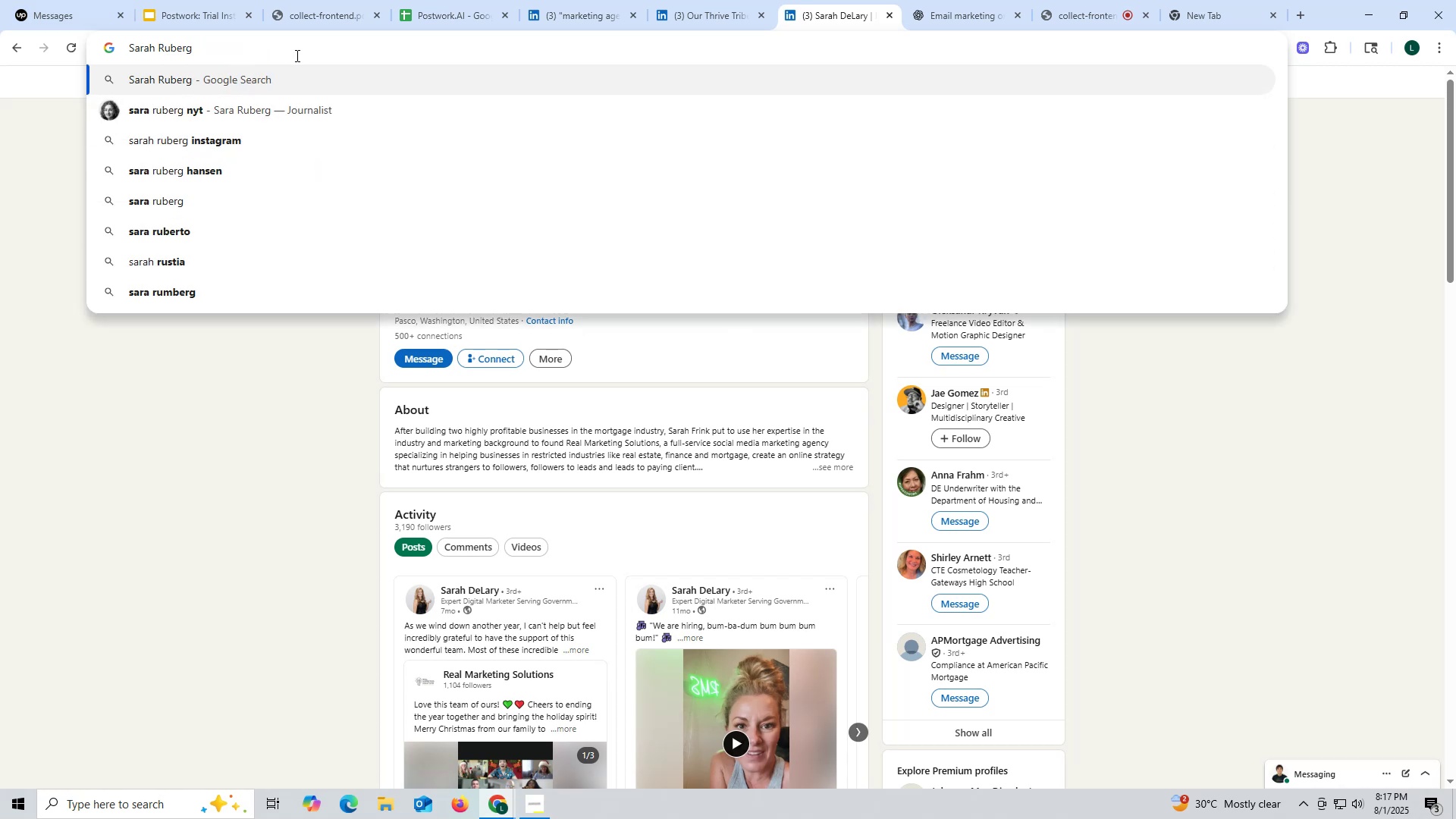 
left_click([687, 20])
 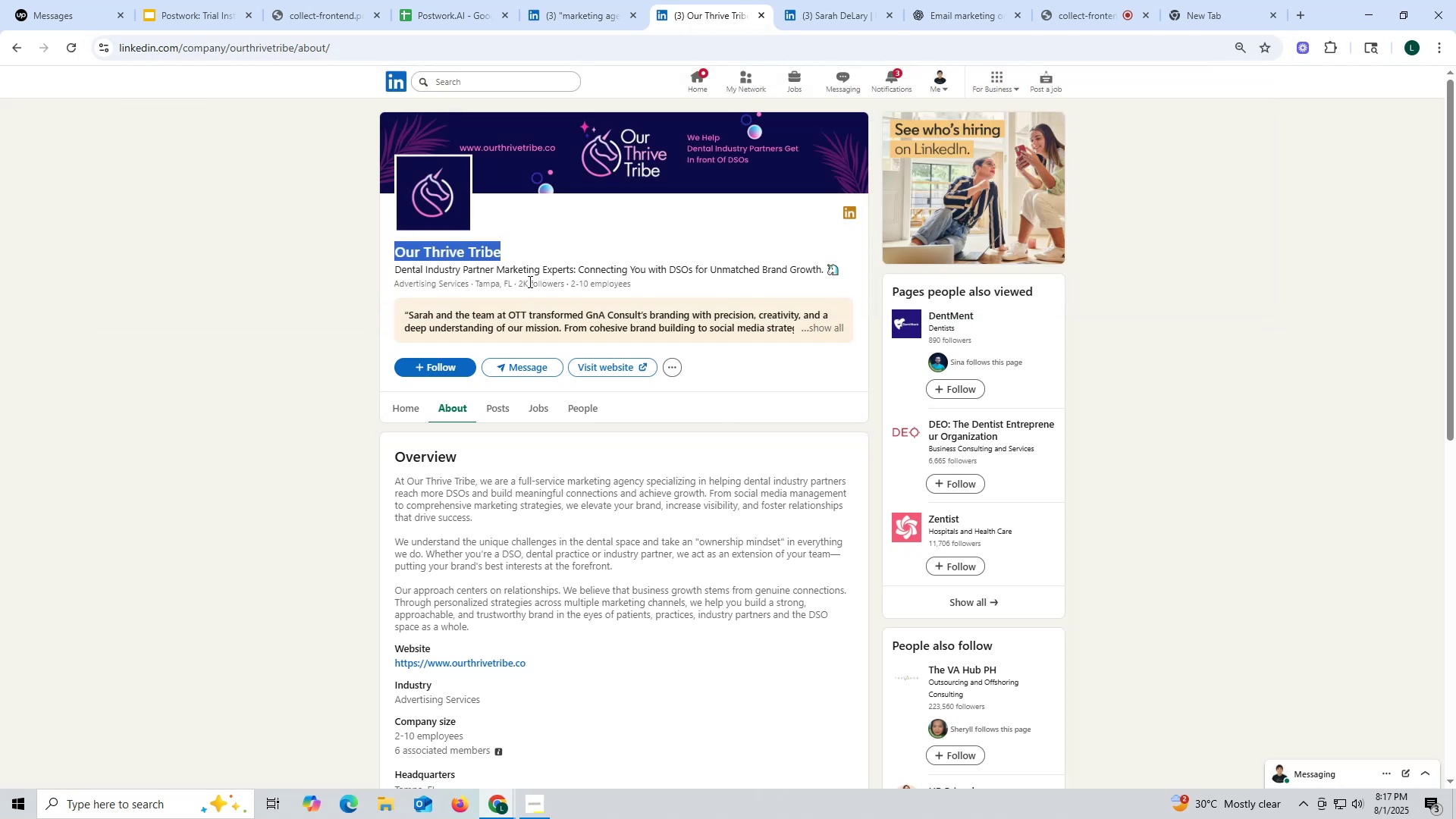 
key(Control+ControlLeft)
 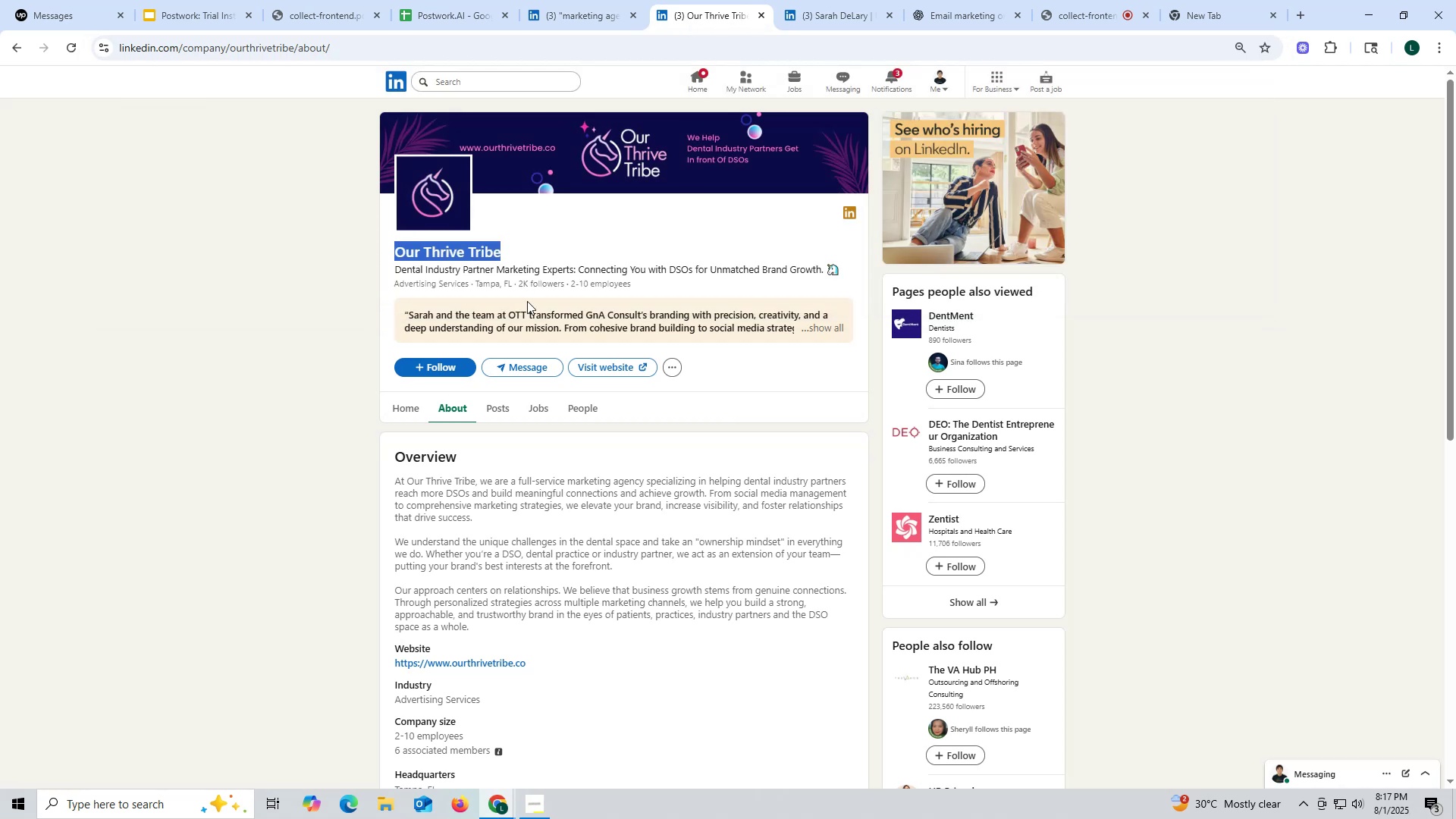 
key(Control+C)
 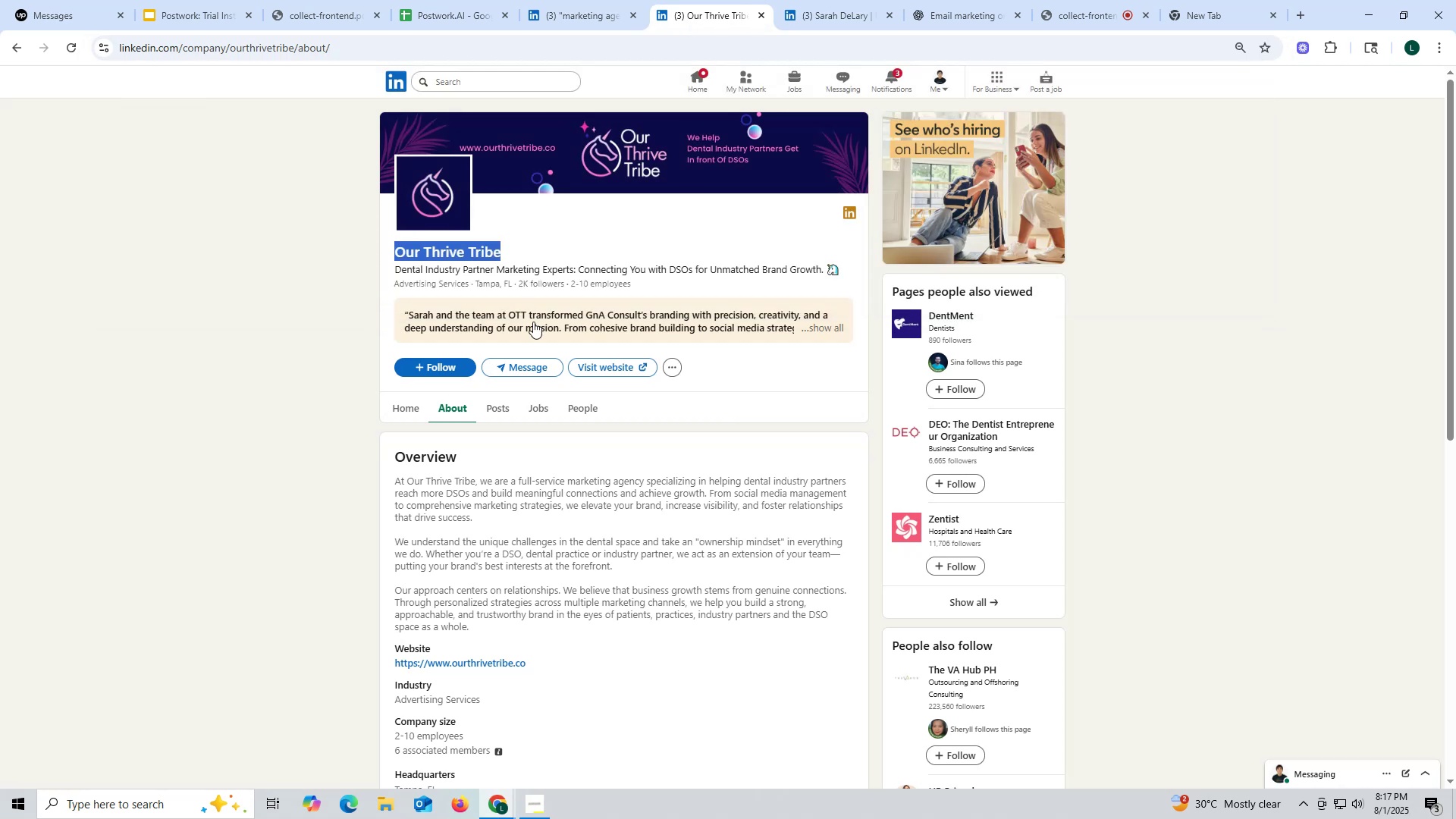 
key(Control+ControlLeft)
 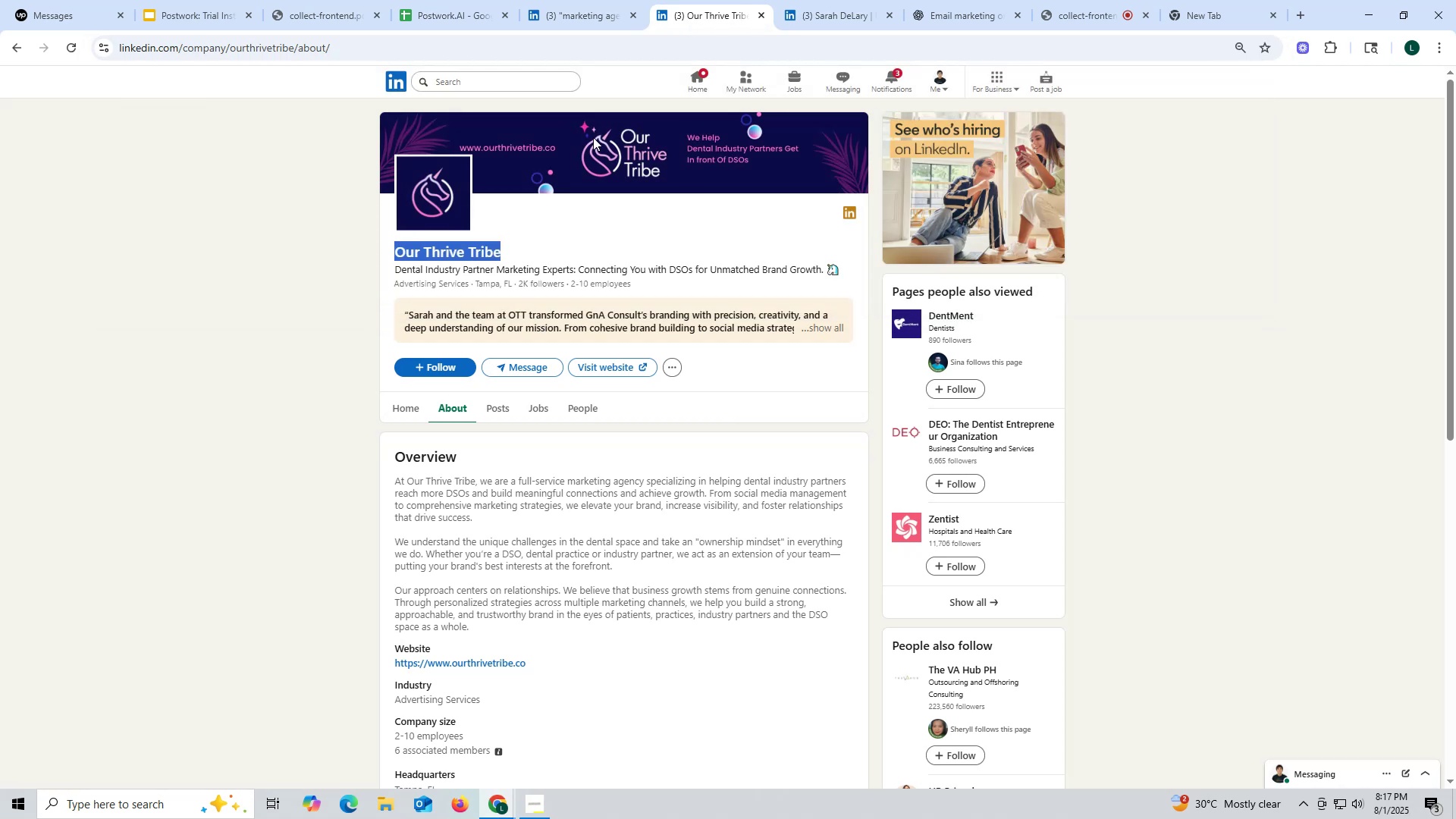 
key(Control+C)
 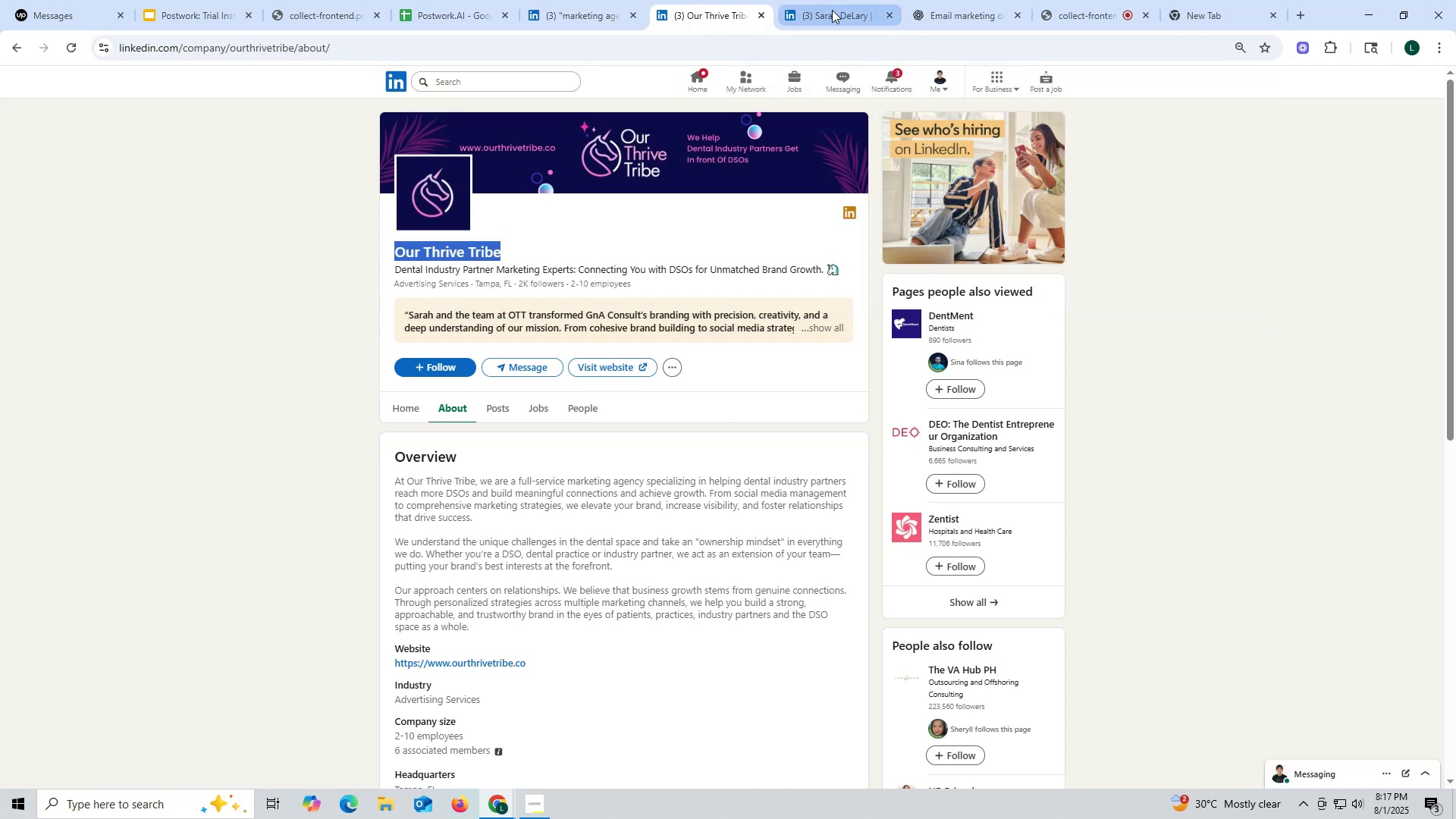 
left_click([832, 9])
 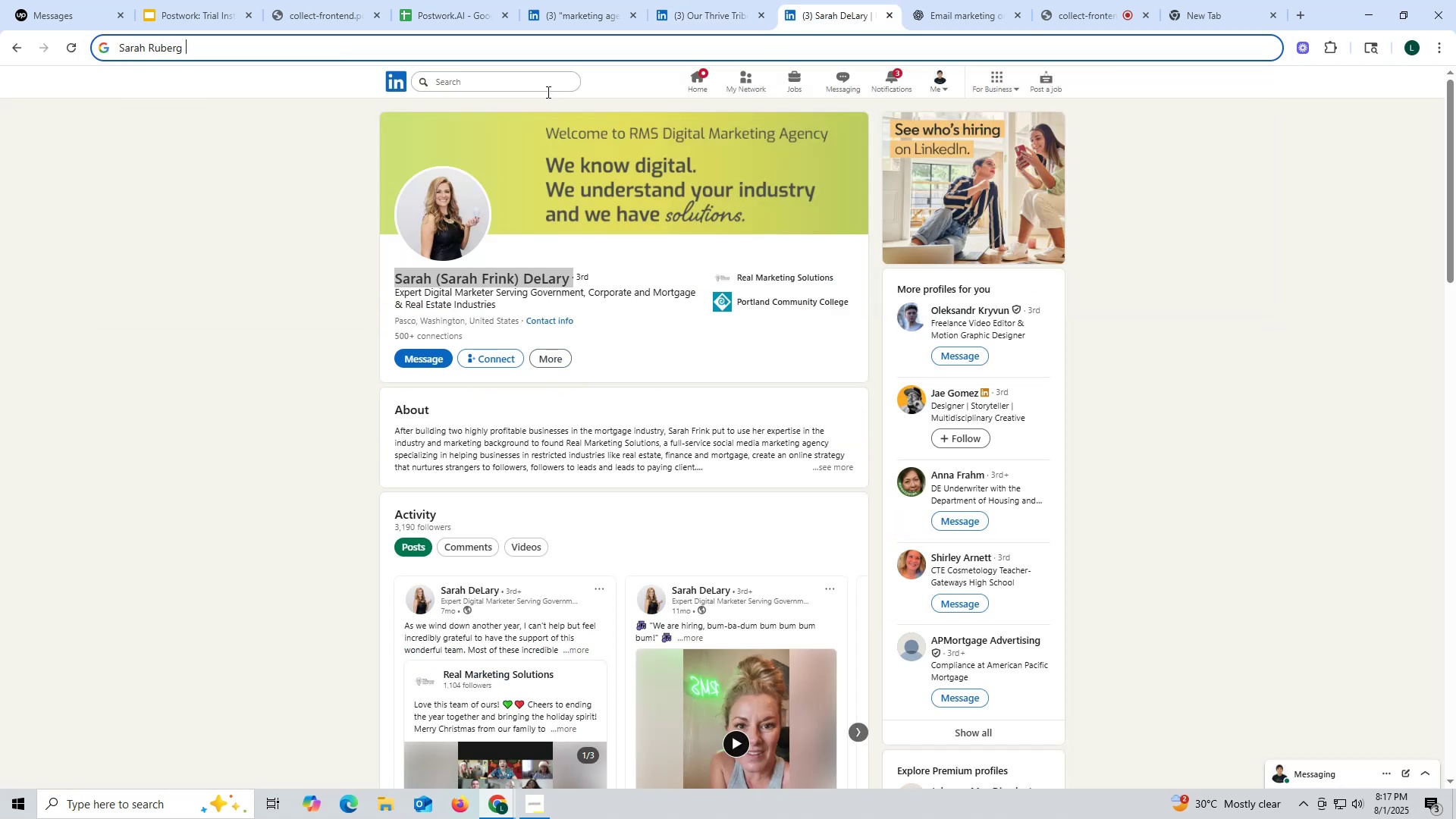 
key(Control+ControlLeft)
 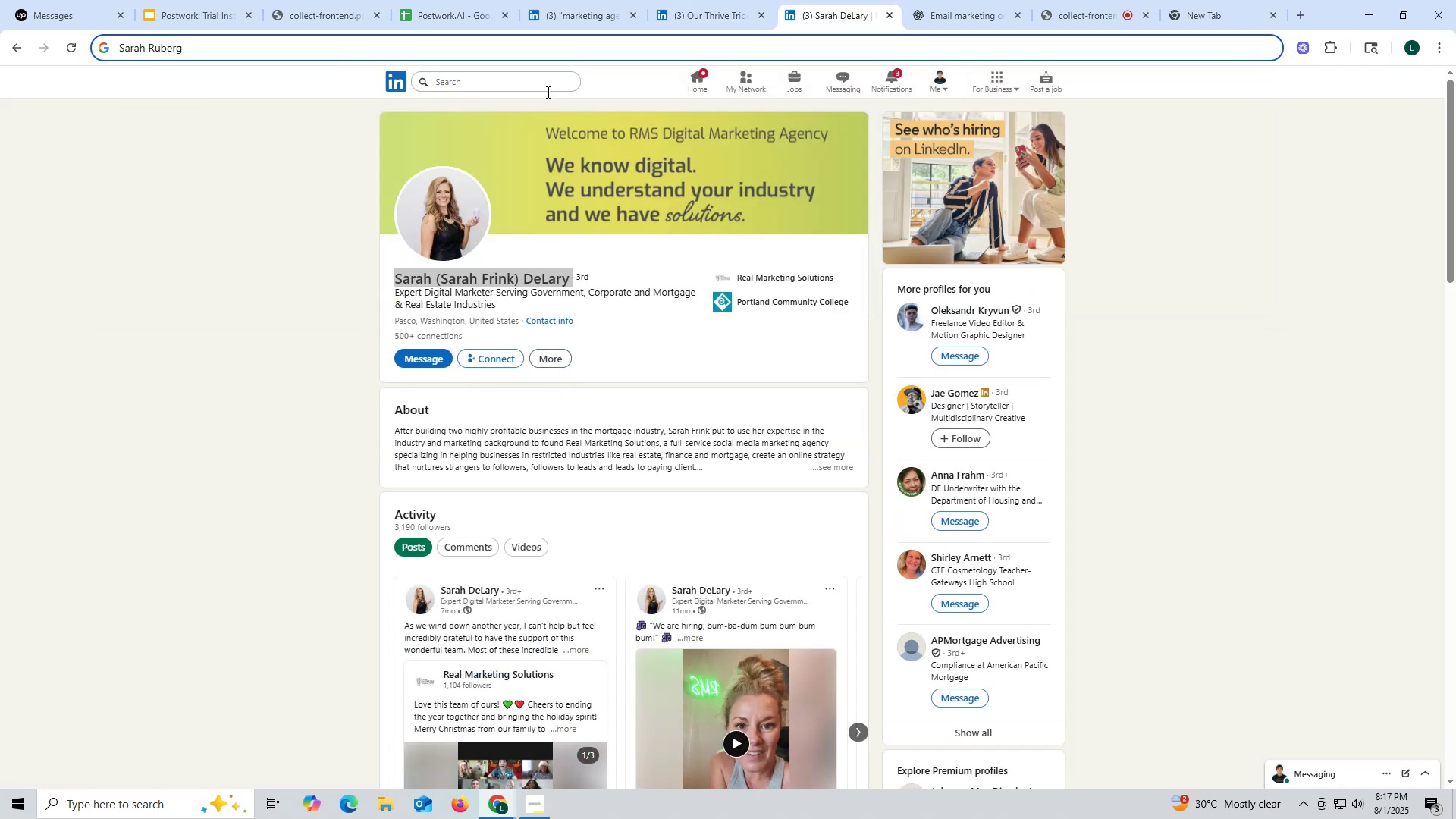 
key(Control+ControlLeft)
 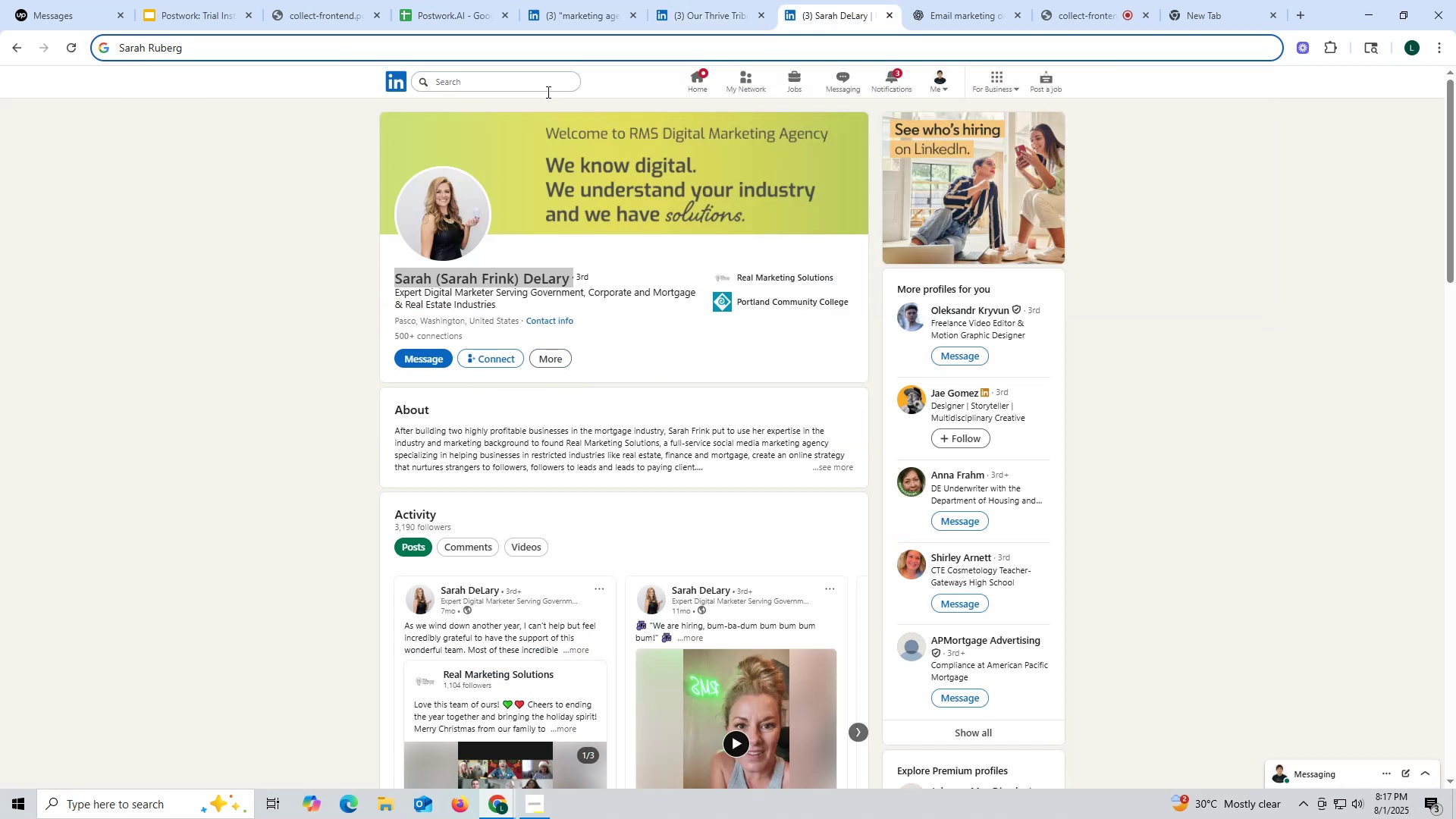 
key(Control+V)
 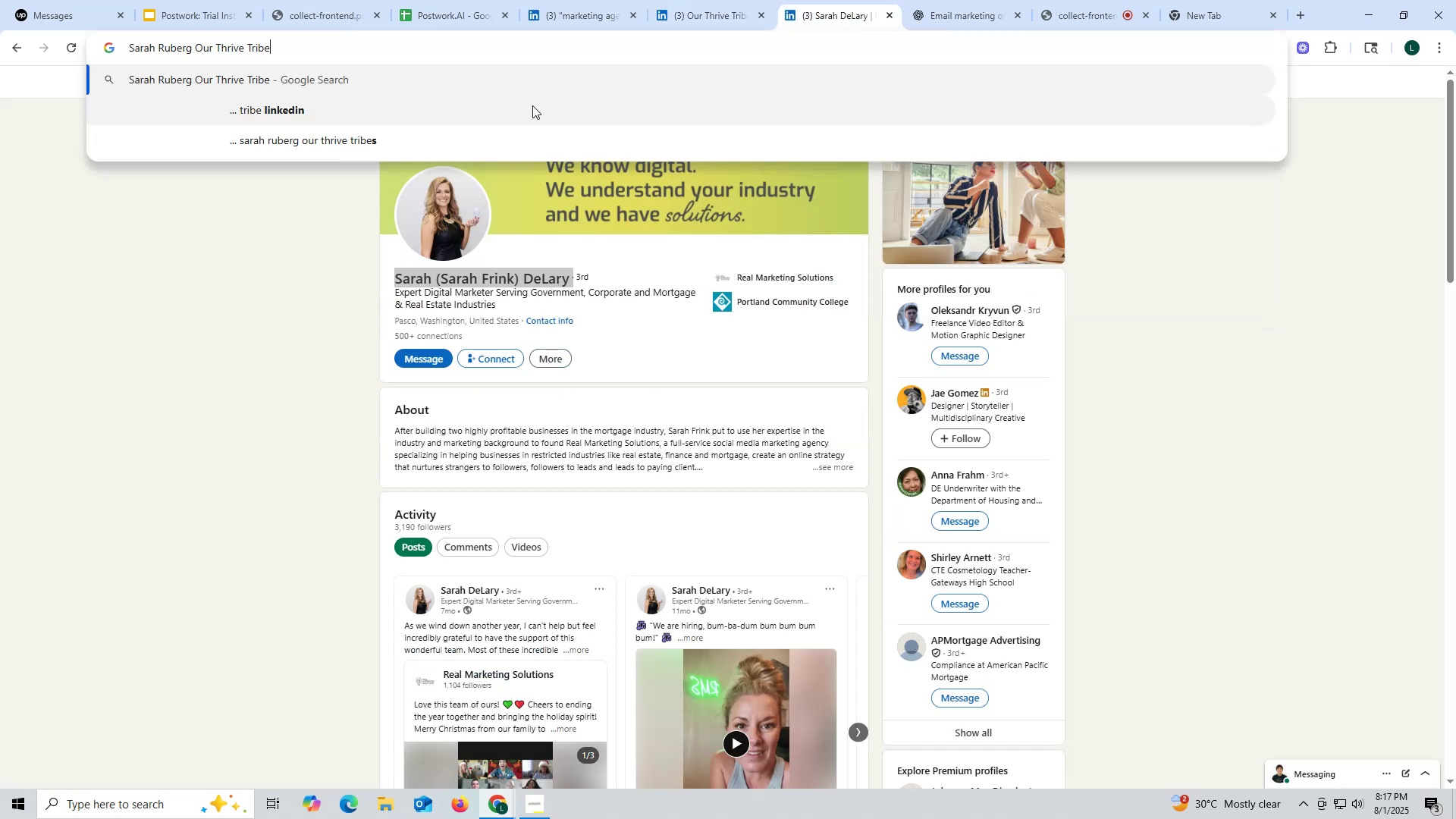 
key(Space)
 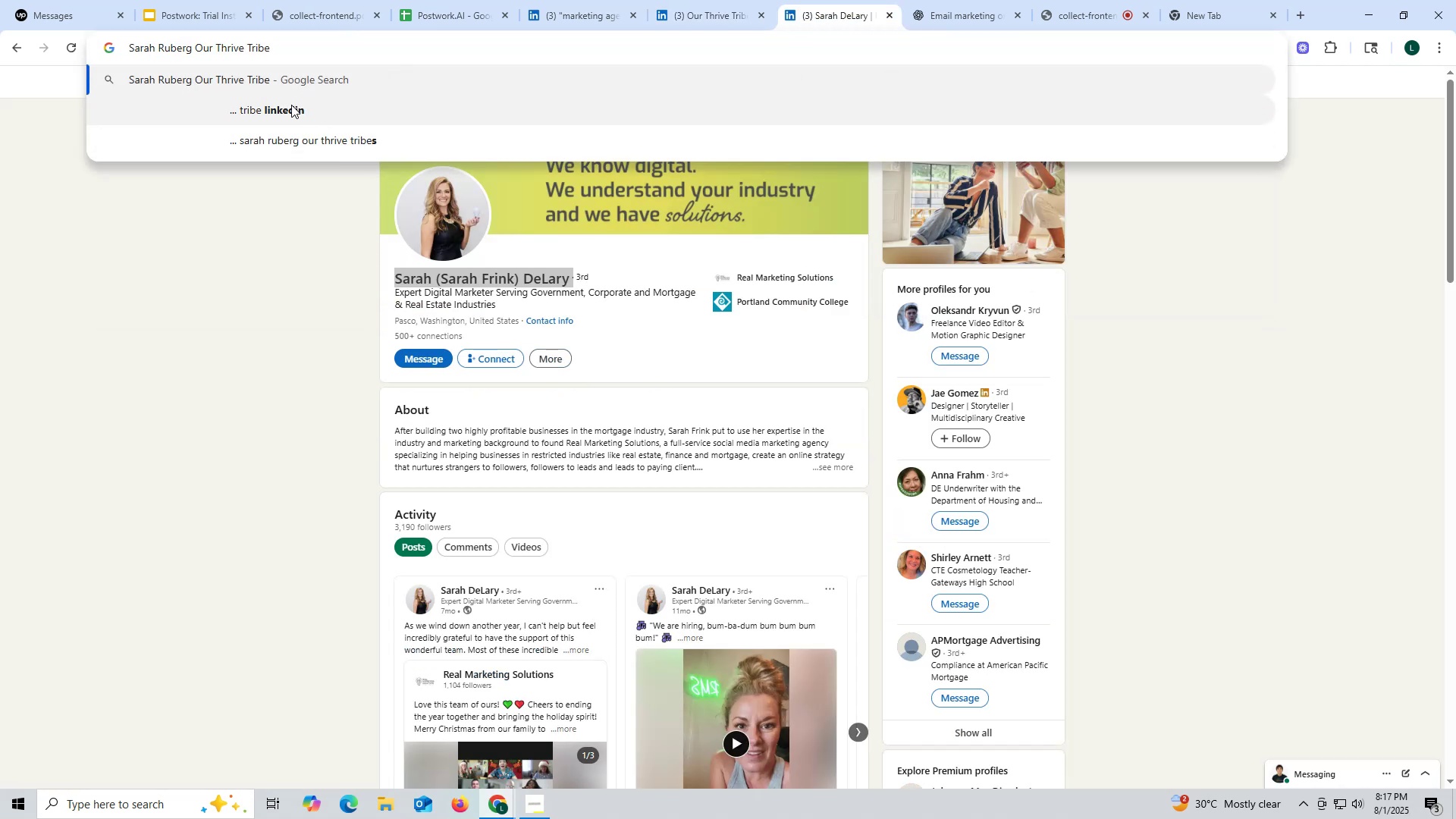 
left_click([291, 105])
 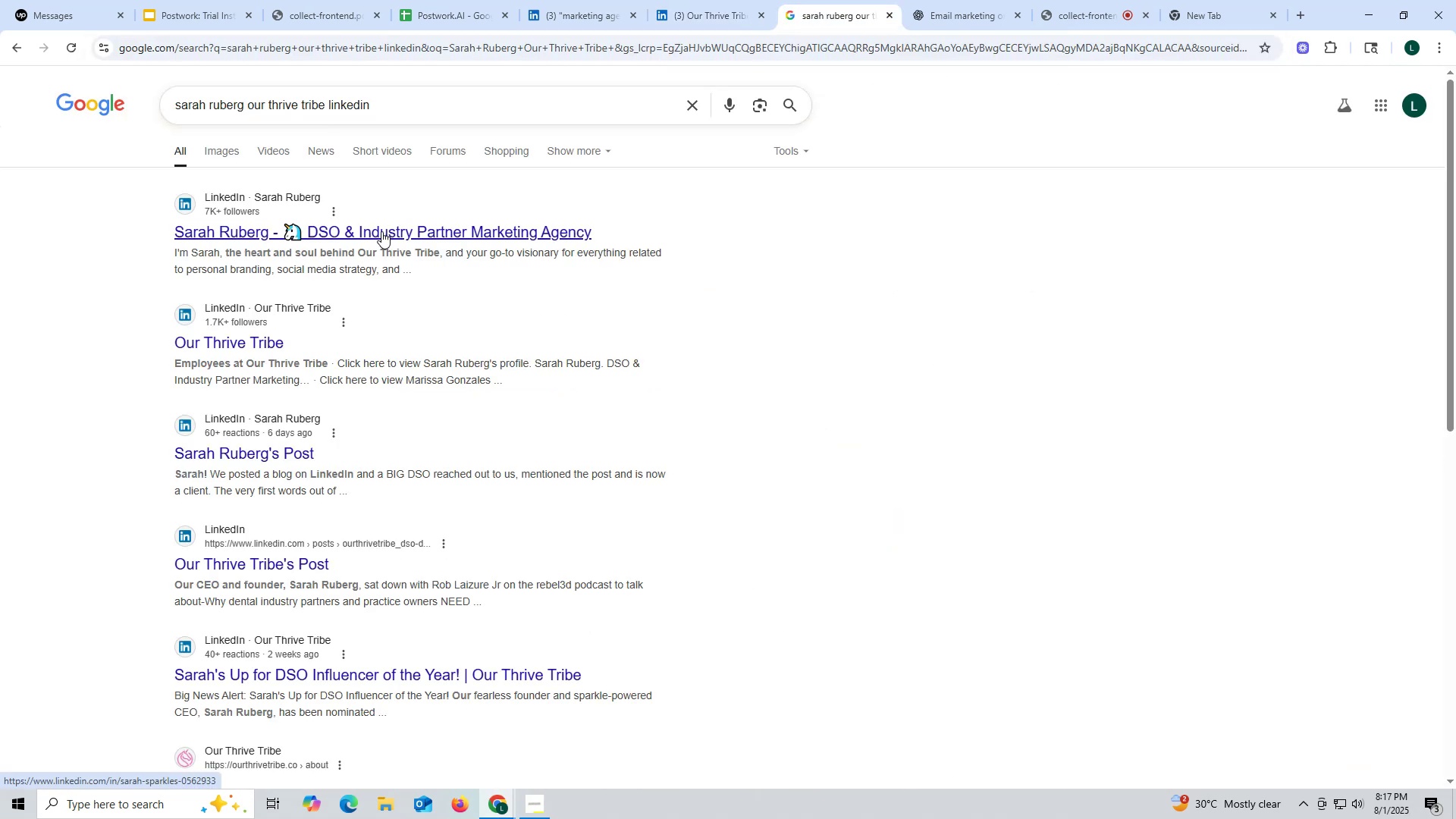 
left_click([381, 231])
 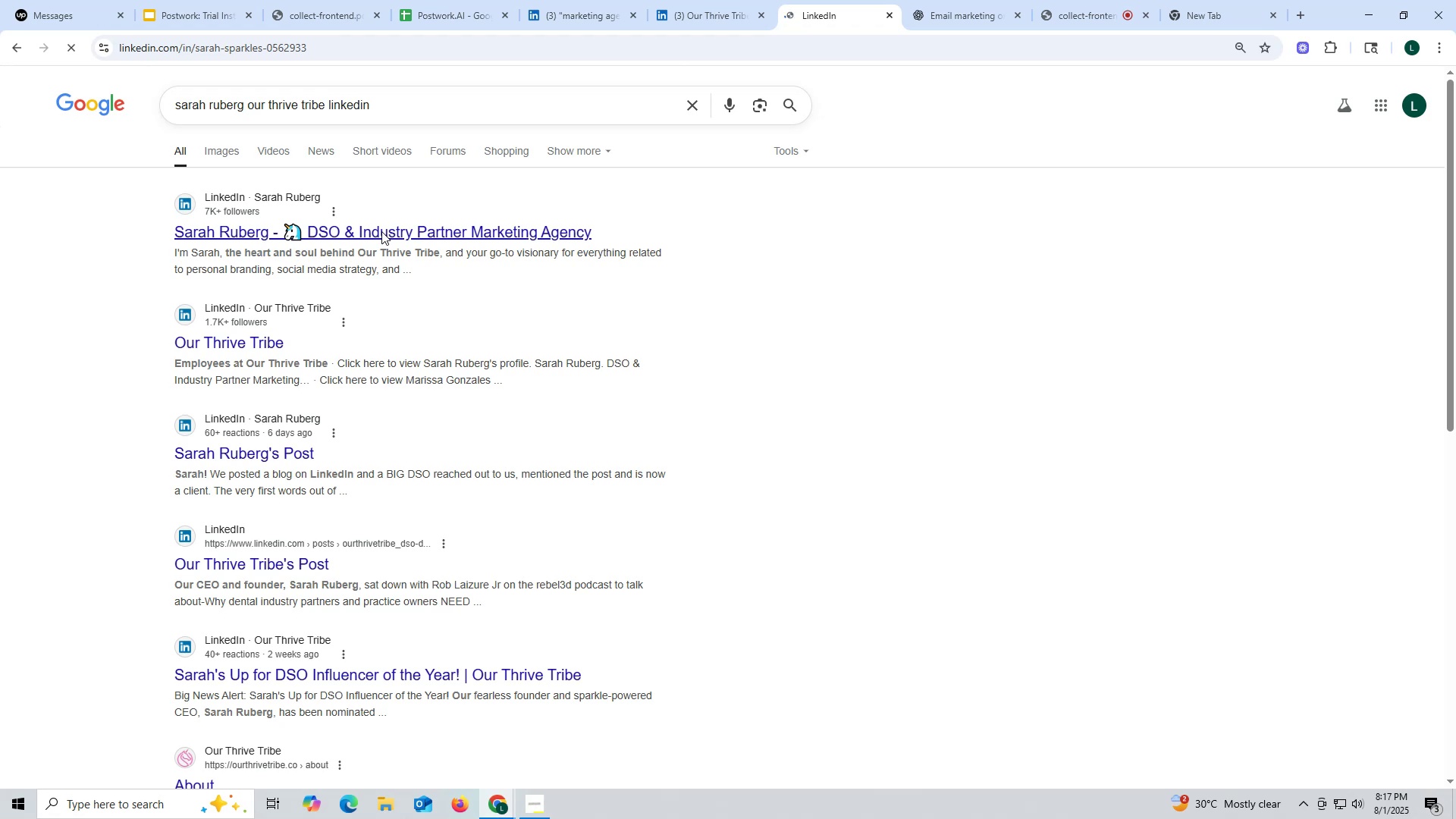 
wait(5.18)
 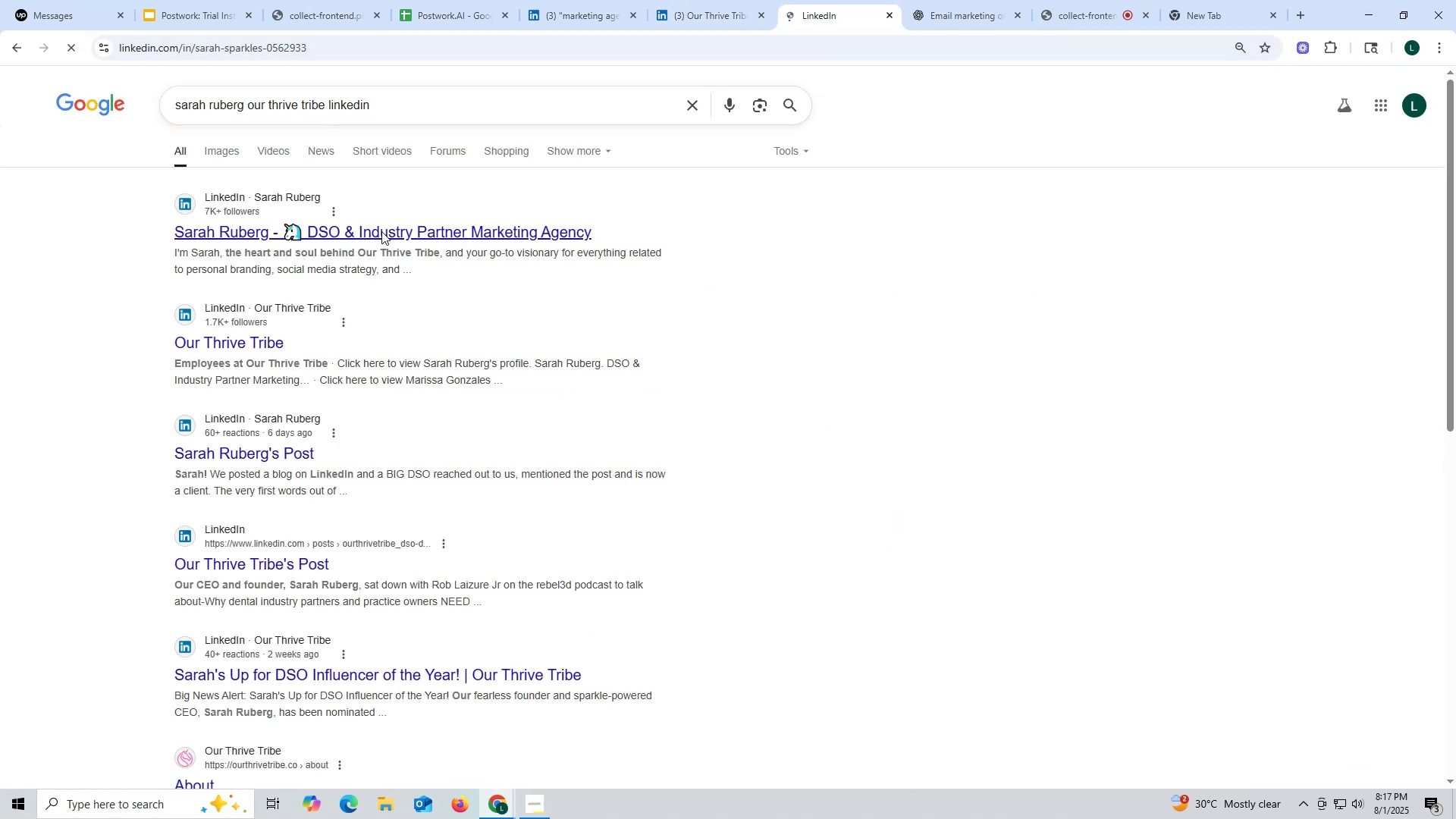 
mouse_move([548, 313])
 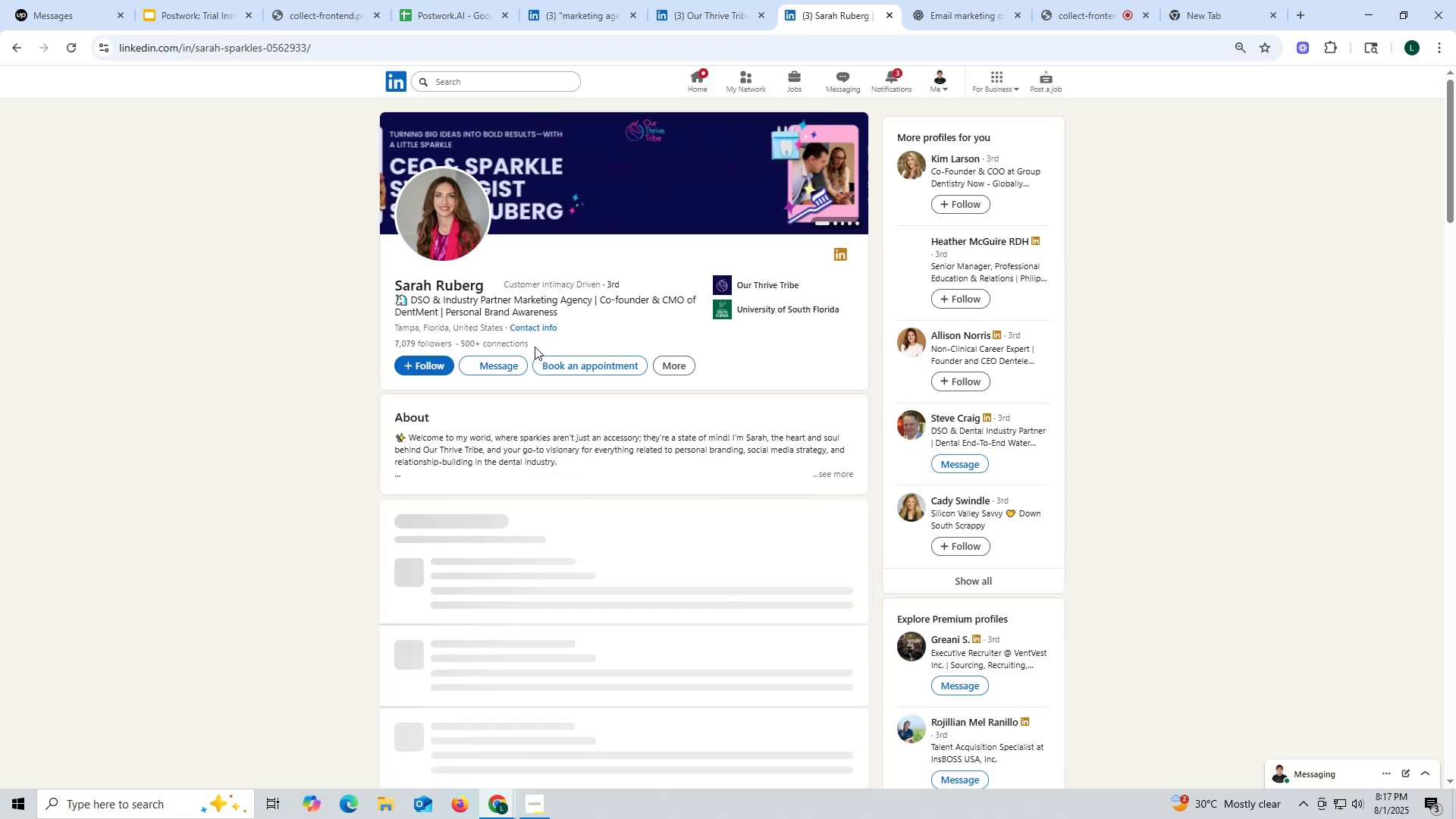 
scroll: coordinate [535, 347], scroll_direction: down, amount: 15.0
 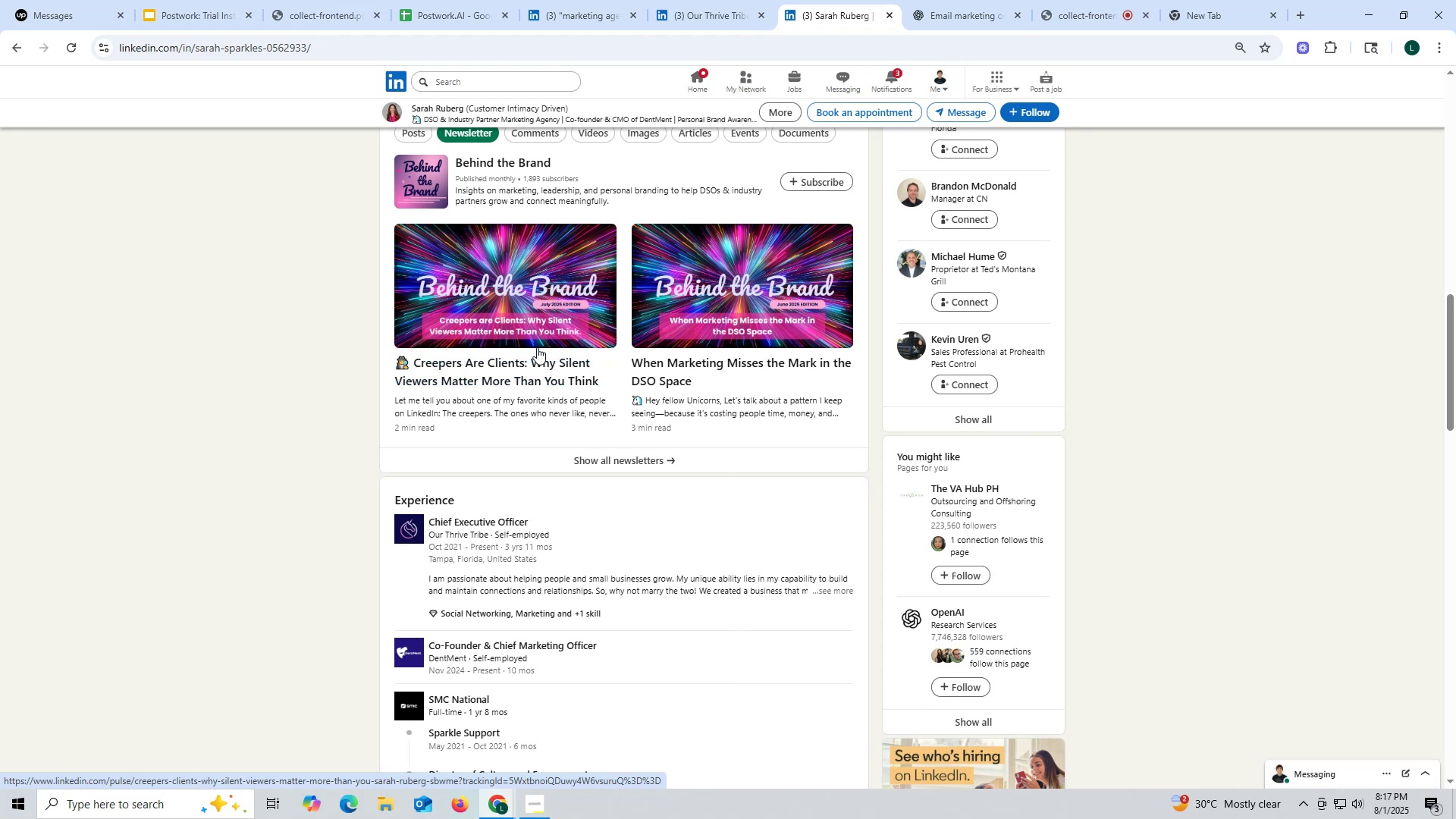 
scroll: coordinate [538, 347], scroll_direction: up, amount: 16.0
 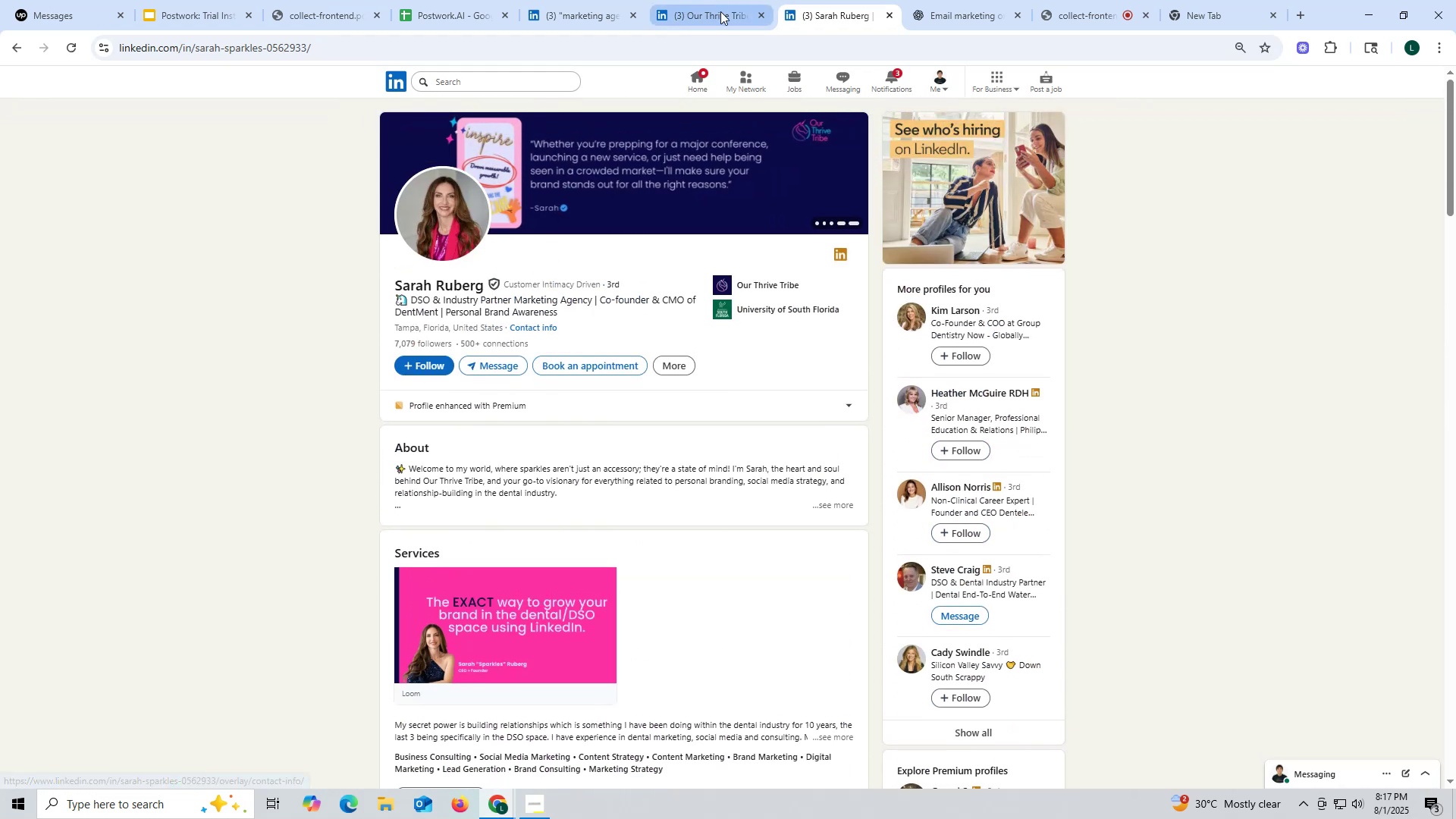 
left_click([720, 11])
 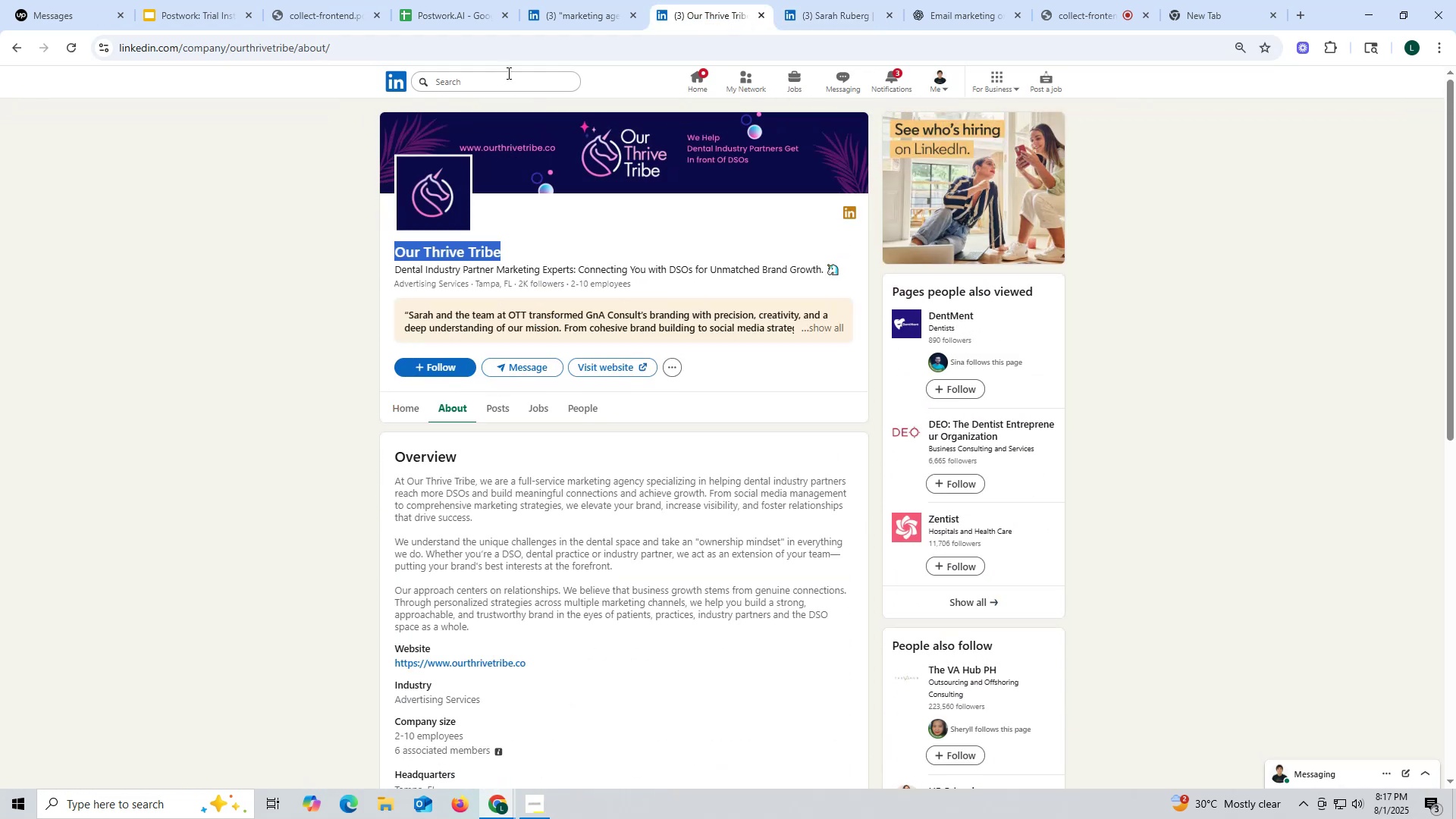 
key(Control+ControlLeft)
 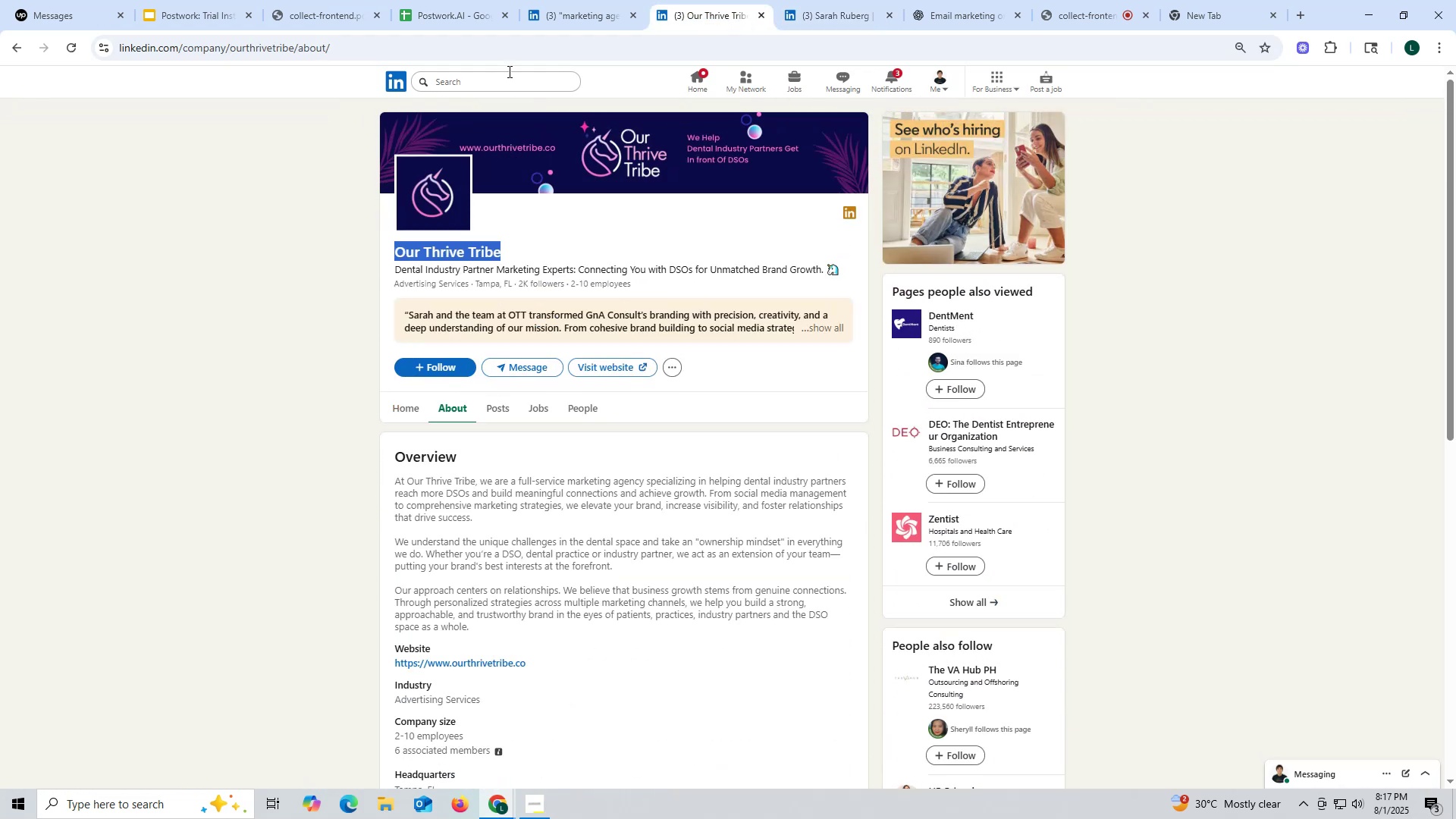 
key(Control+C)
 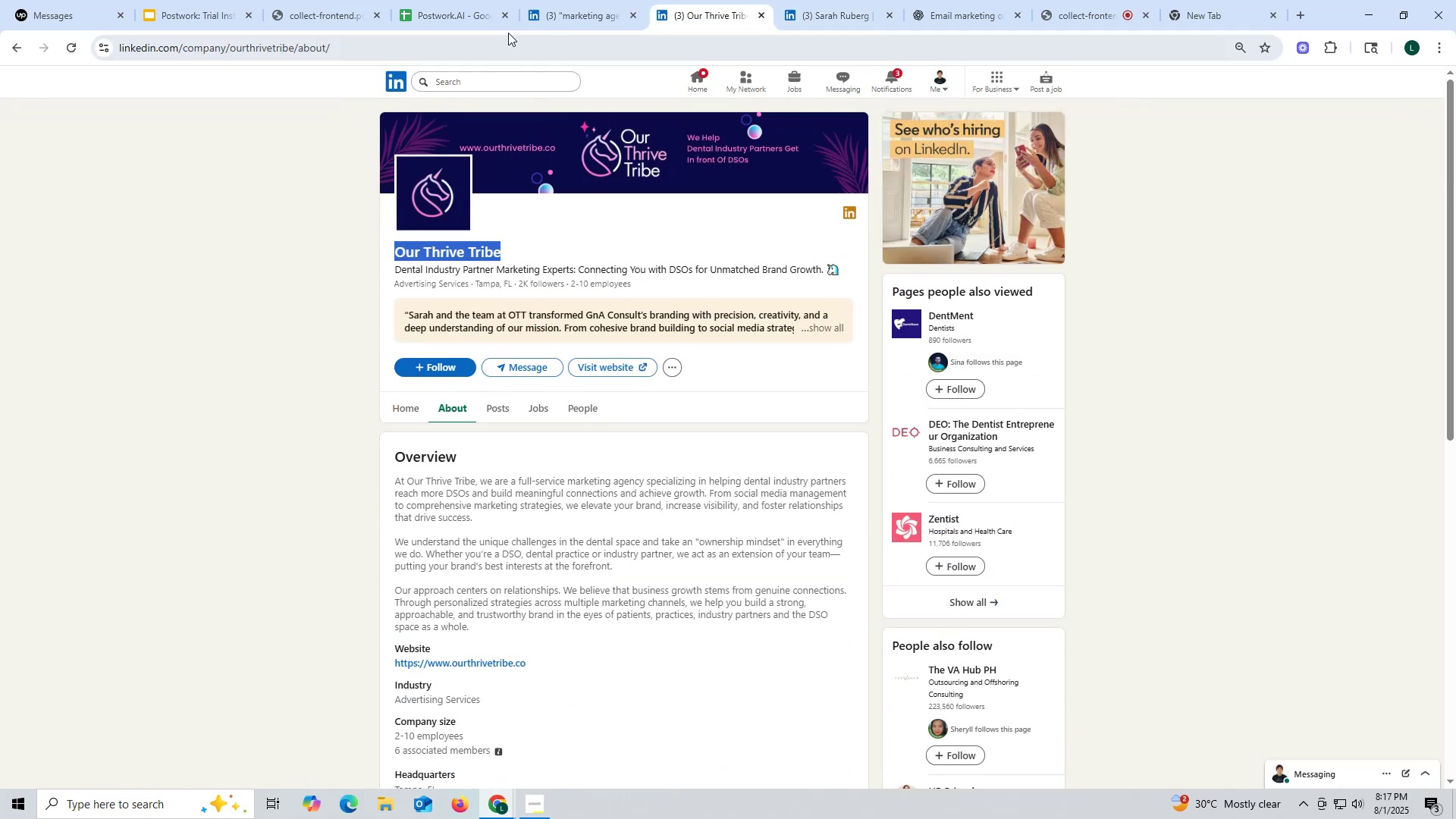 
key(Control+ControlLeft)
 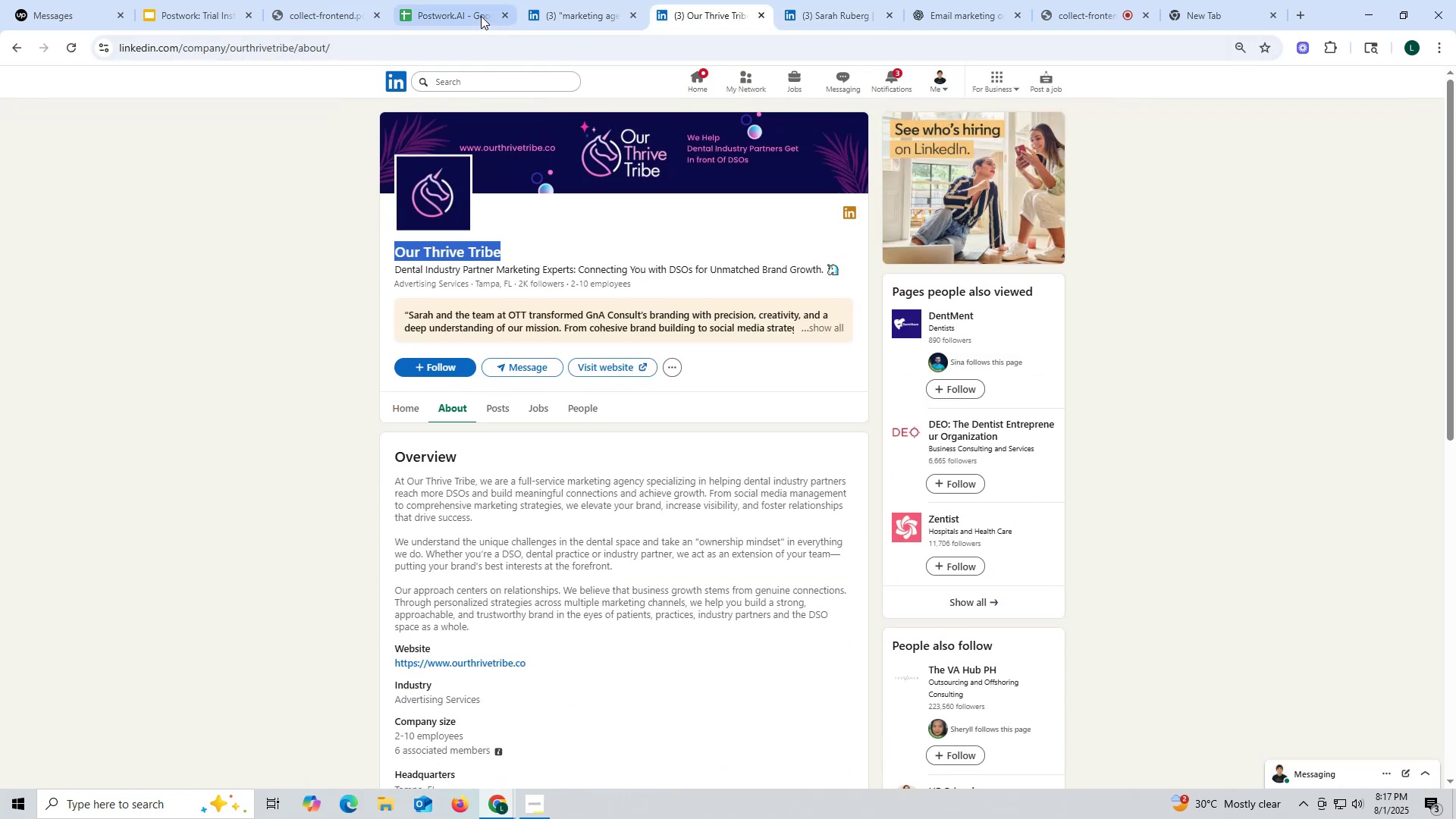 
key(Control+C)
 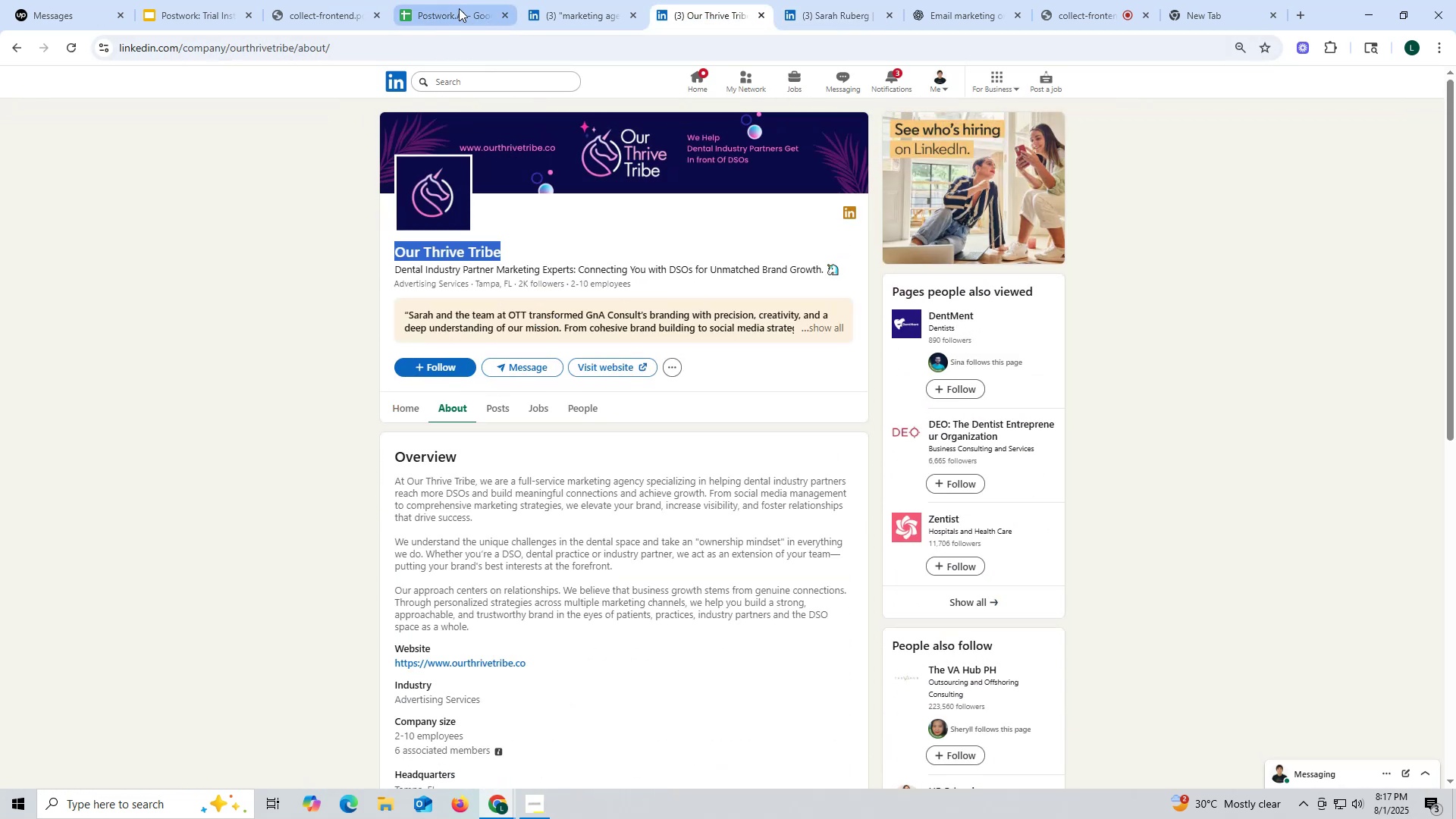 
left_click([459, 8])
 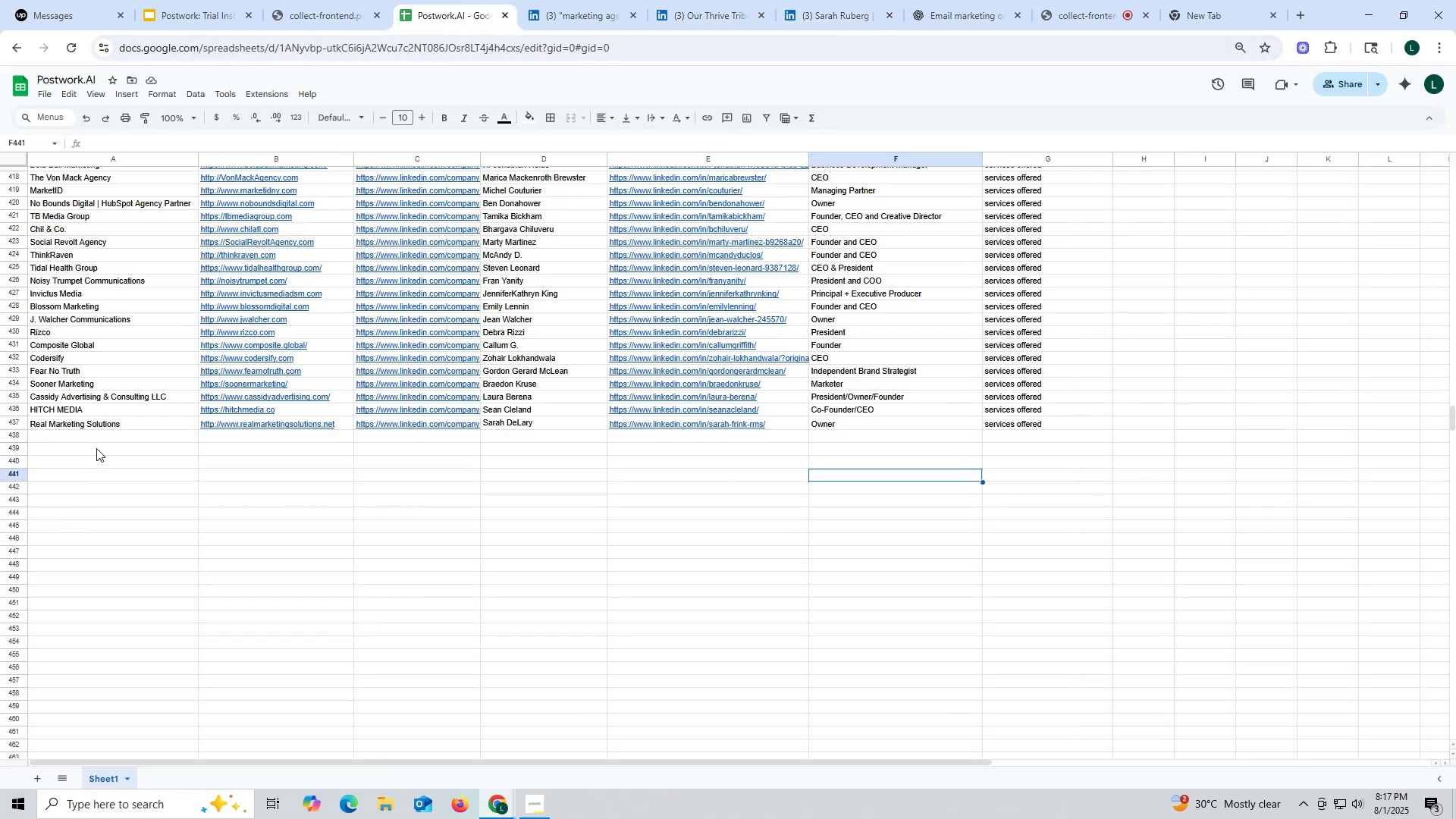 
left_click([99, 439])
 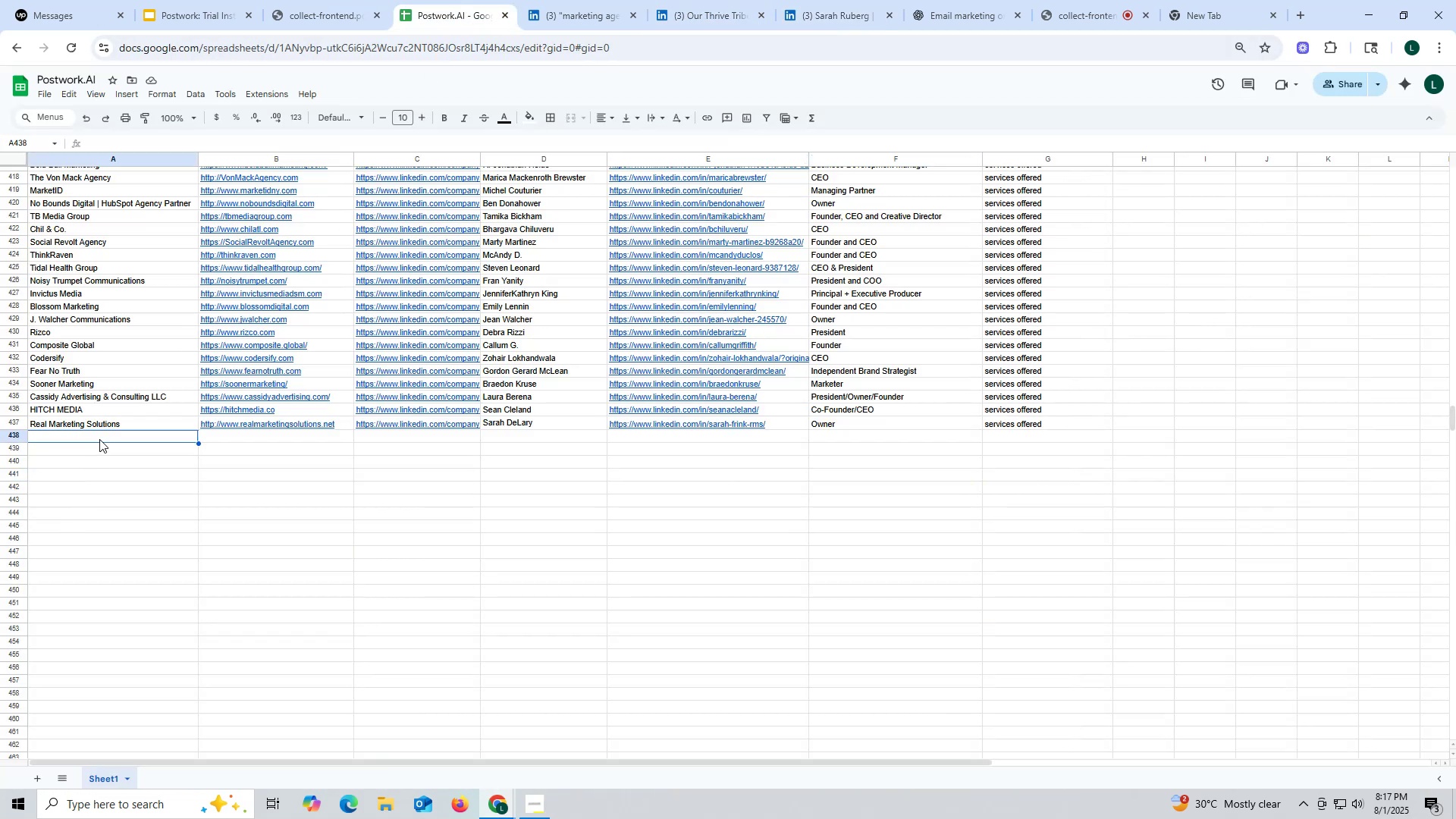 
key(Control+ControlLeft)
 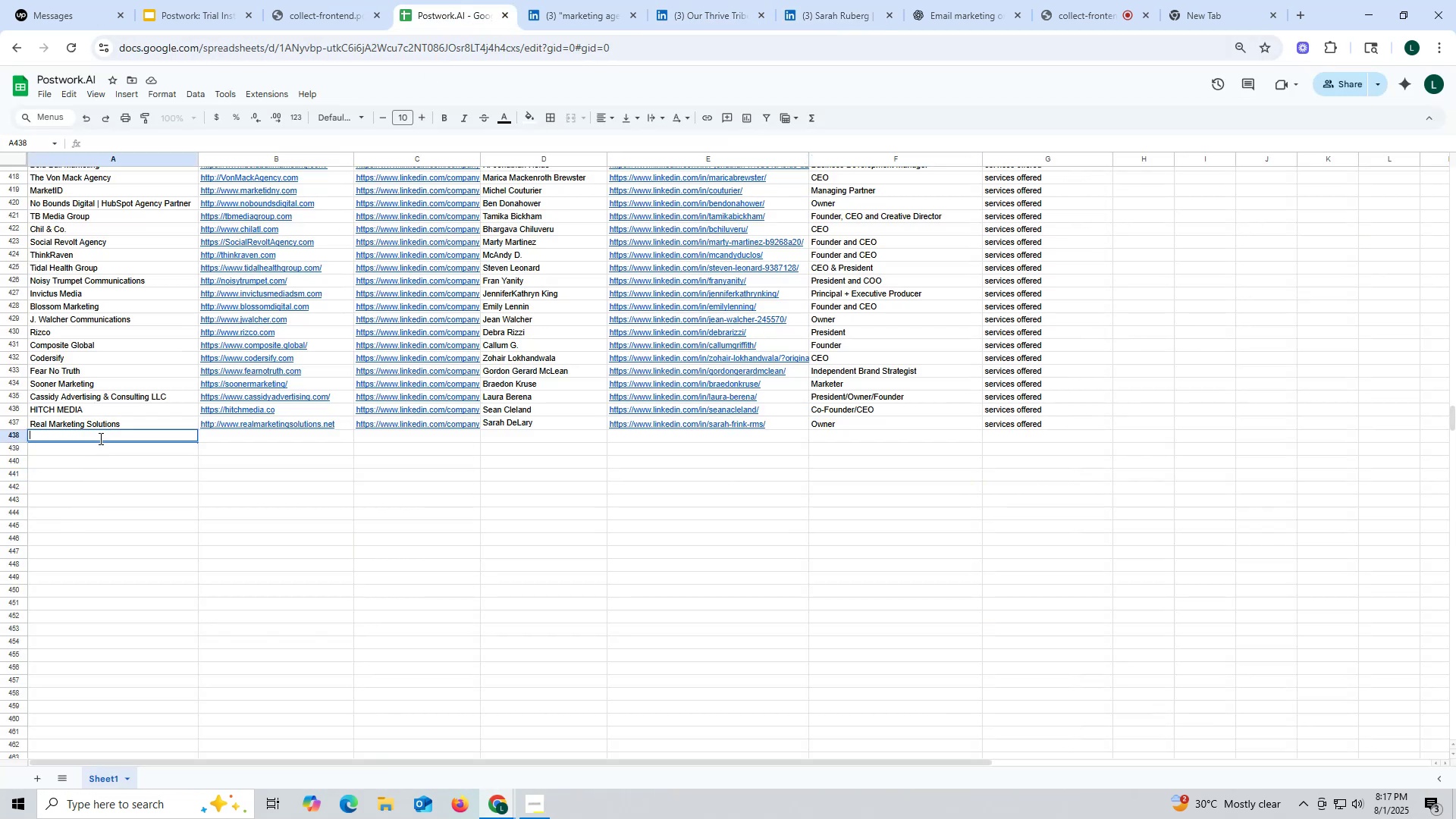 
key(Control+V)
 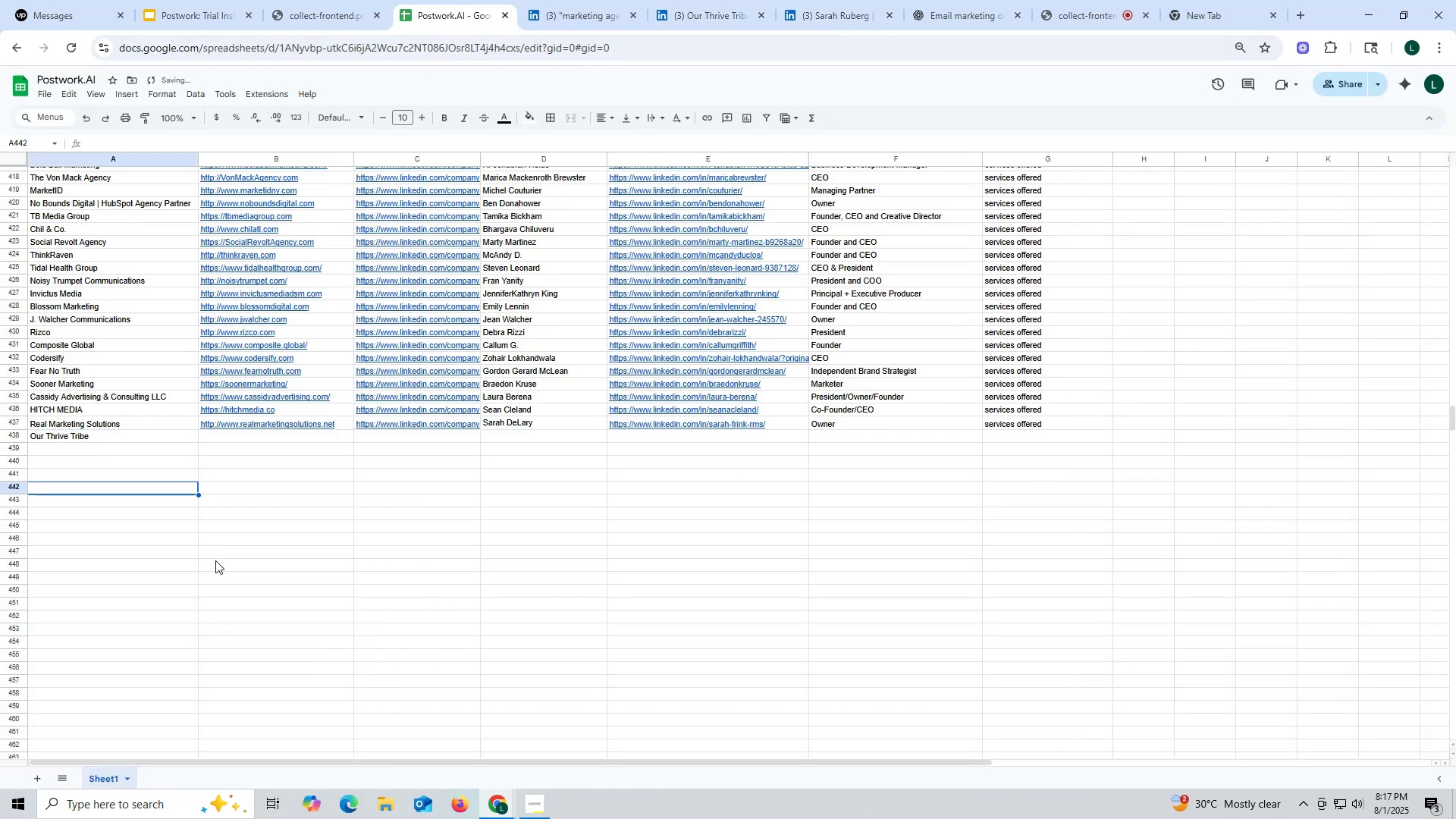 
scroll: coordinate [221, 550], scroll_direction: down, amount: 2.0
 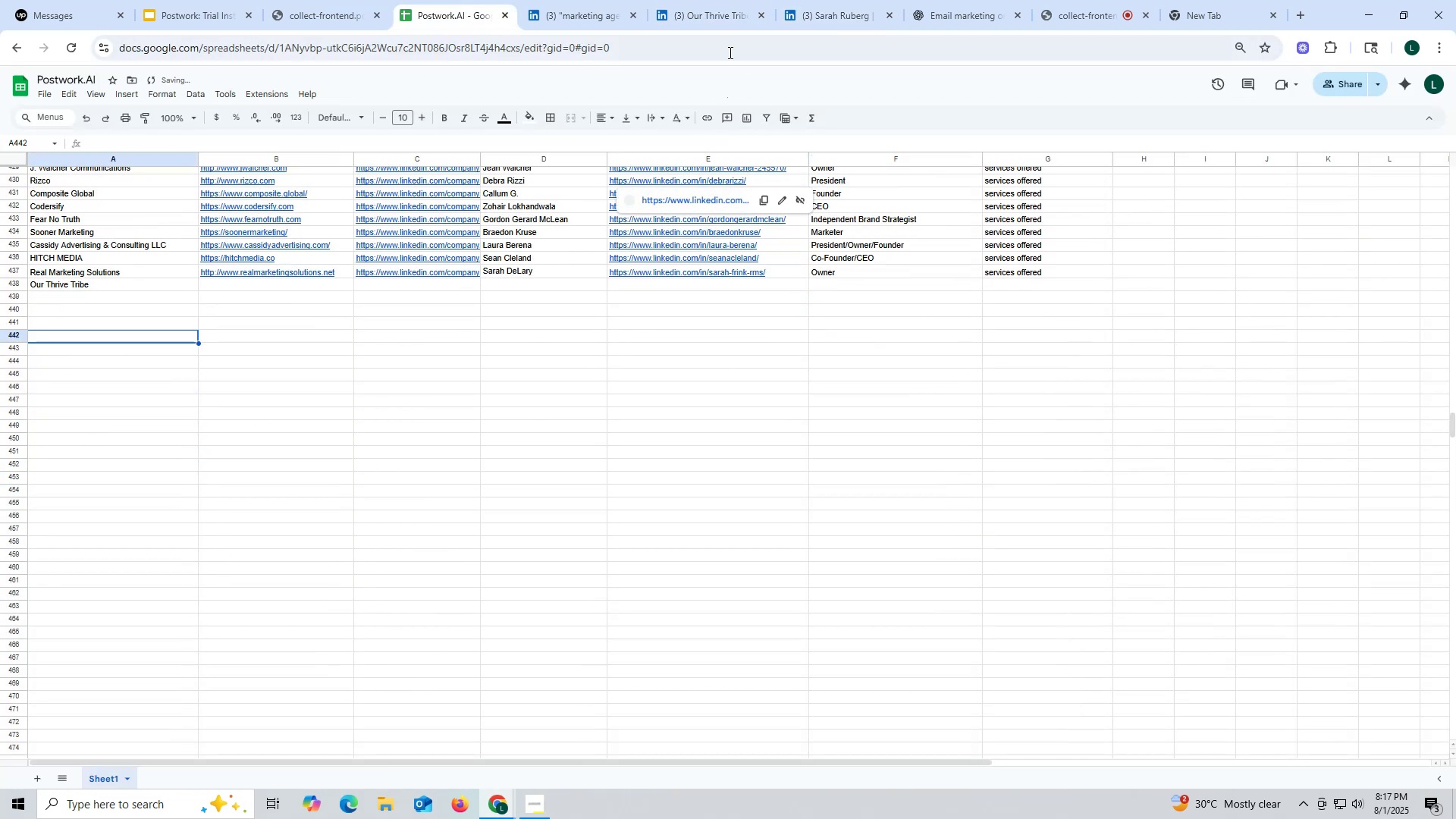 
left_click([704, 14])
 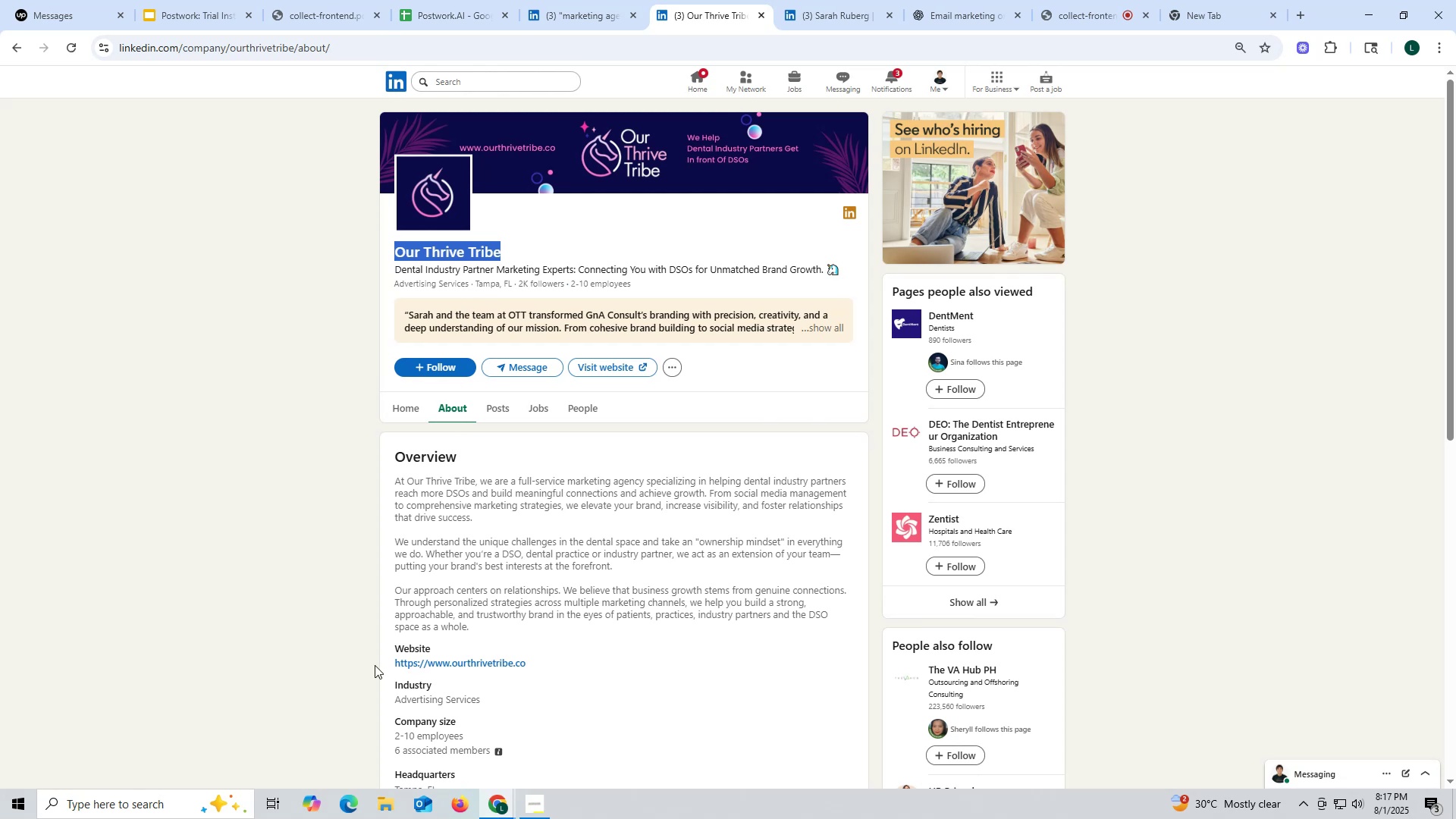 
left_click_drag(start_coordinate=[388, 664], to_coordinate=[557, 658])
 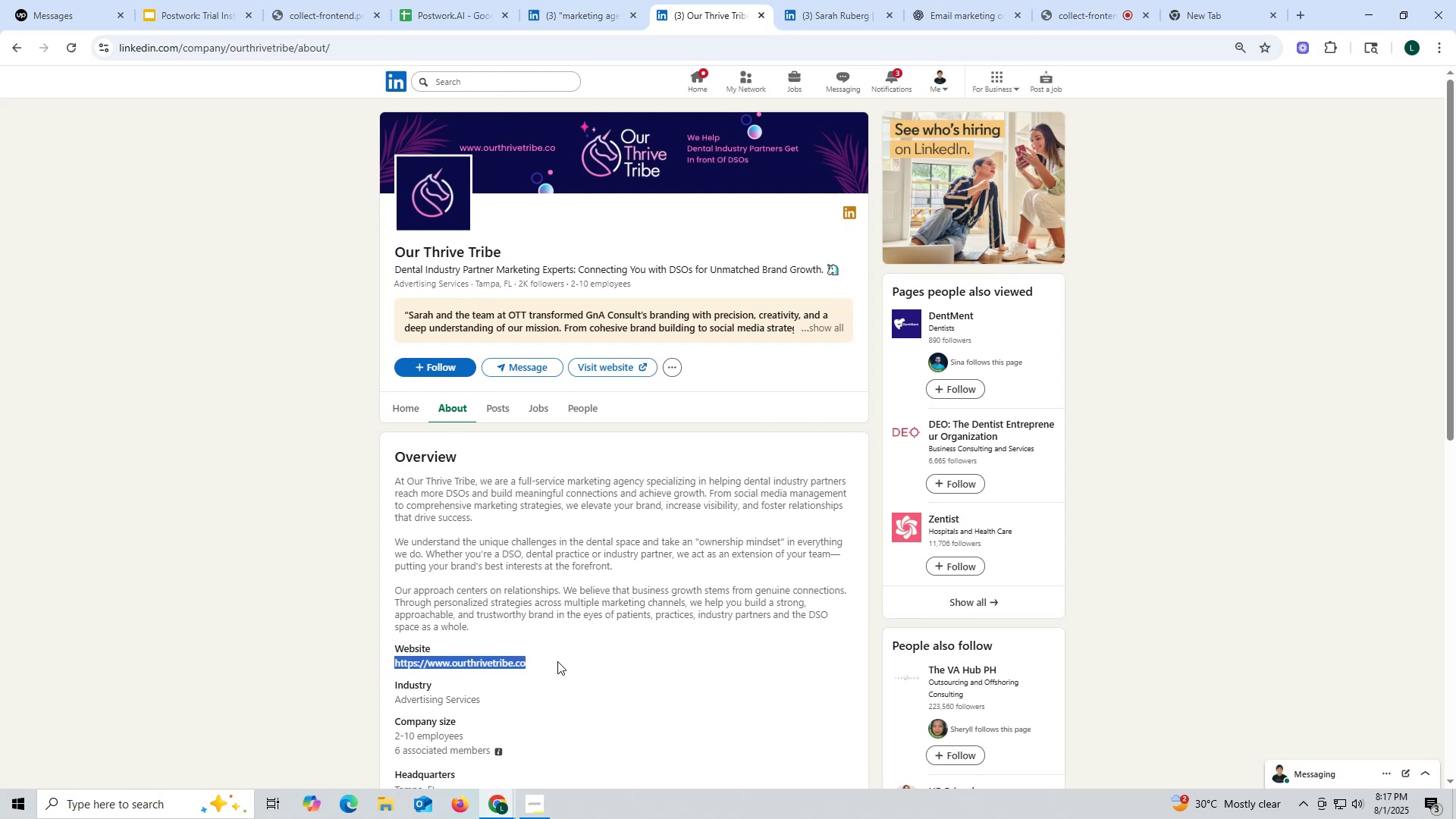 
key(Control+ControlLeft)
 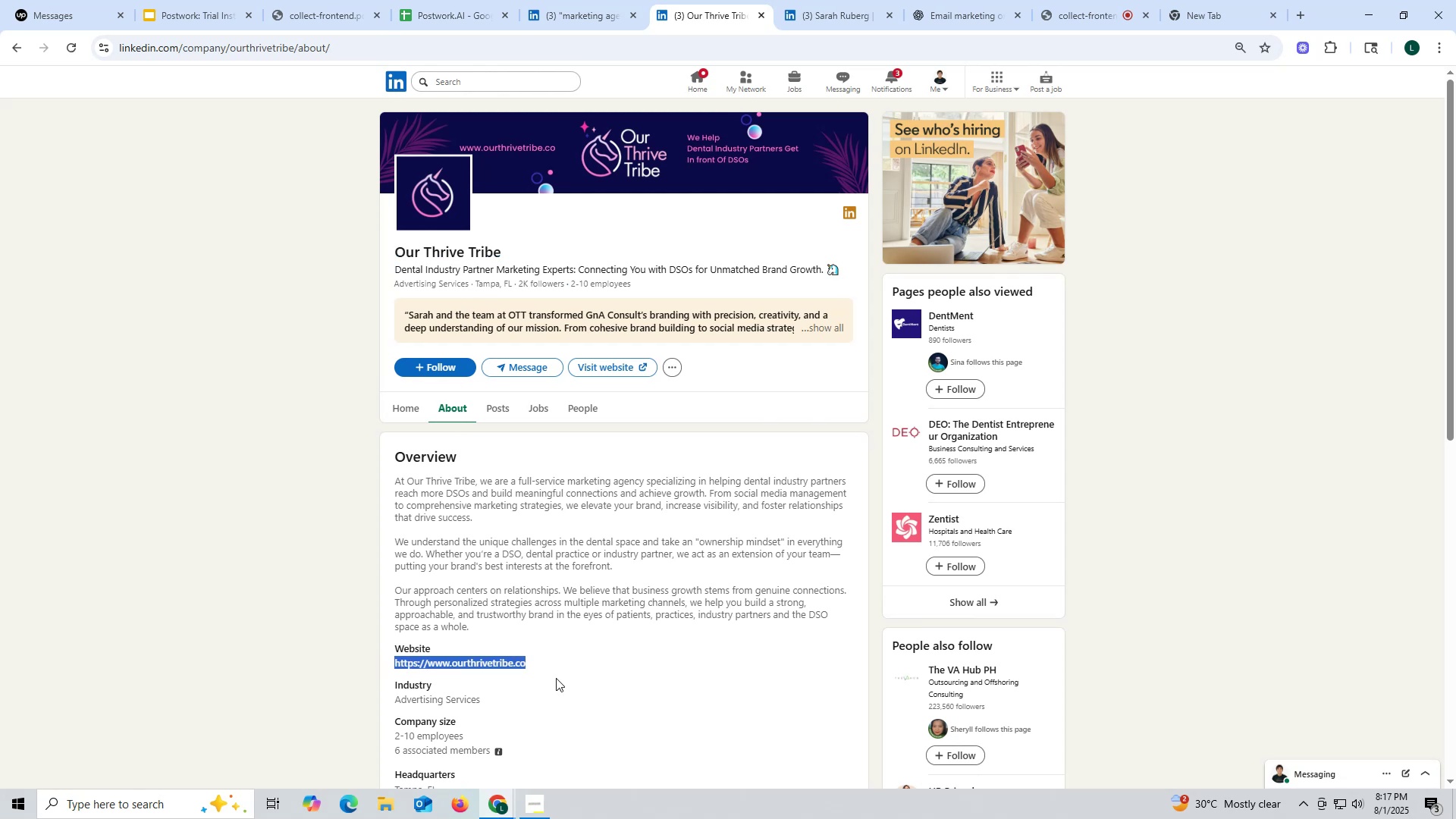 
key(Control+C)
 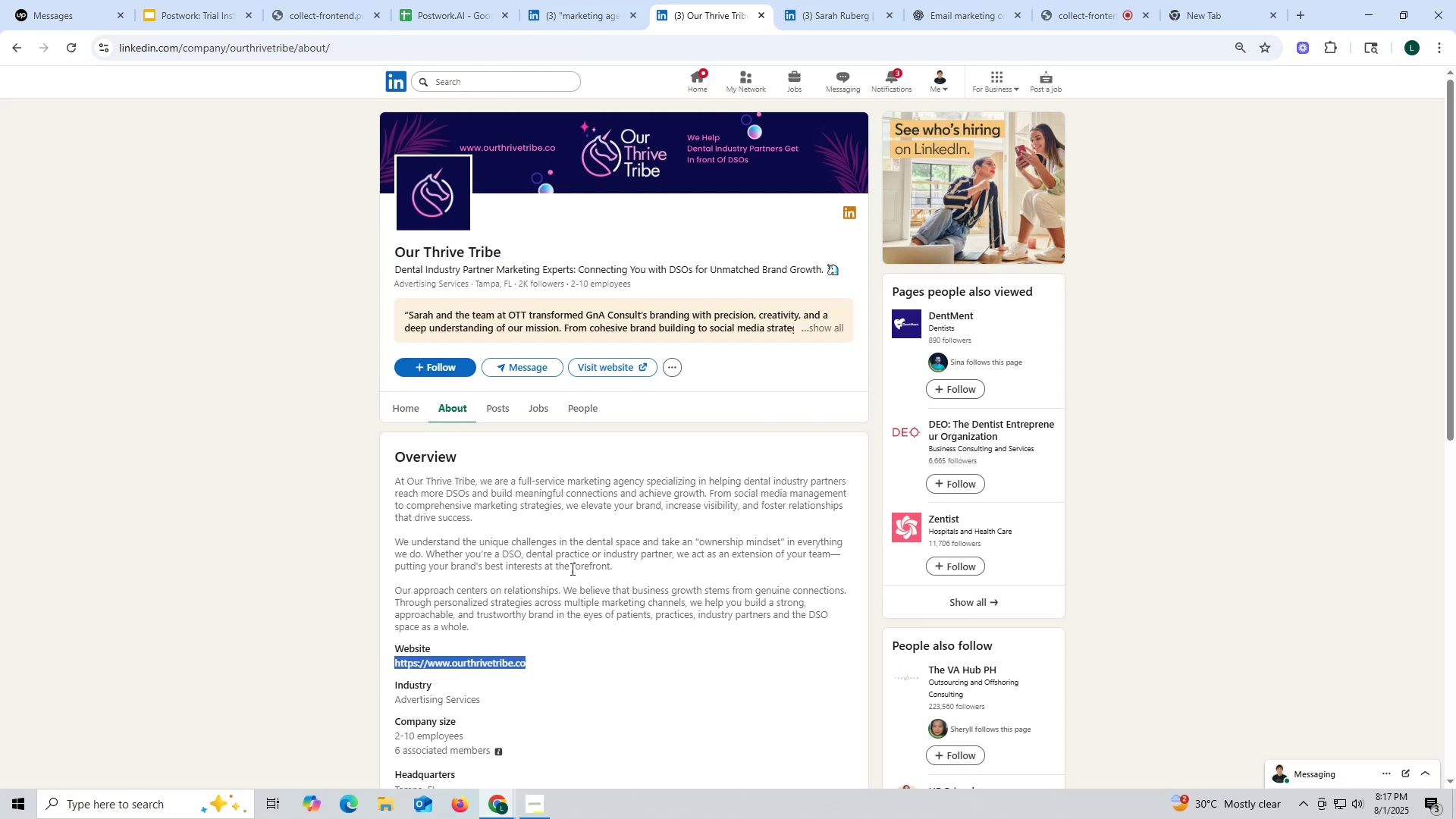 
key(Control+ControlLeft)
 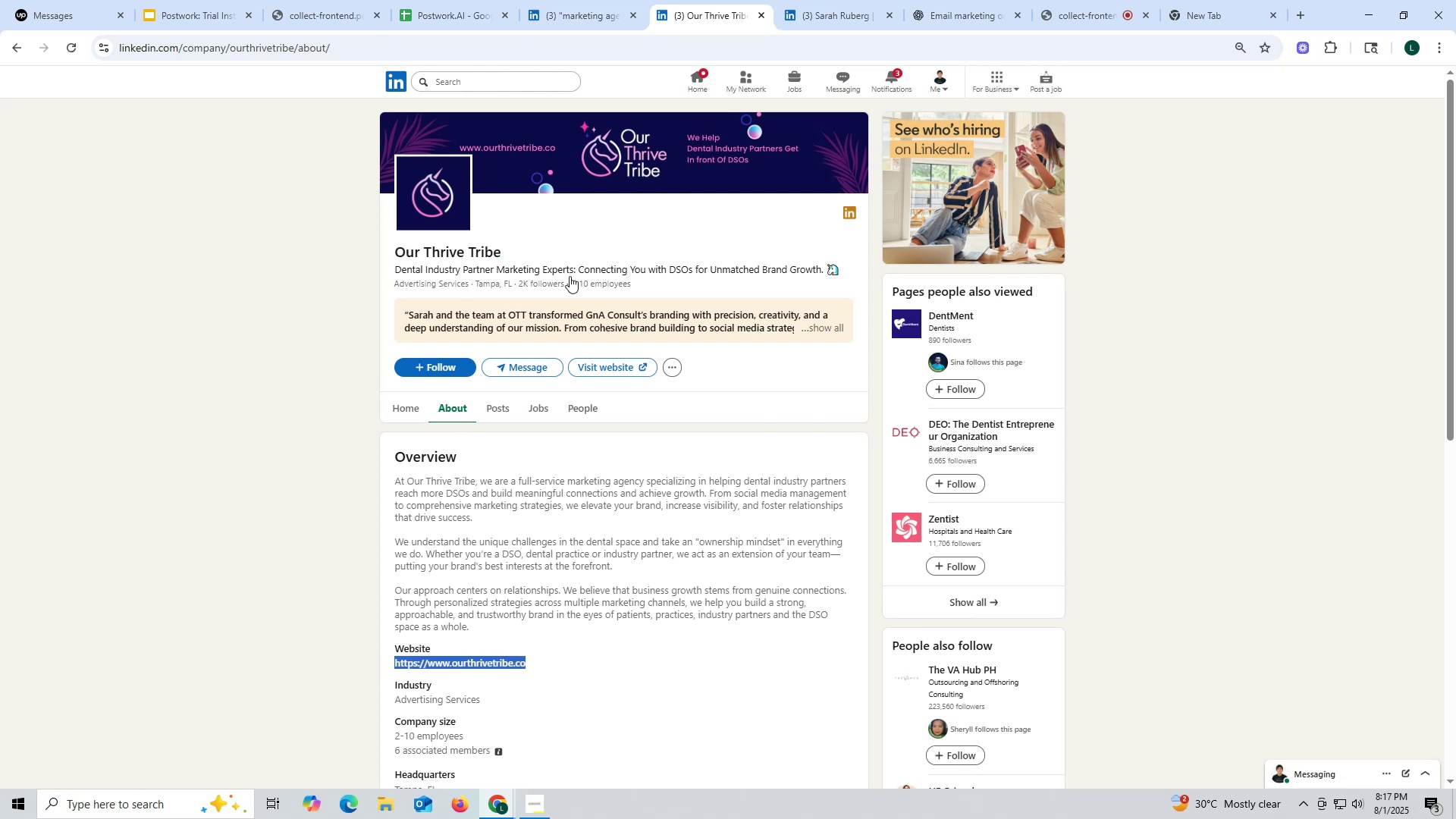 
key(Control+C)
 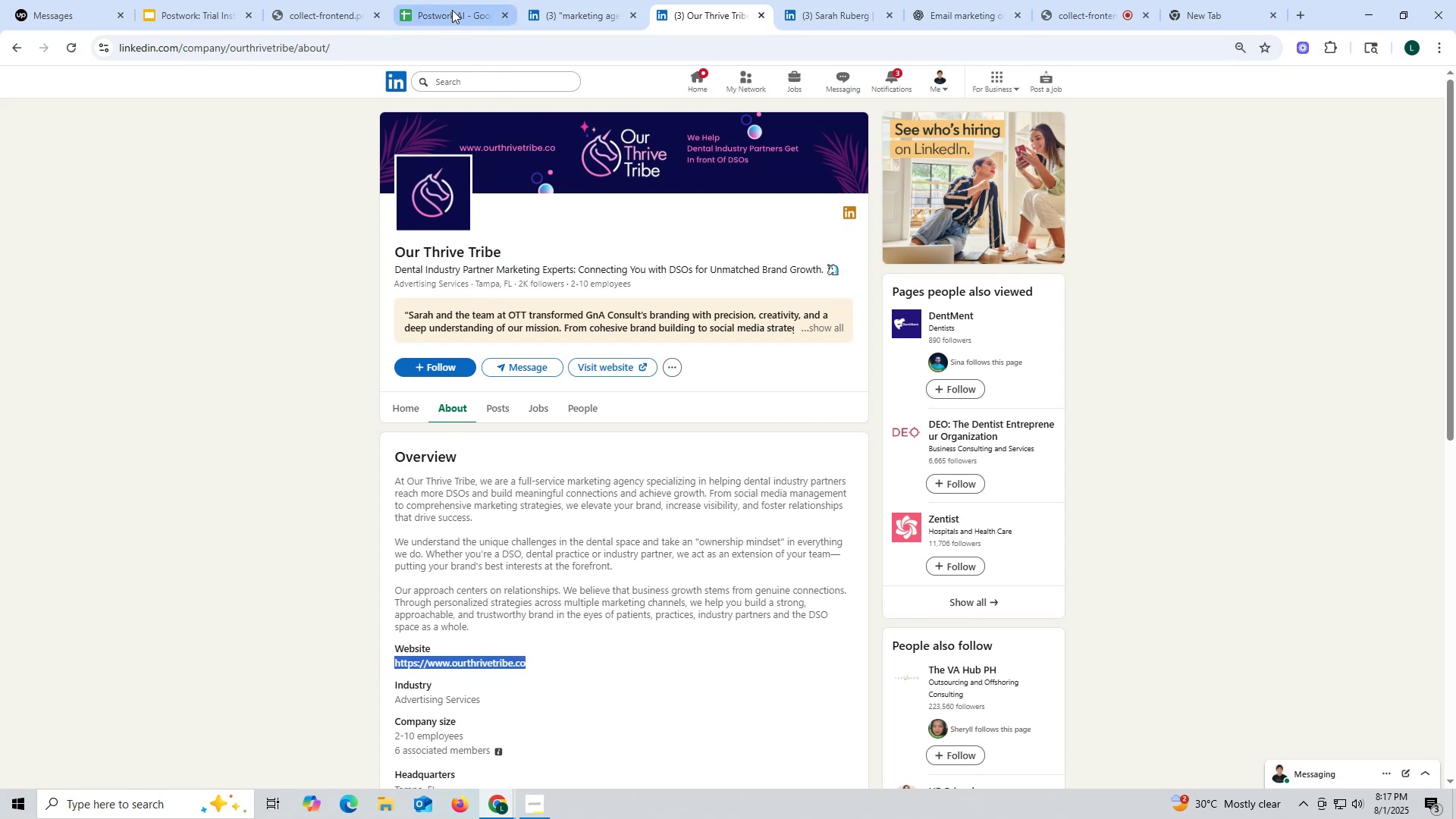 
left_click([451, 9])
 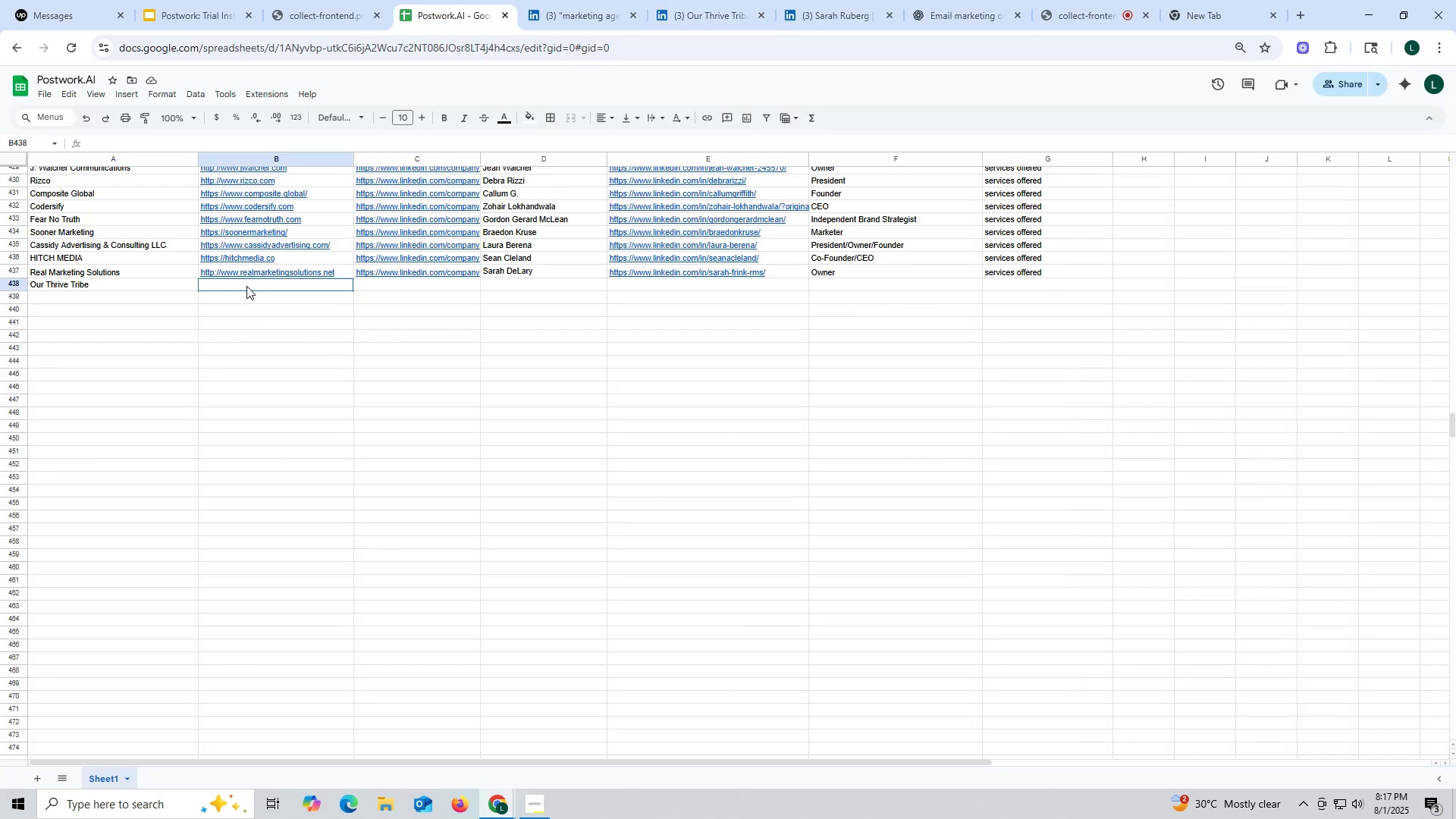 
double_click([246, 286])
 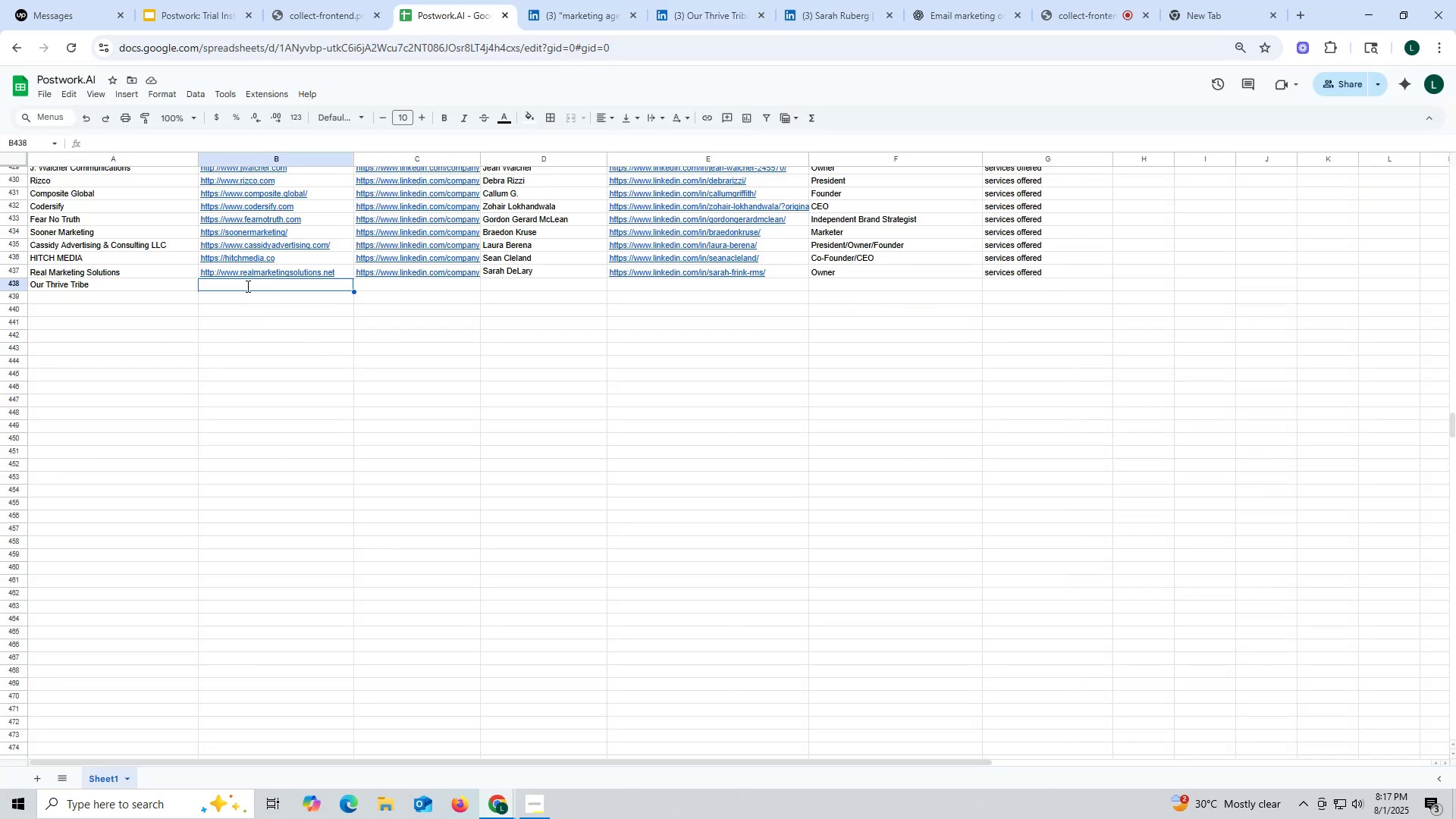 
key(Control+ControlLeft)
 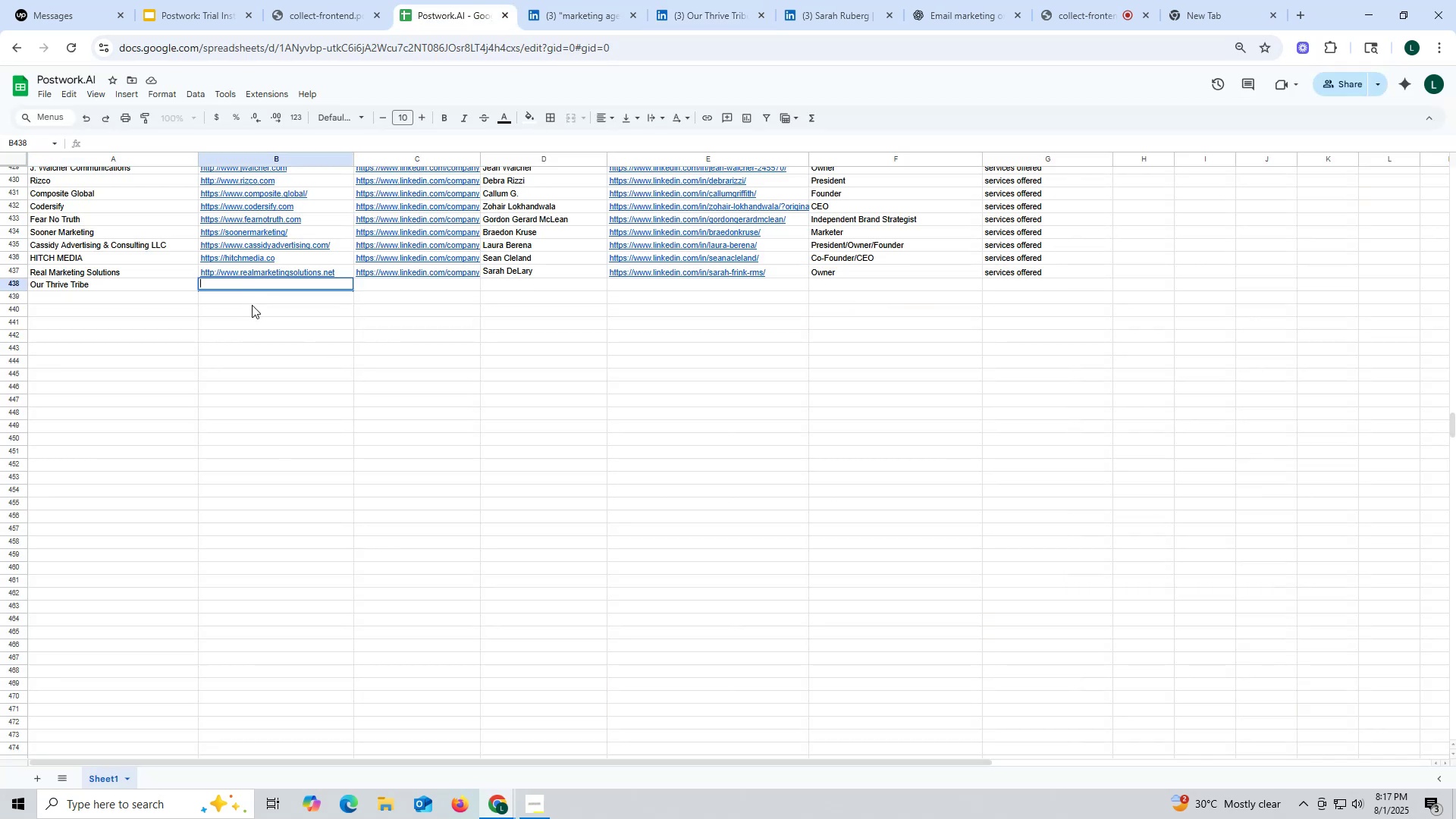 
key(Control+V)
 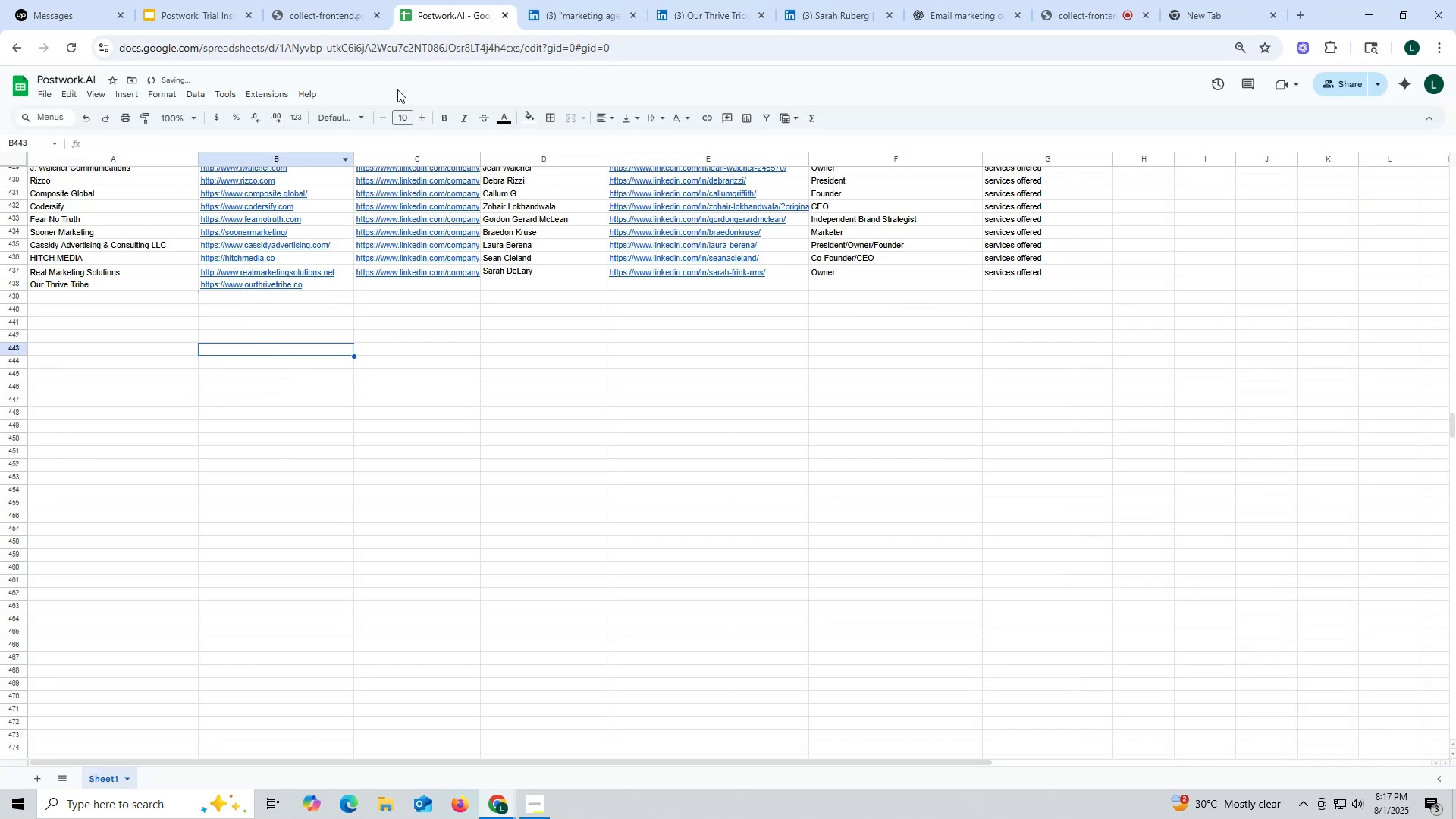 
mouse_move([464, 105])
 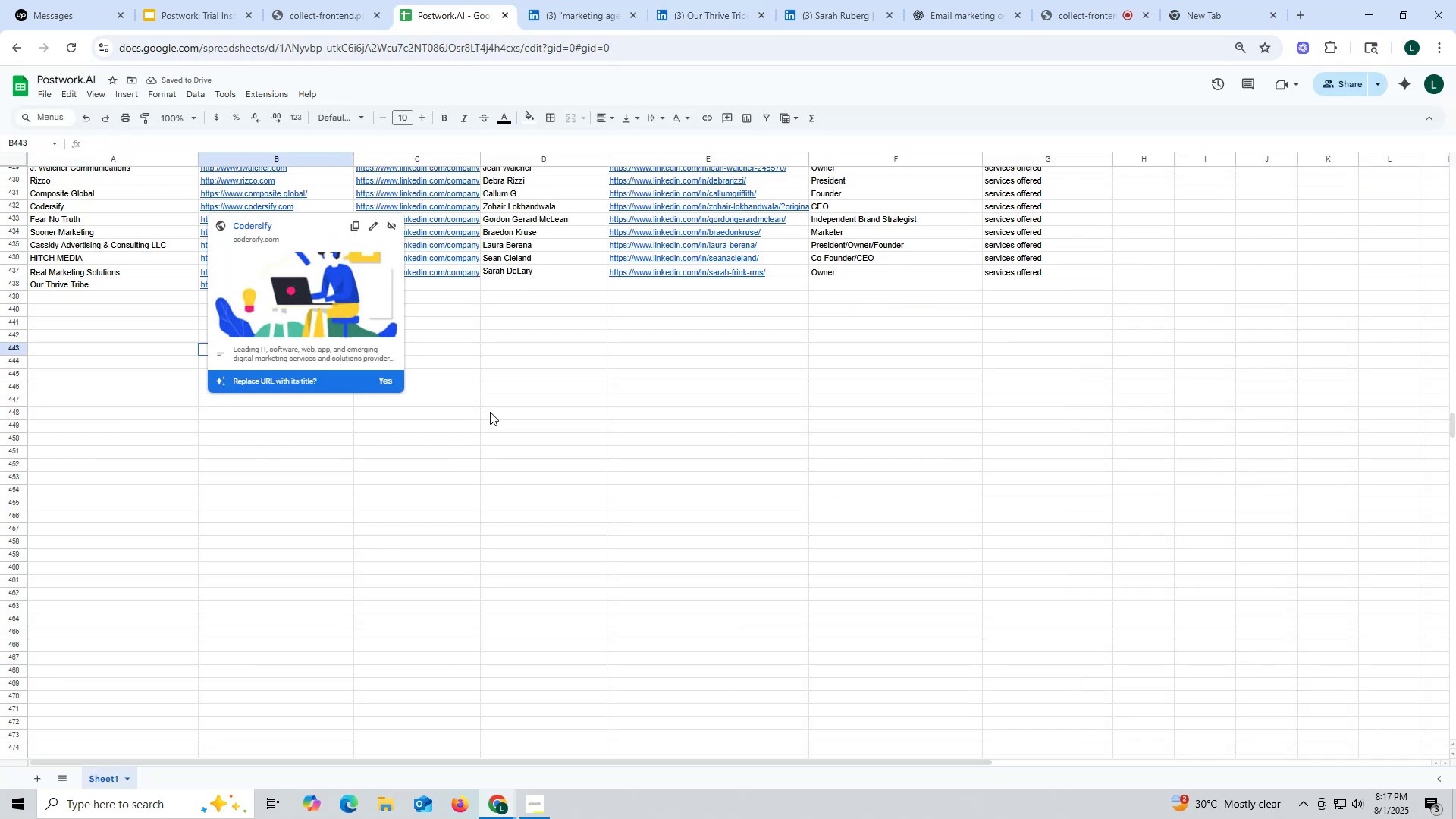 
left_click([491, 412])
 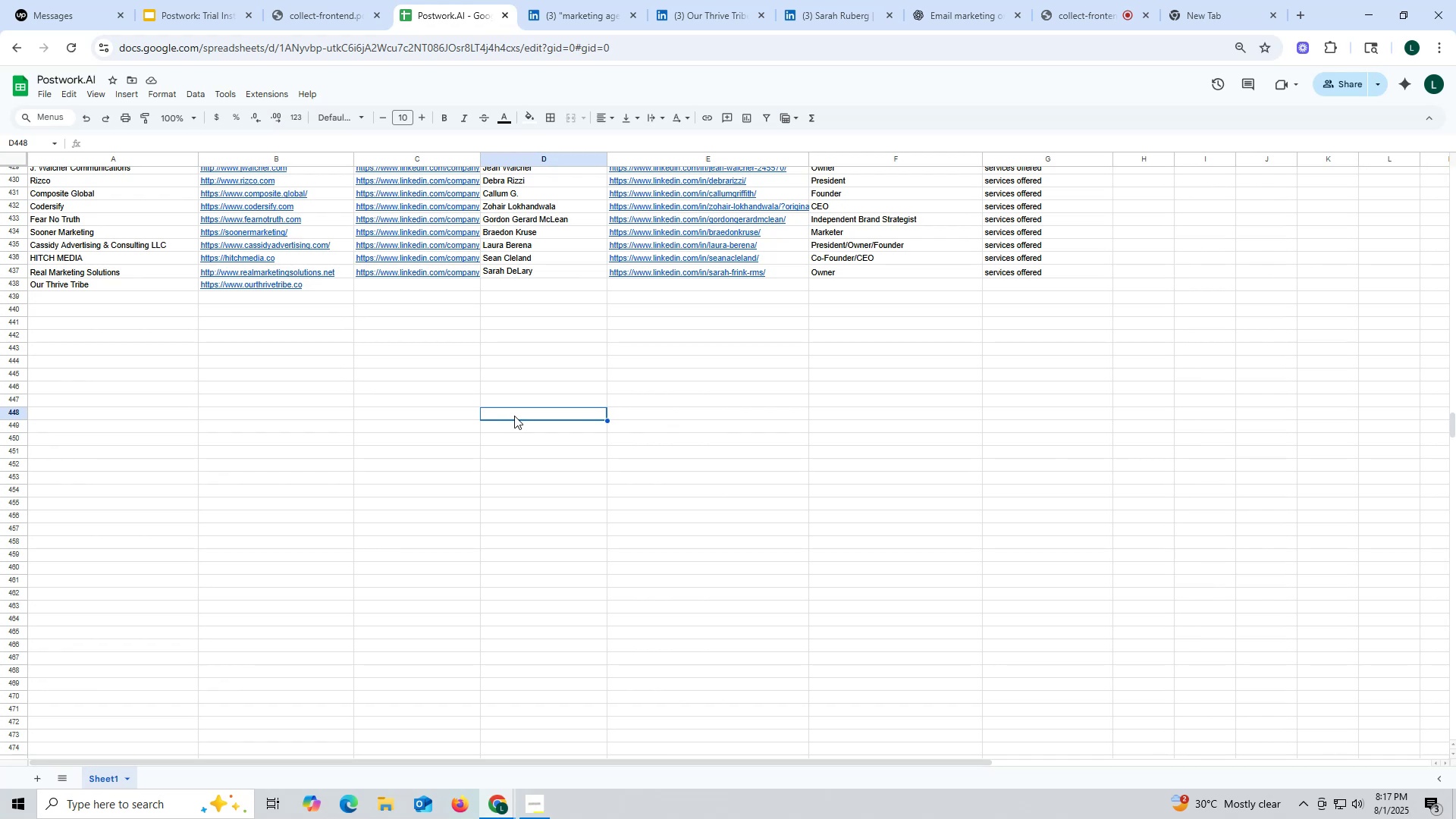 
left_click([715, 11])
 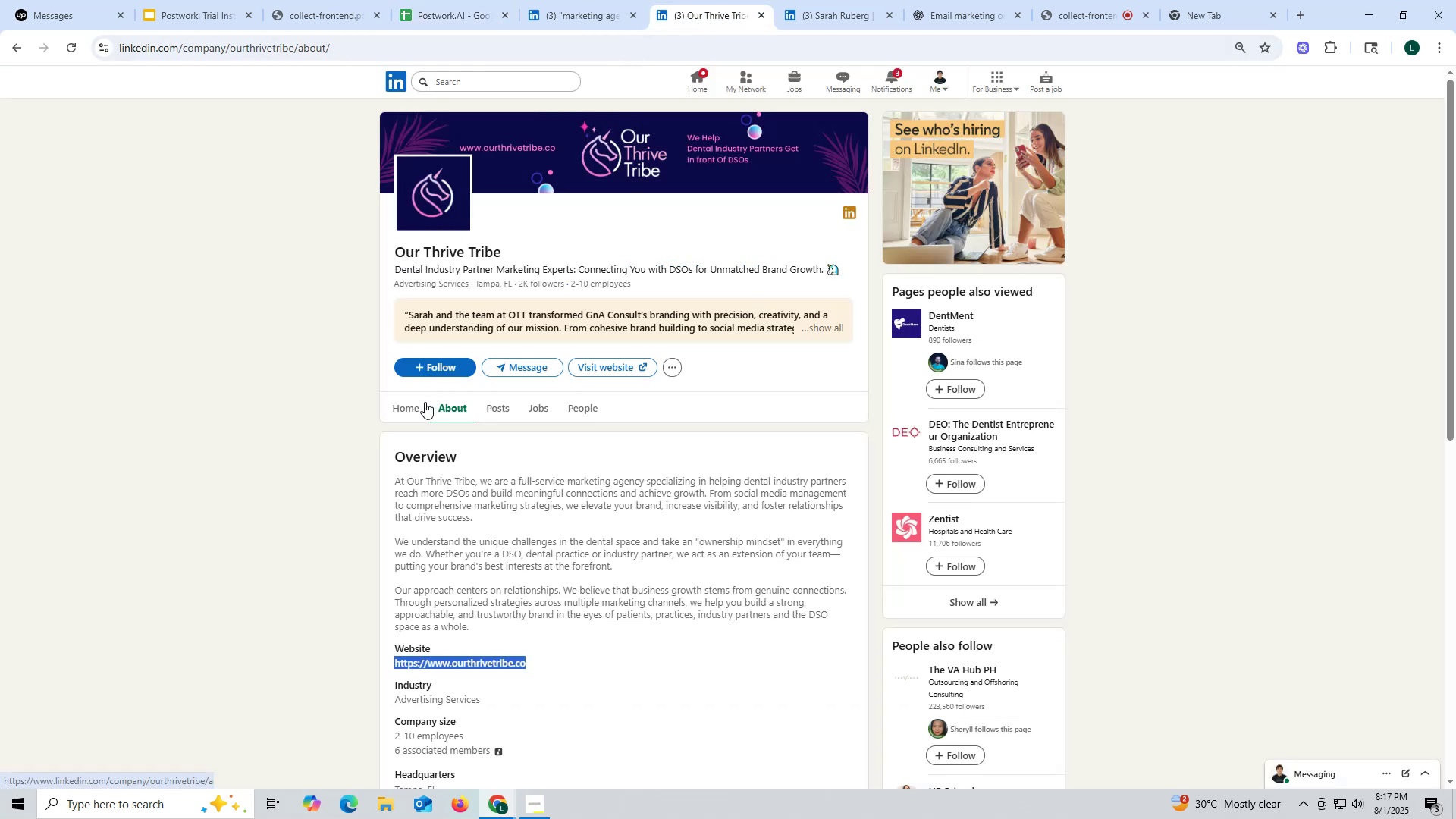 
left_click([410, 404])
 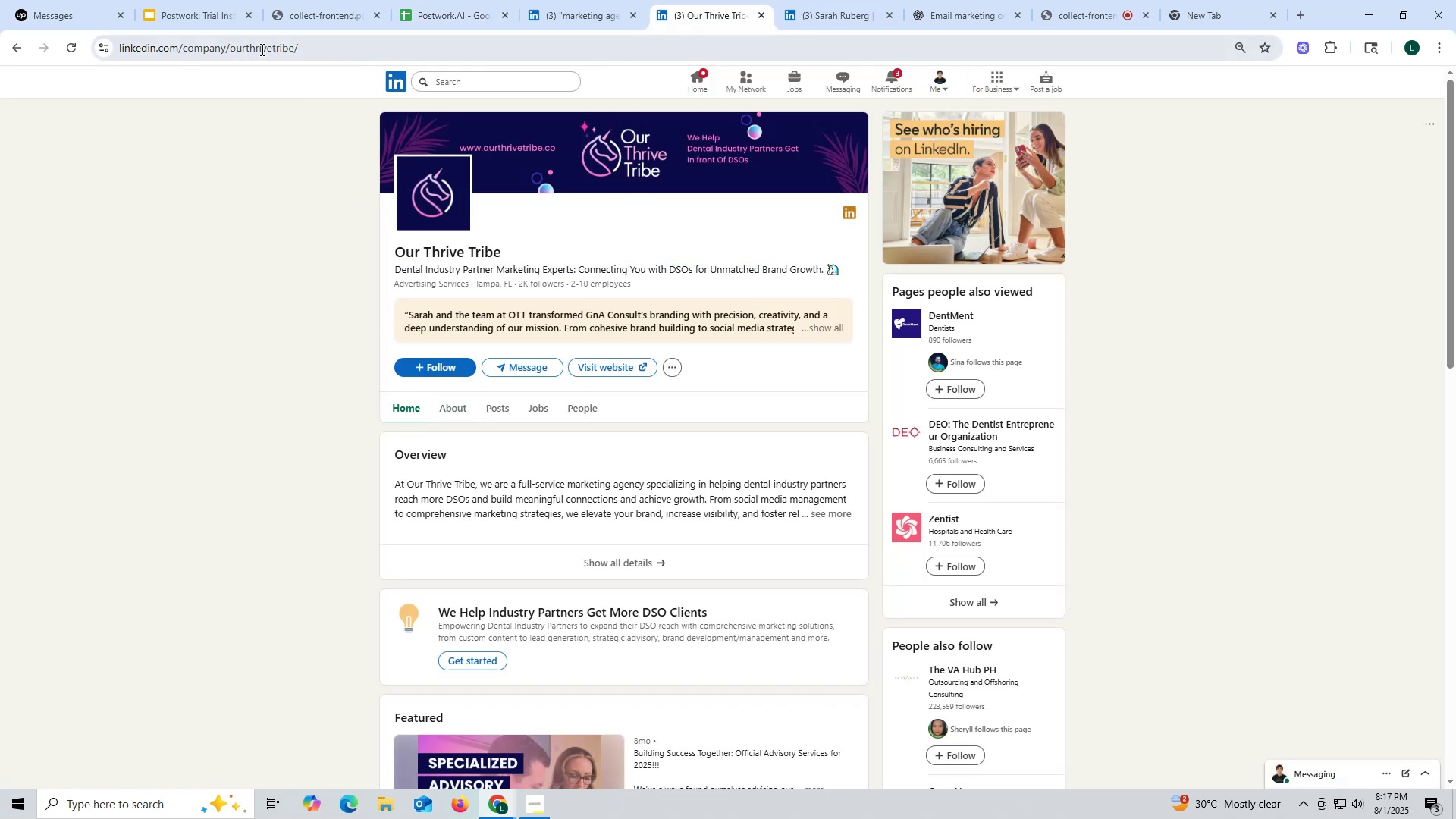 
double_click([259, 47])
 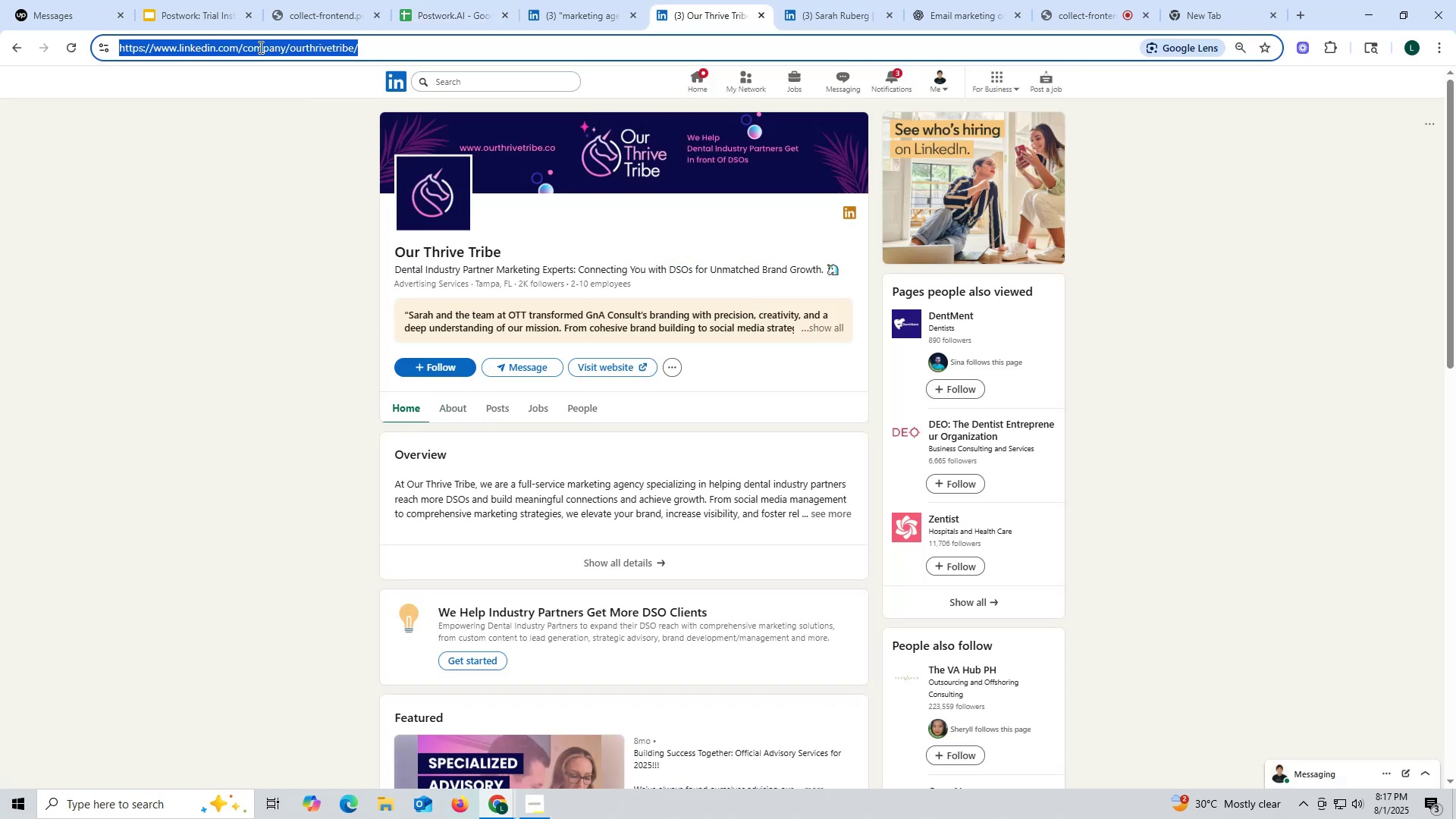 
triple_click([259, 47])
 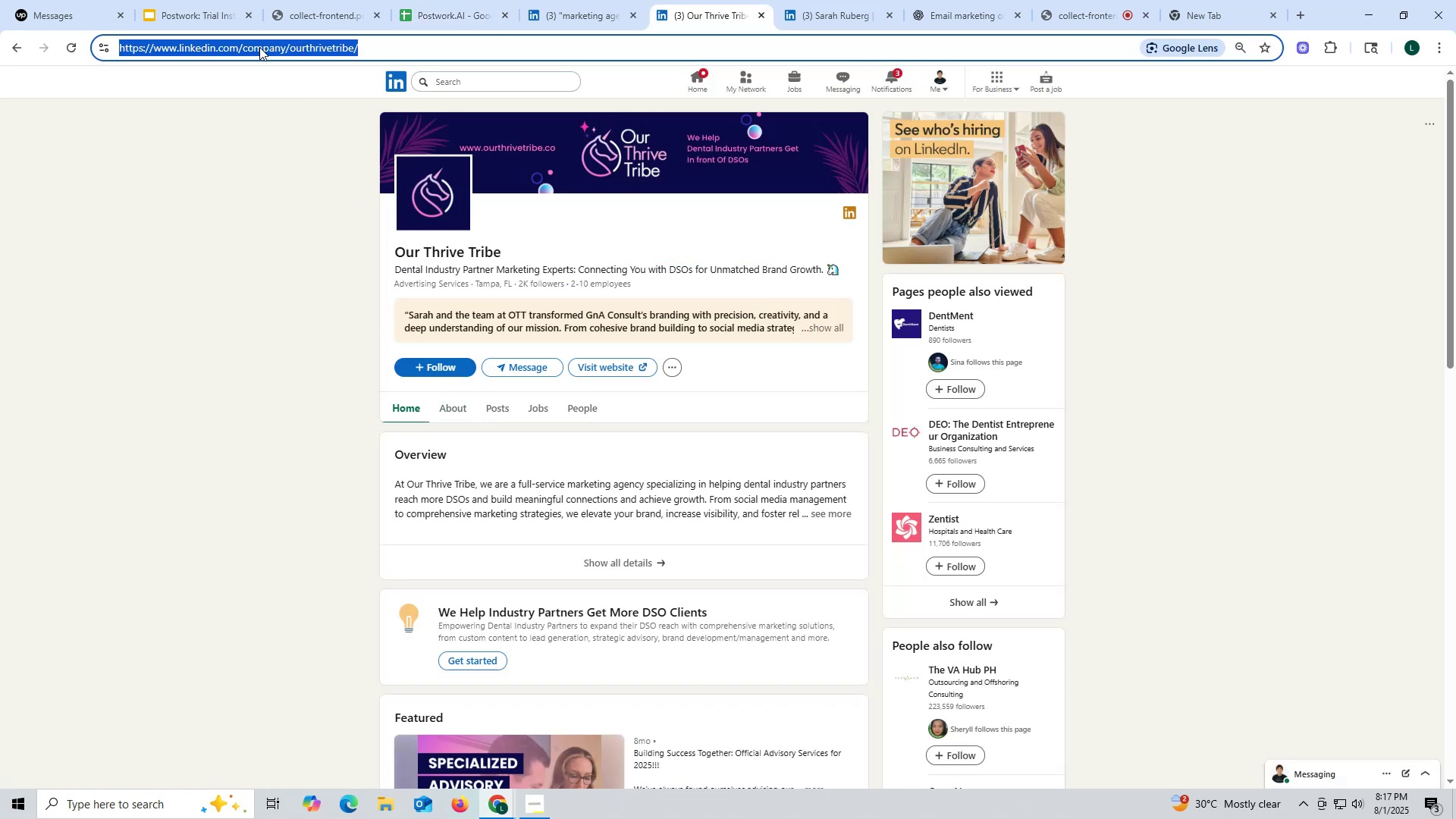 
key(Control+ControlLeft)
 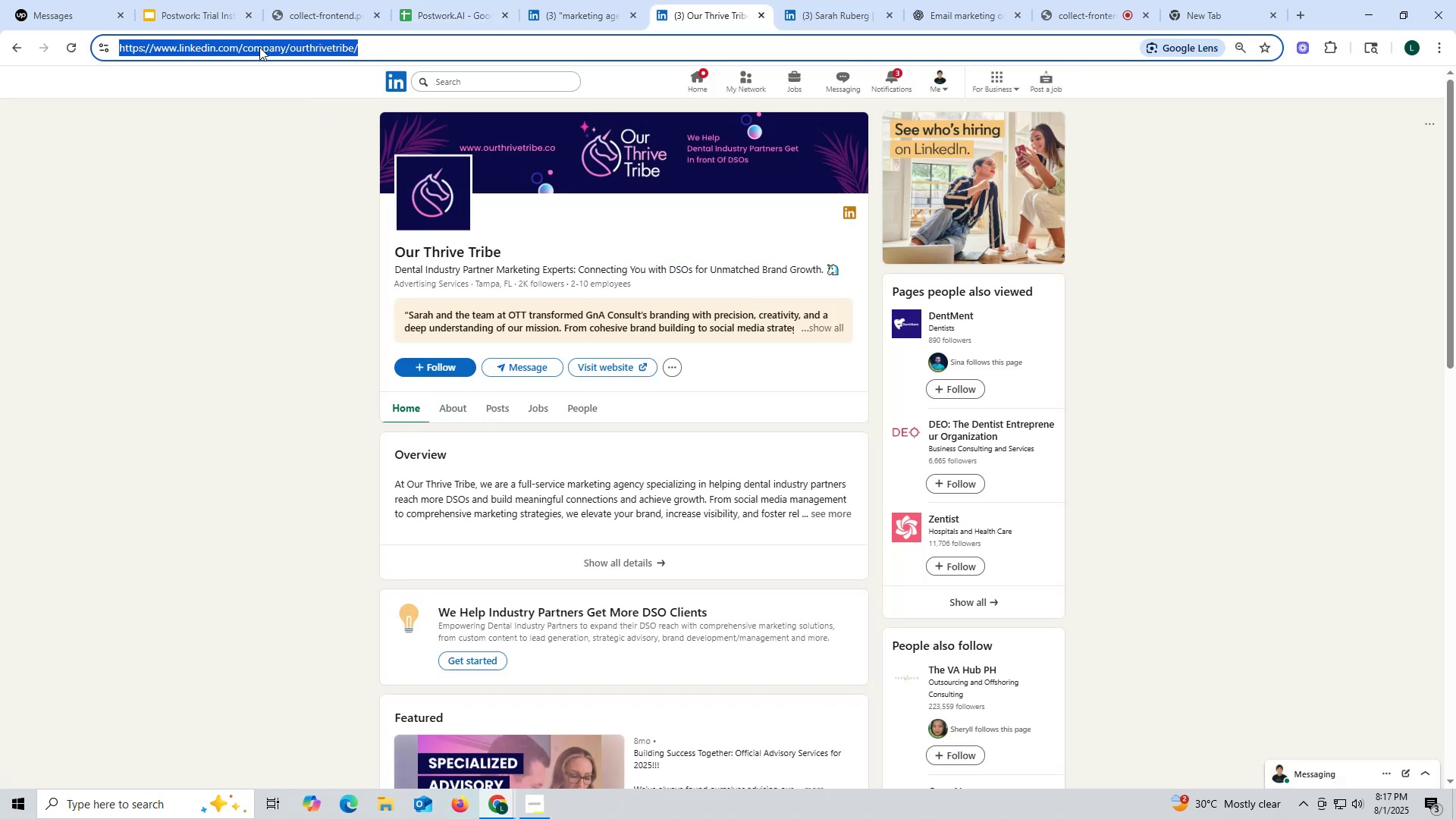 
key(Control+C)
 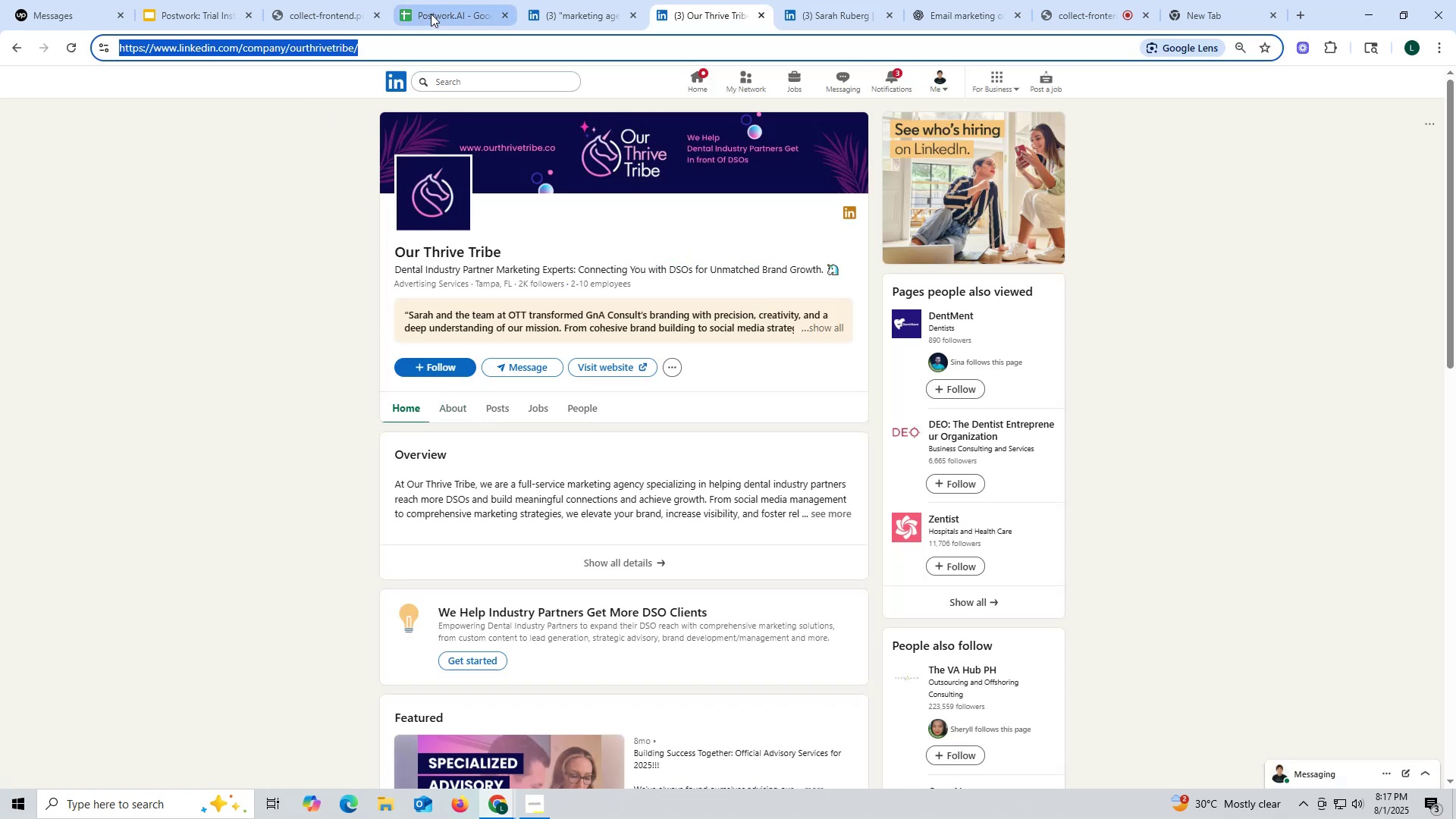 
left_click([431, 13])
 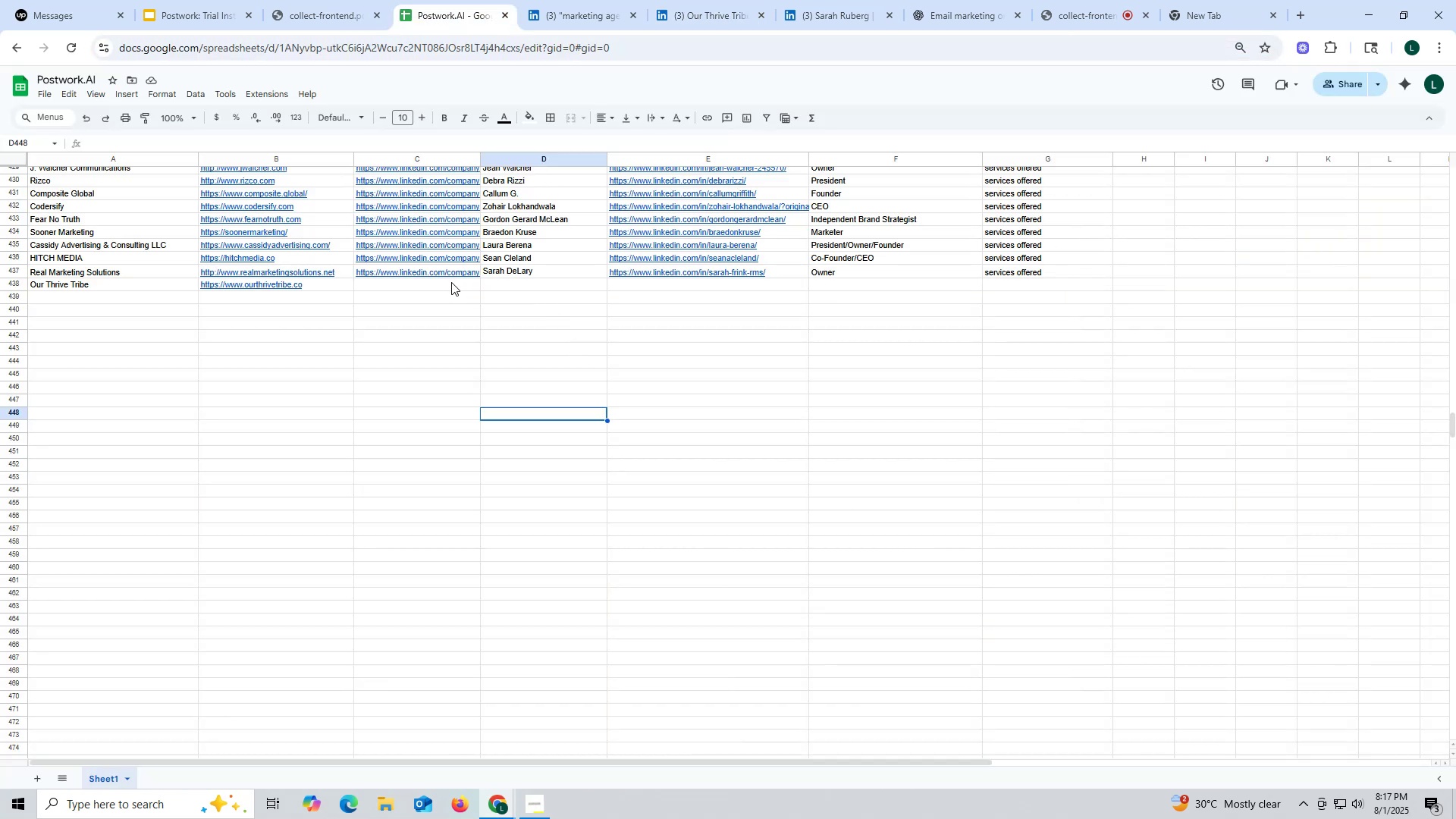 
left_click([447, 289])
 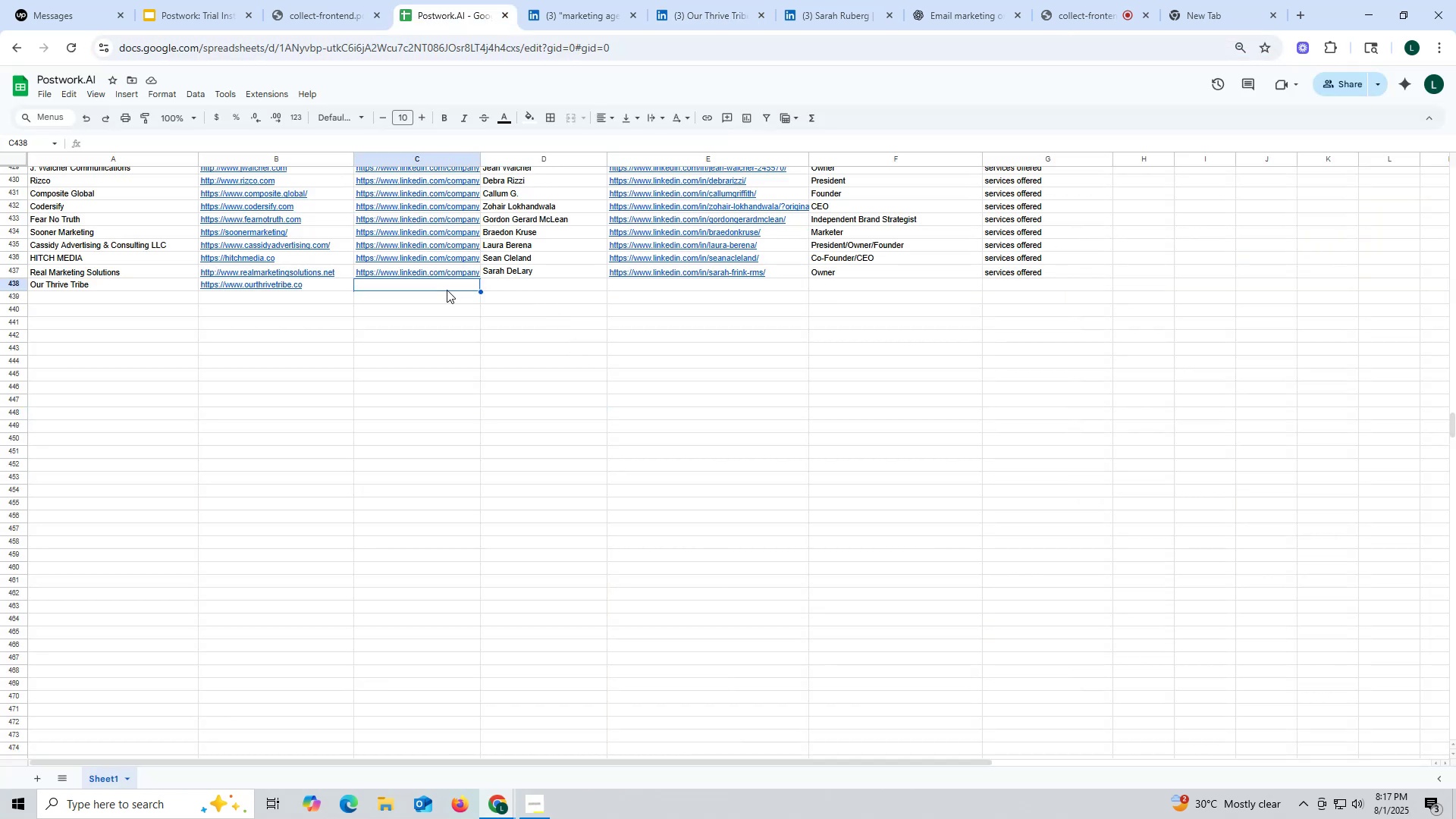 
key(Control+ControlLeft)
 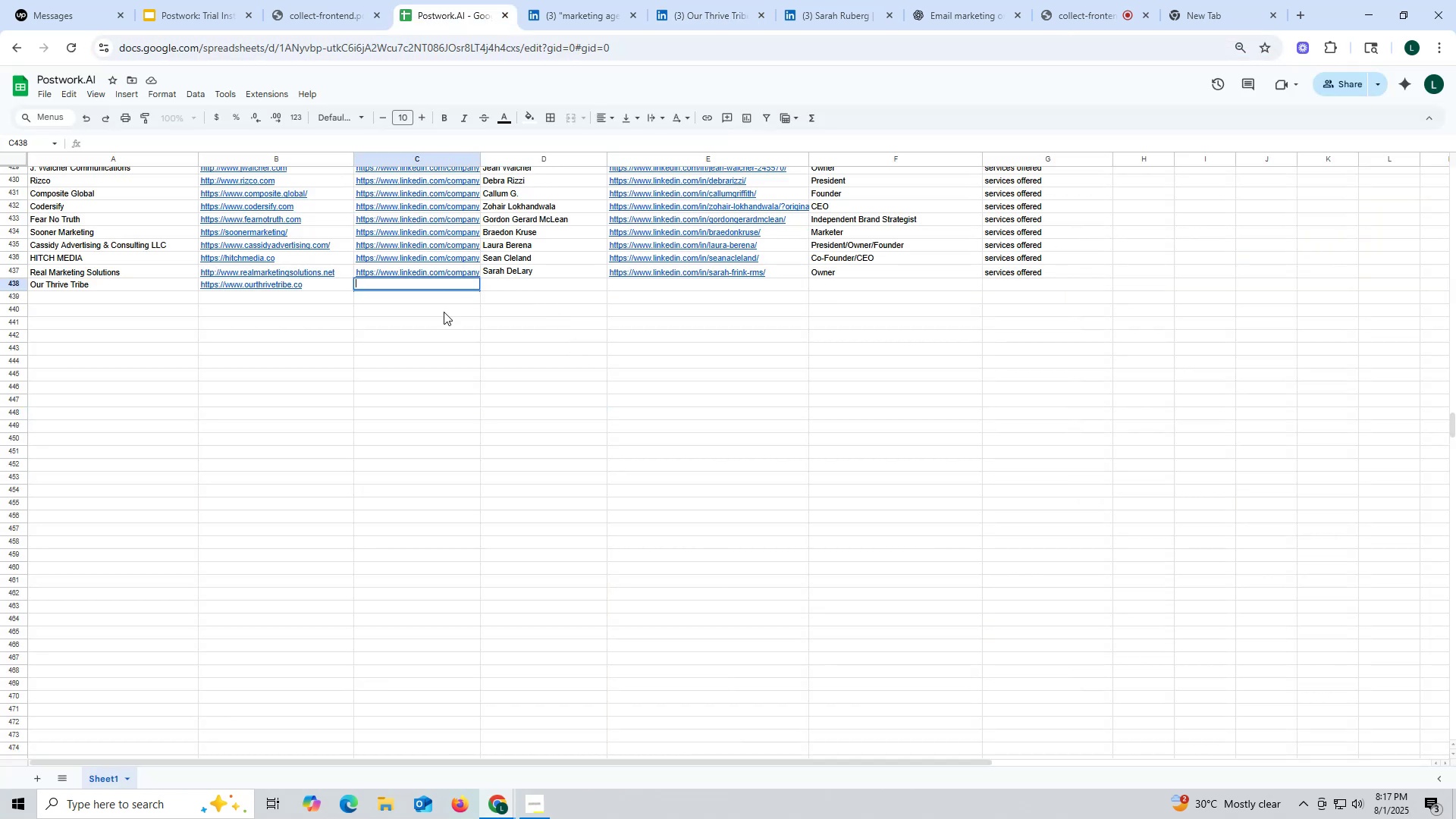 
key(Control+V)
 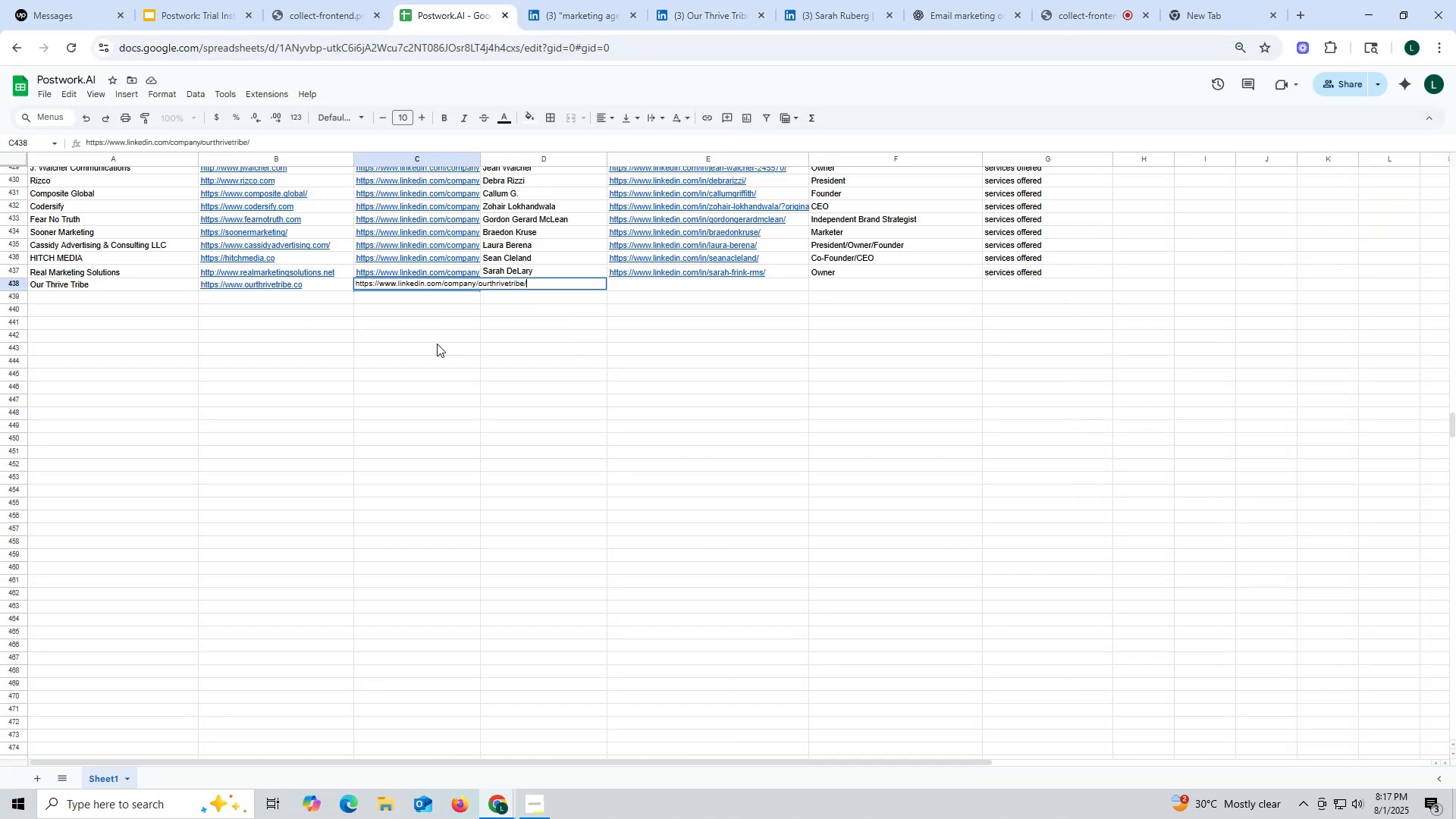 
triple_click([437, 344])
 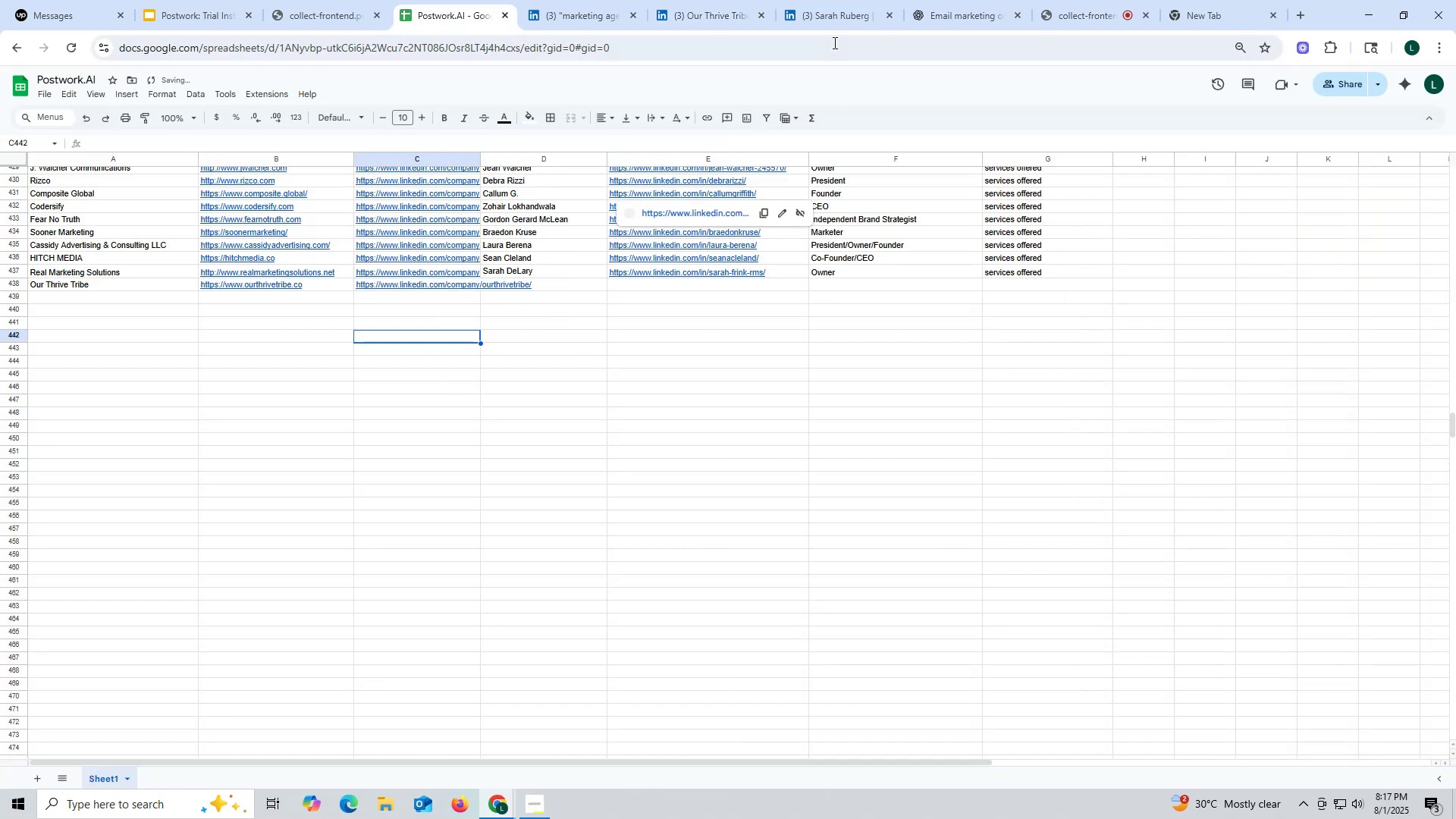 
left_click([832, 27])
 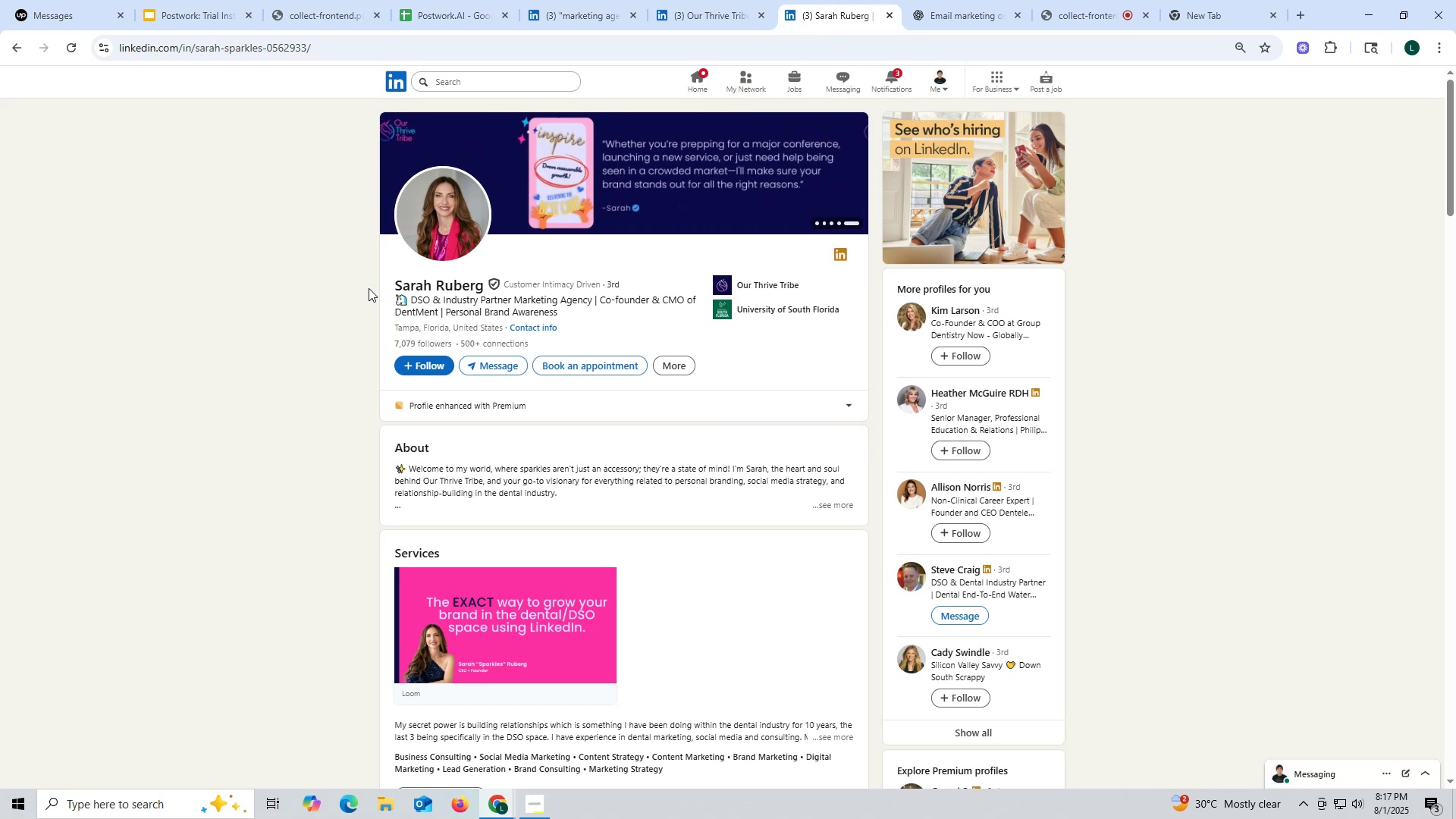 
left_click_drag(start_coordinate=[373, 284], to_coordinate=[481, 287])
 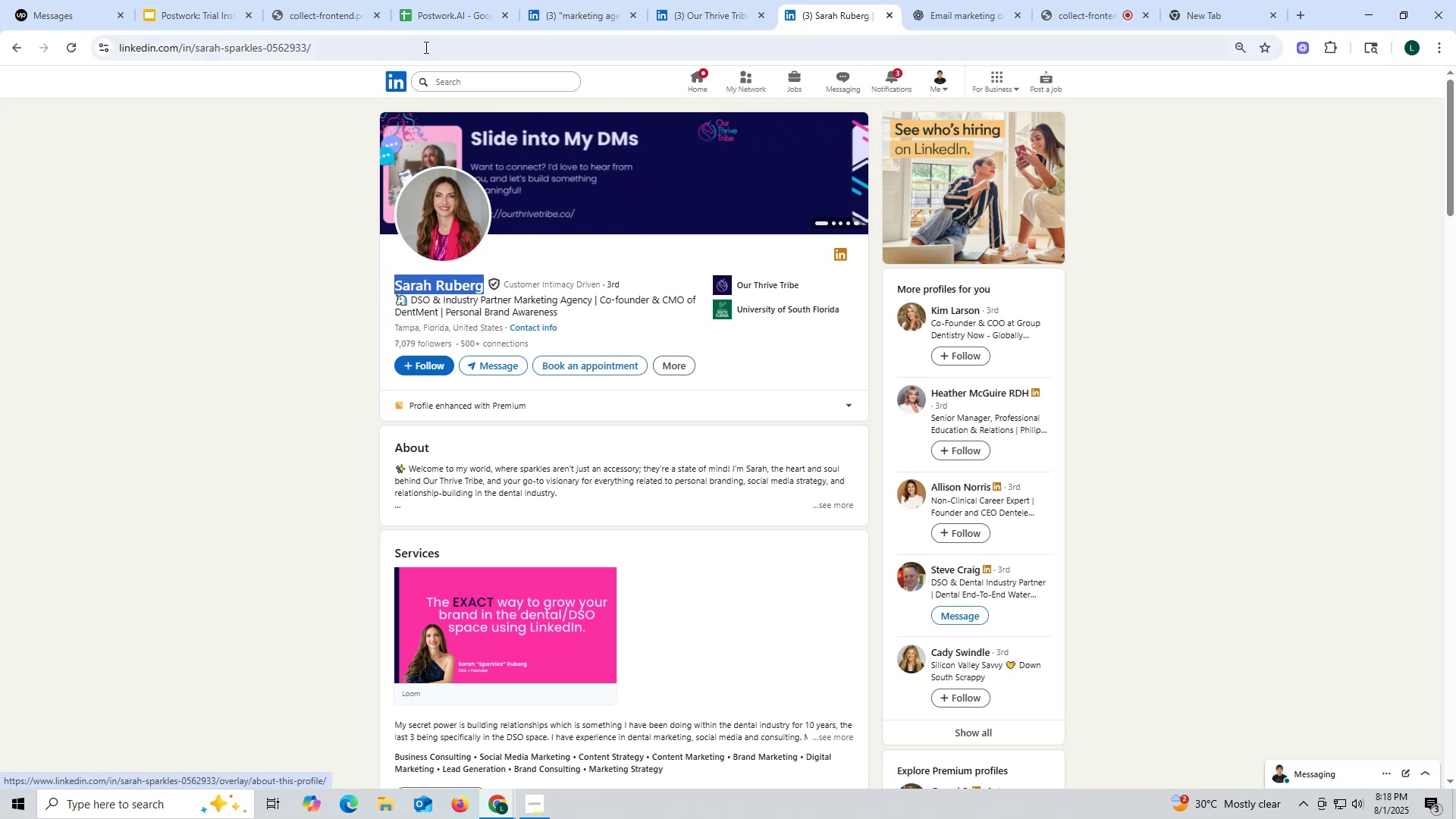 
key(Control+ControlLeft)
 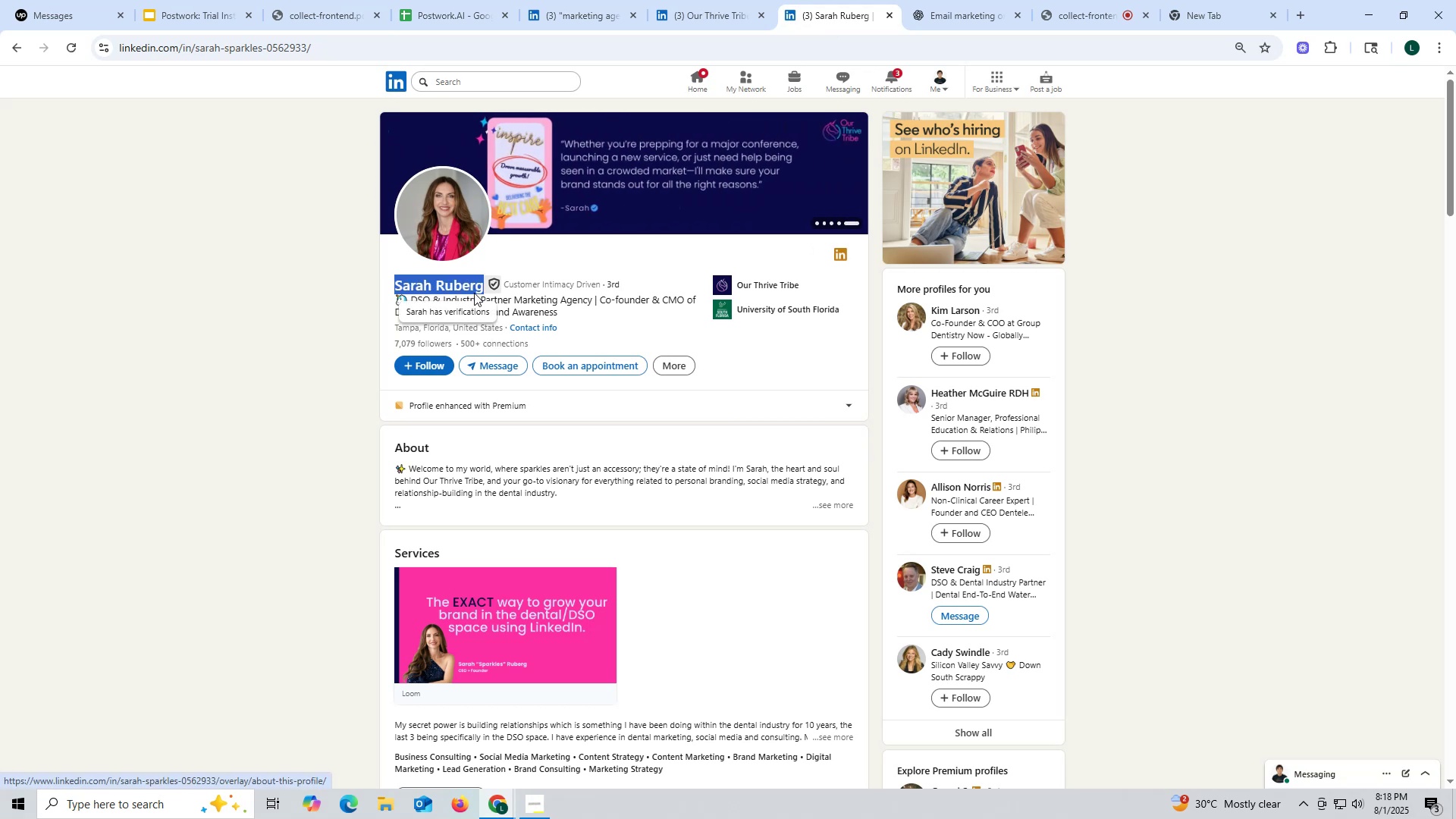 
key(Control+C)
 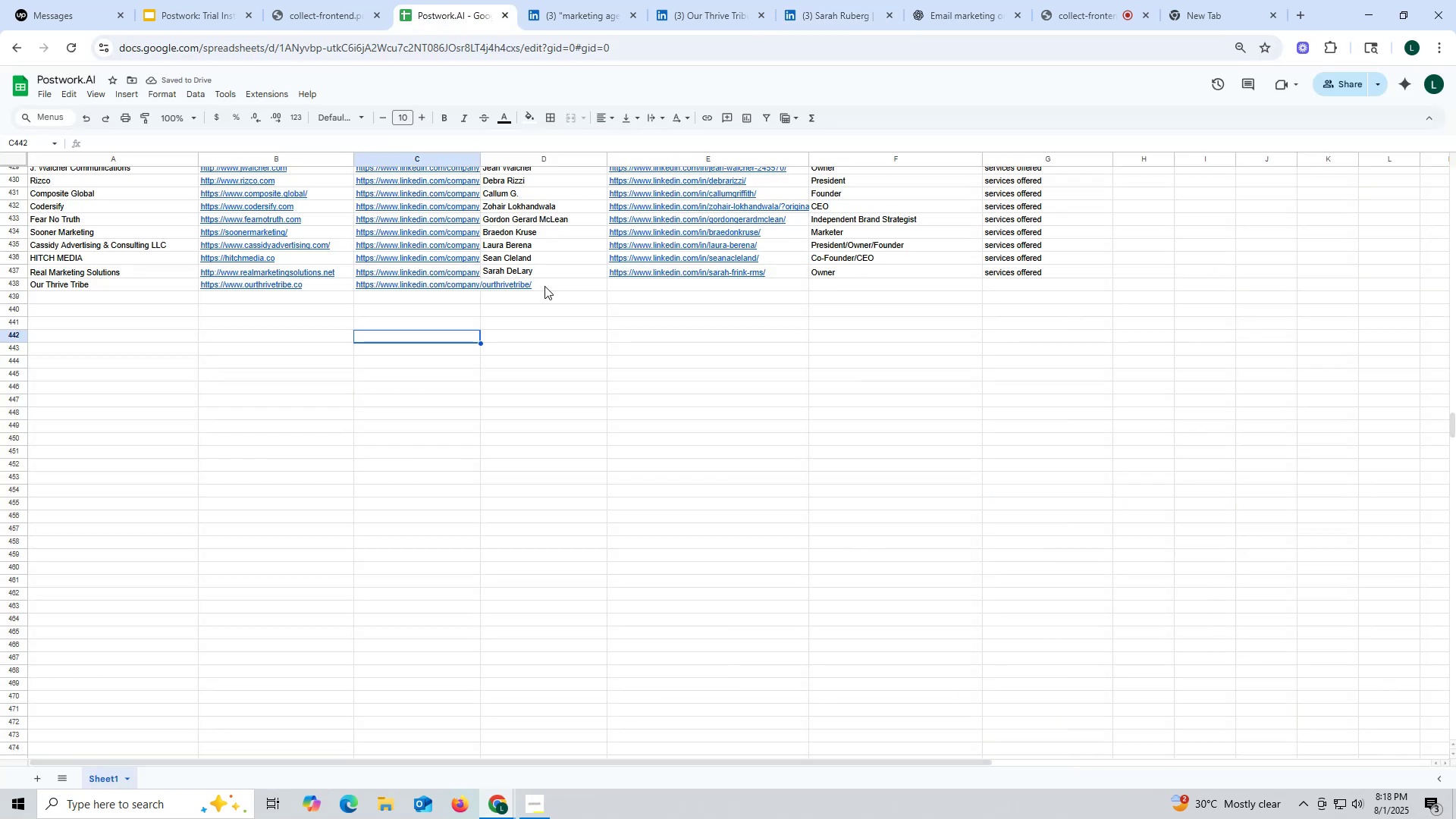 
double_click([554, 283])
 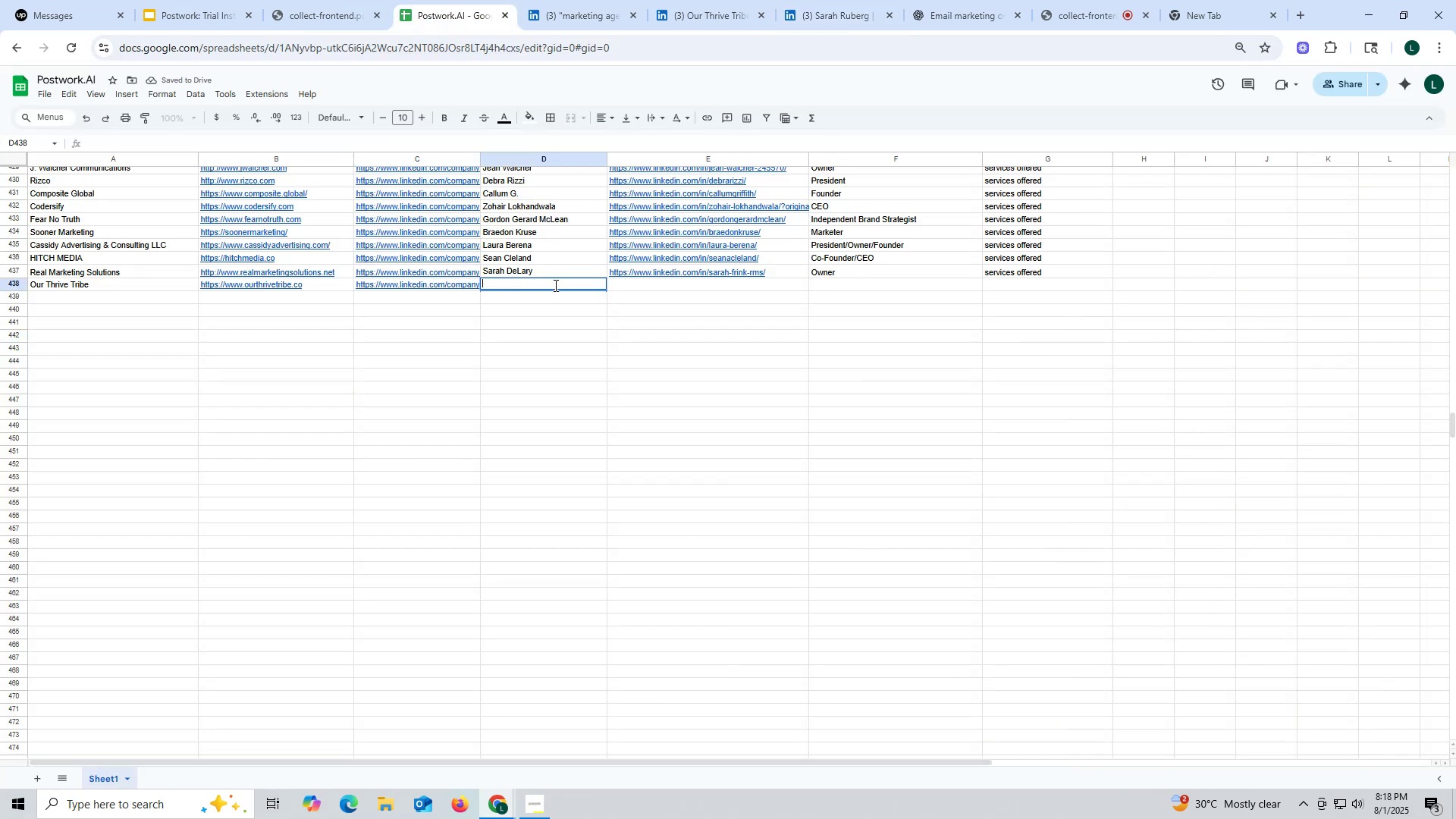 
key(Control+ControlLeft)
 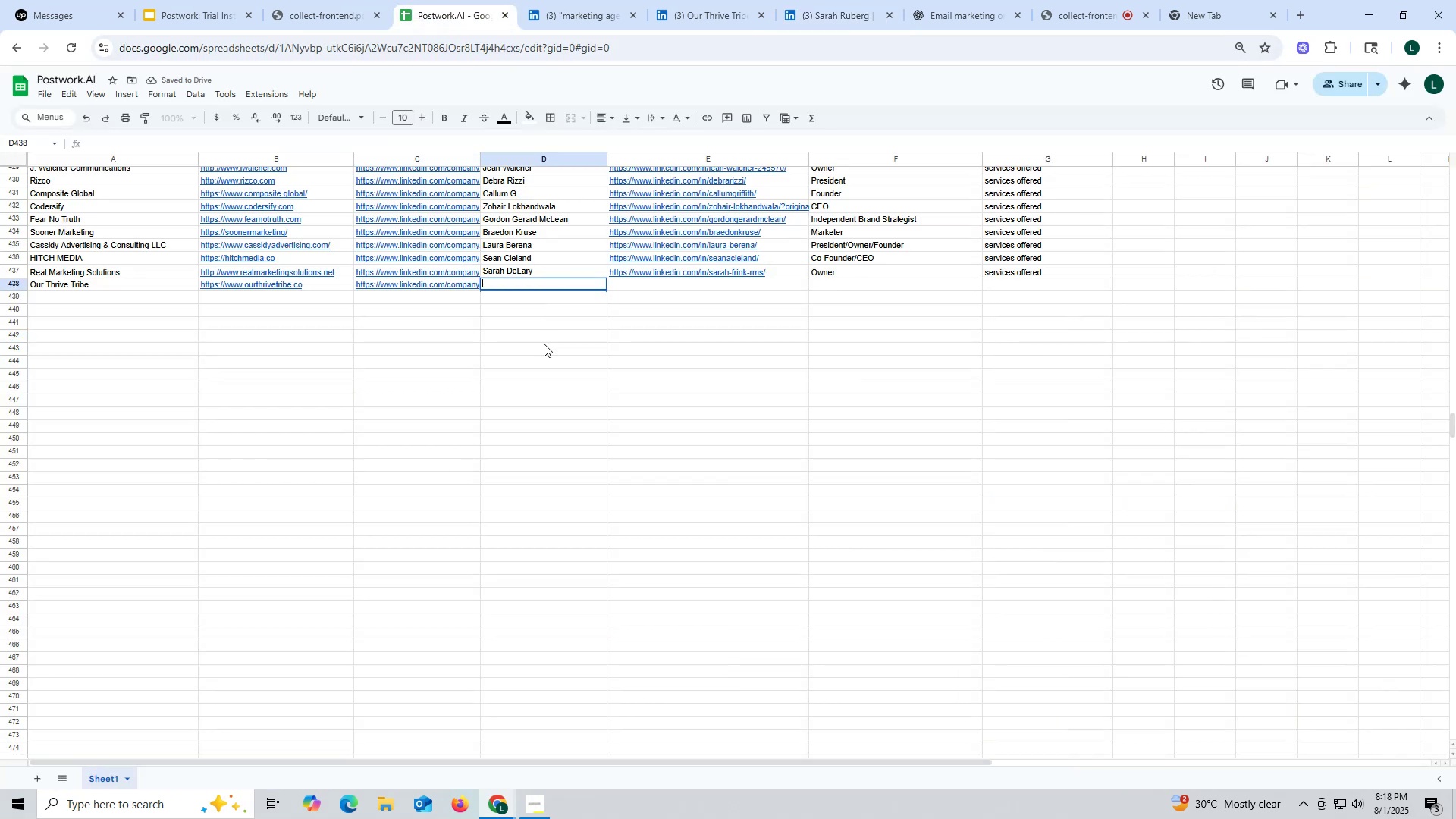 
key(Control+V)
 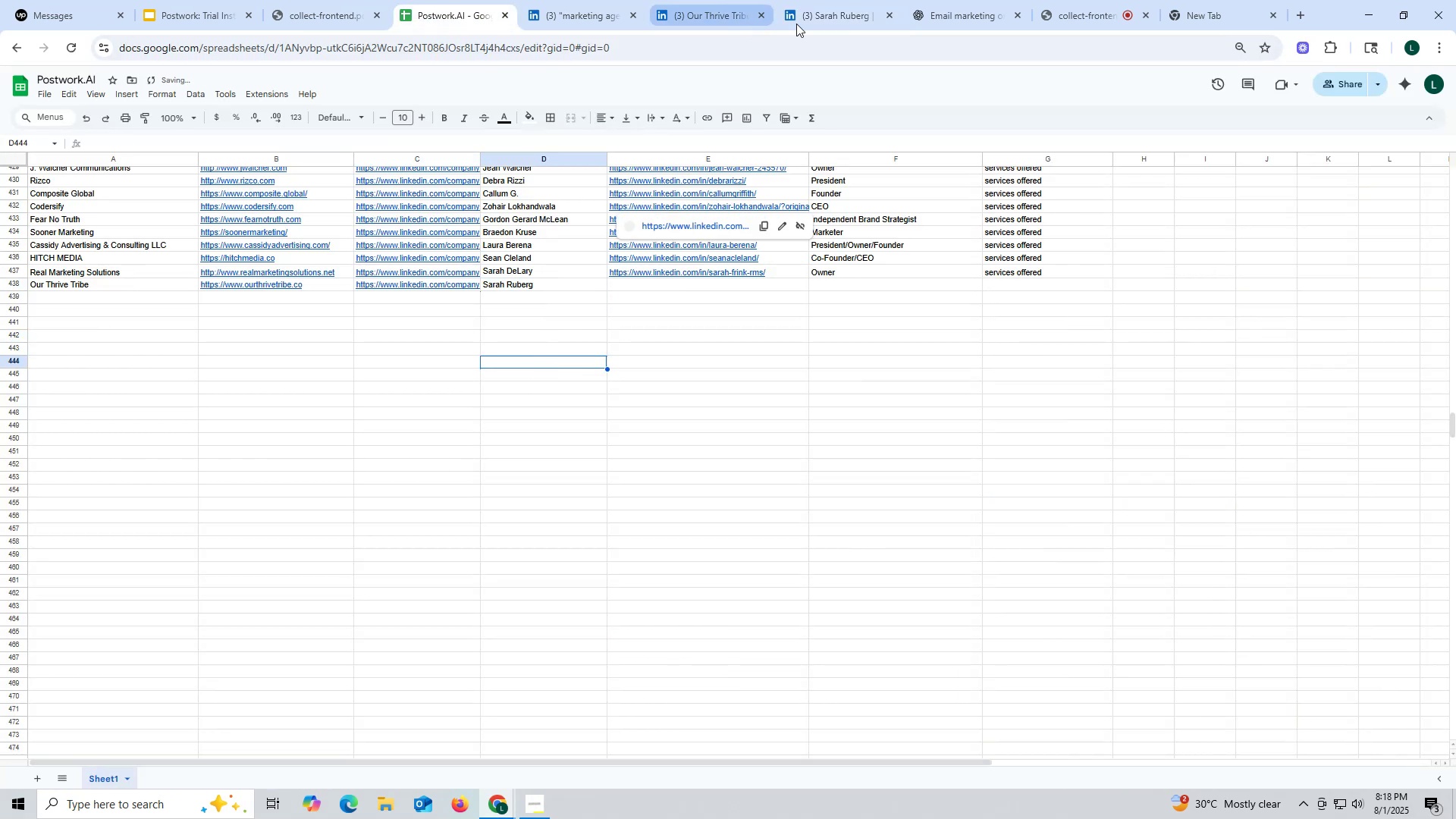 
left_click([827, 19])
 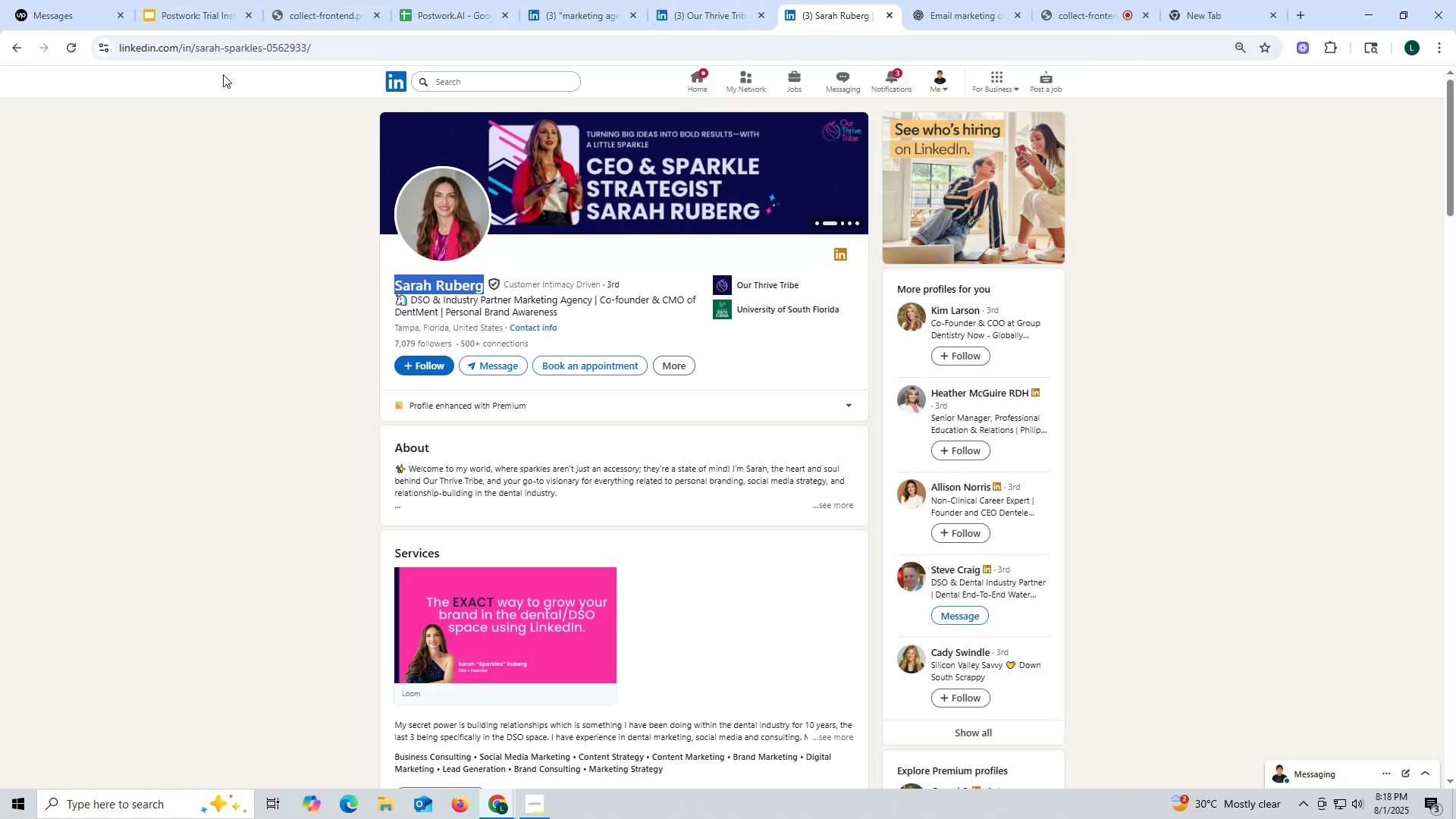 
double_click([224, 54])
 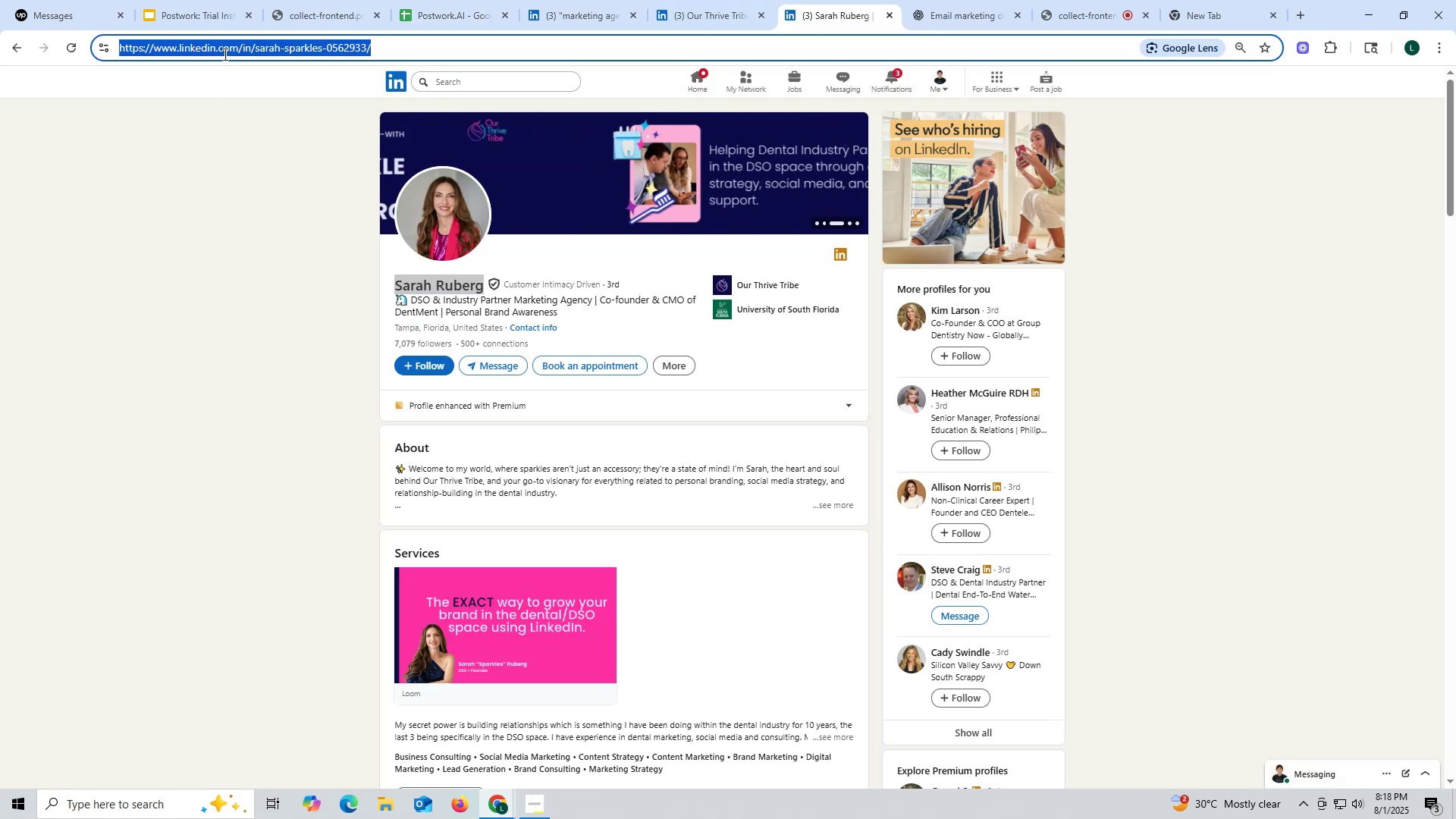 
key(Control+ControlLeft)
 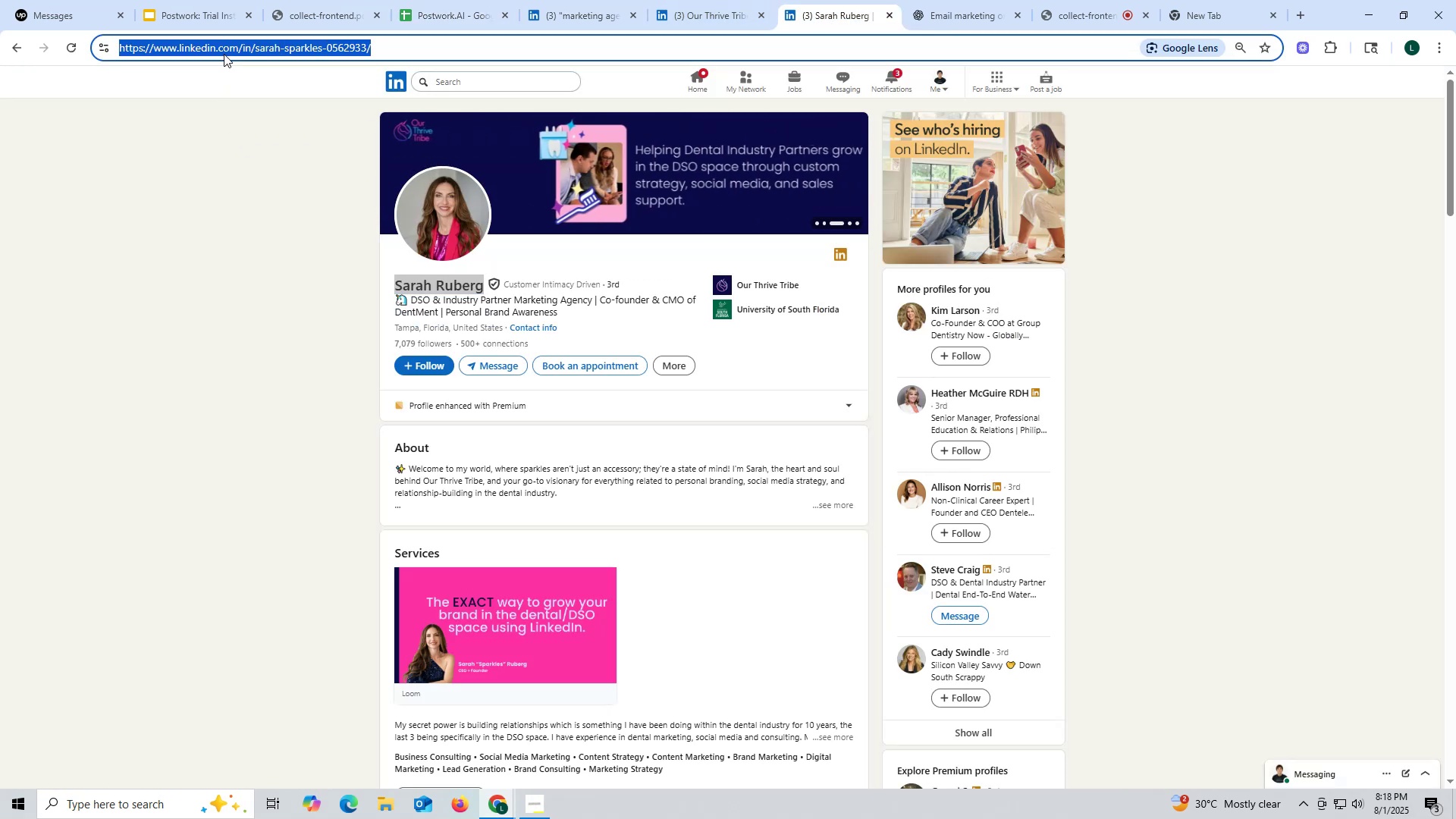 
triple_click([224, 54])
 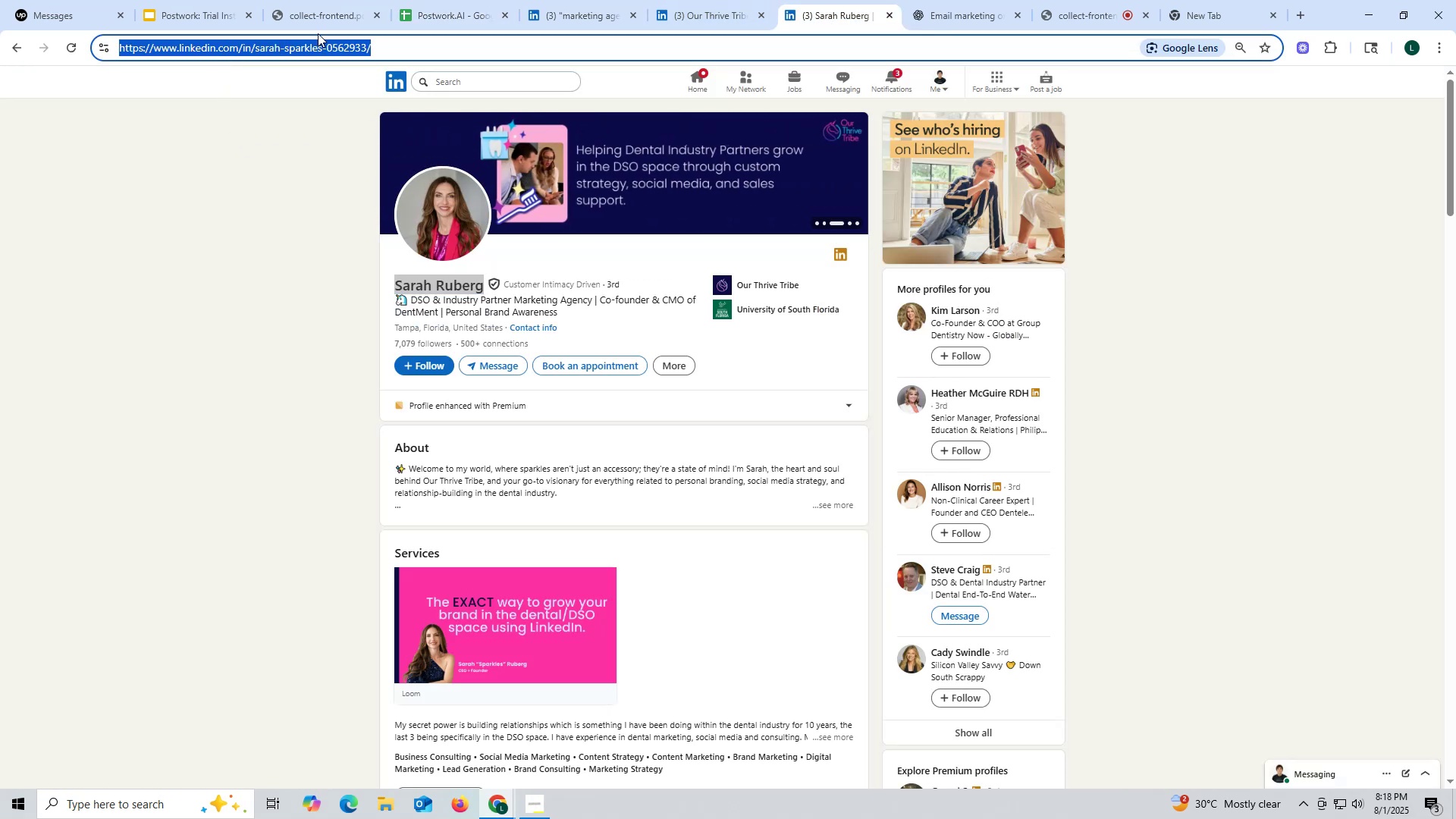 
key(Control+C)
 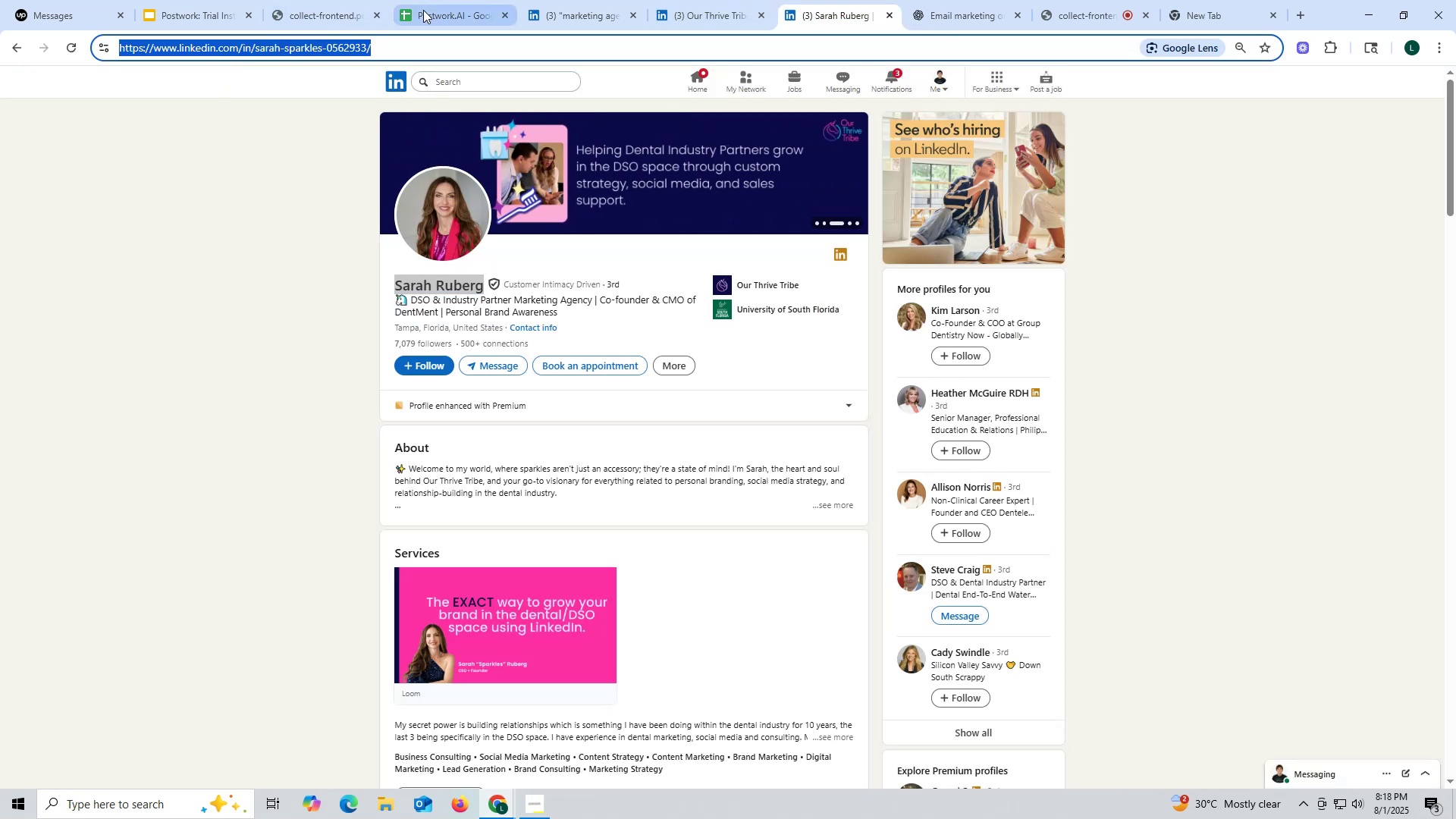 
left_click([425, 10])
 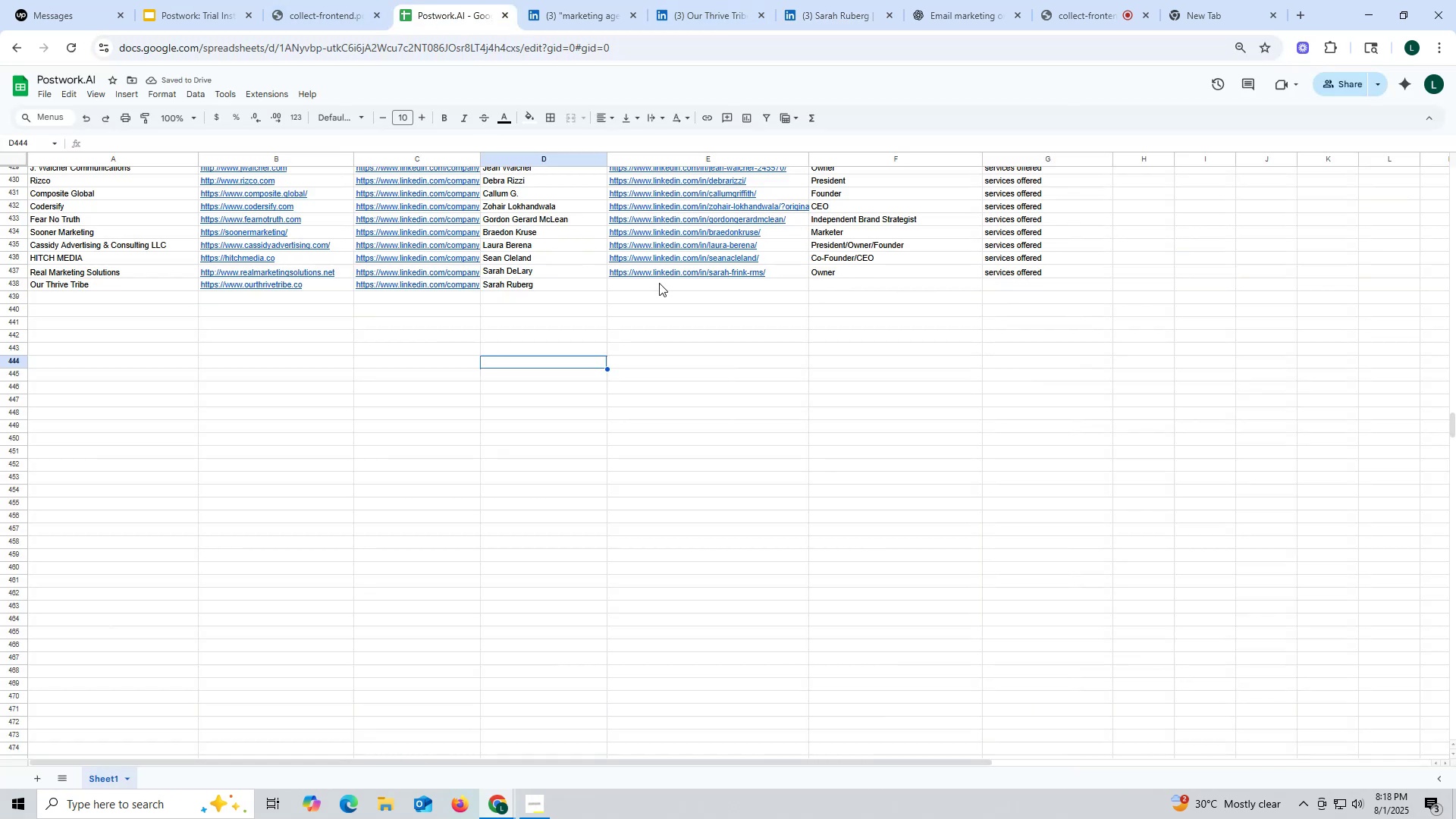 
double_click([659, 283])
 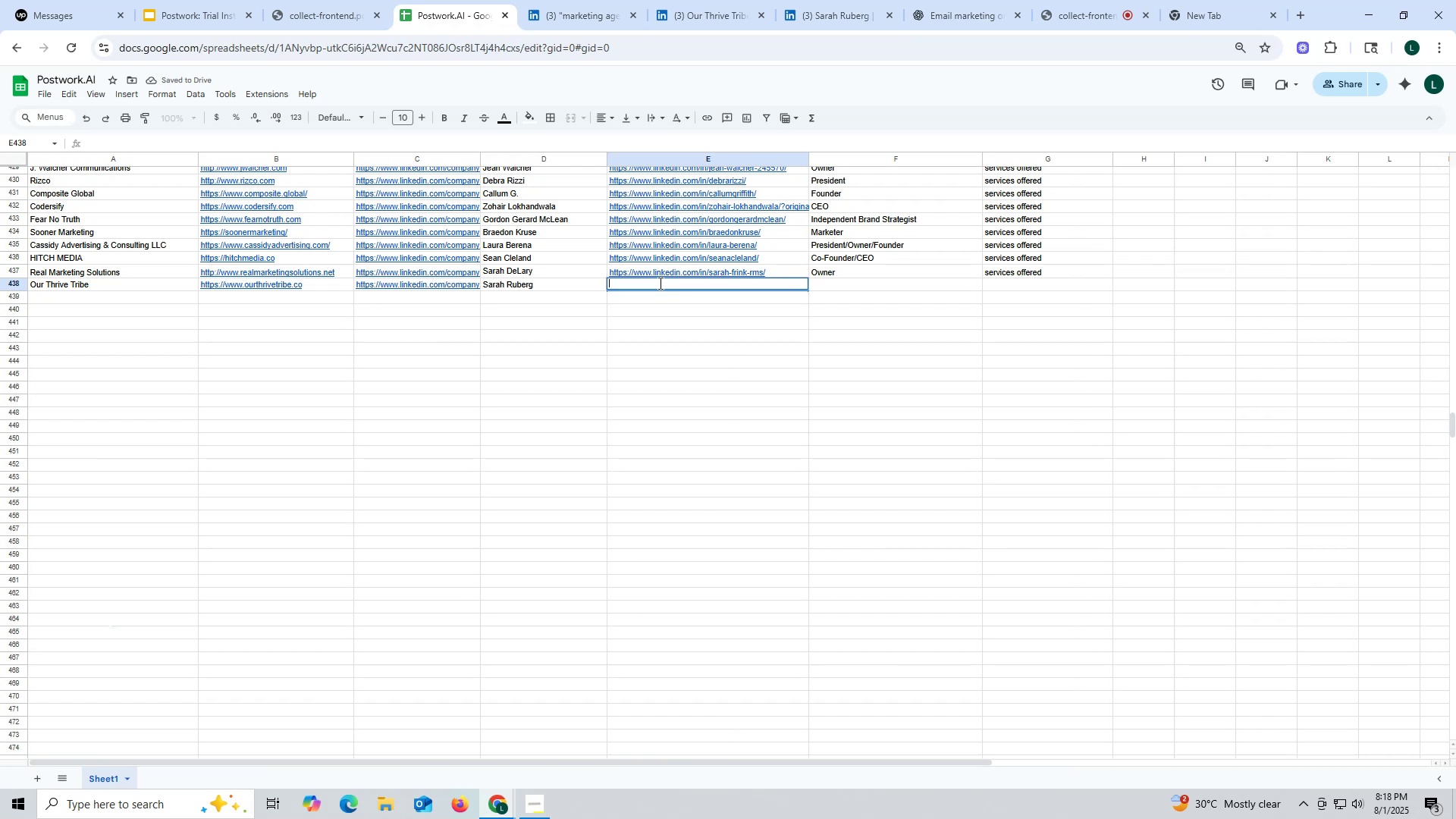 
key(Control+ControlLeft)
 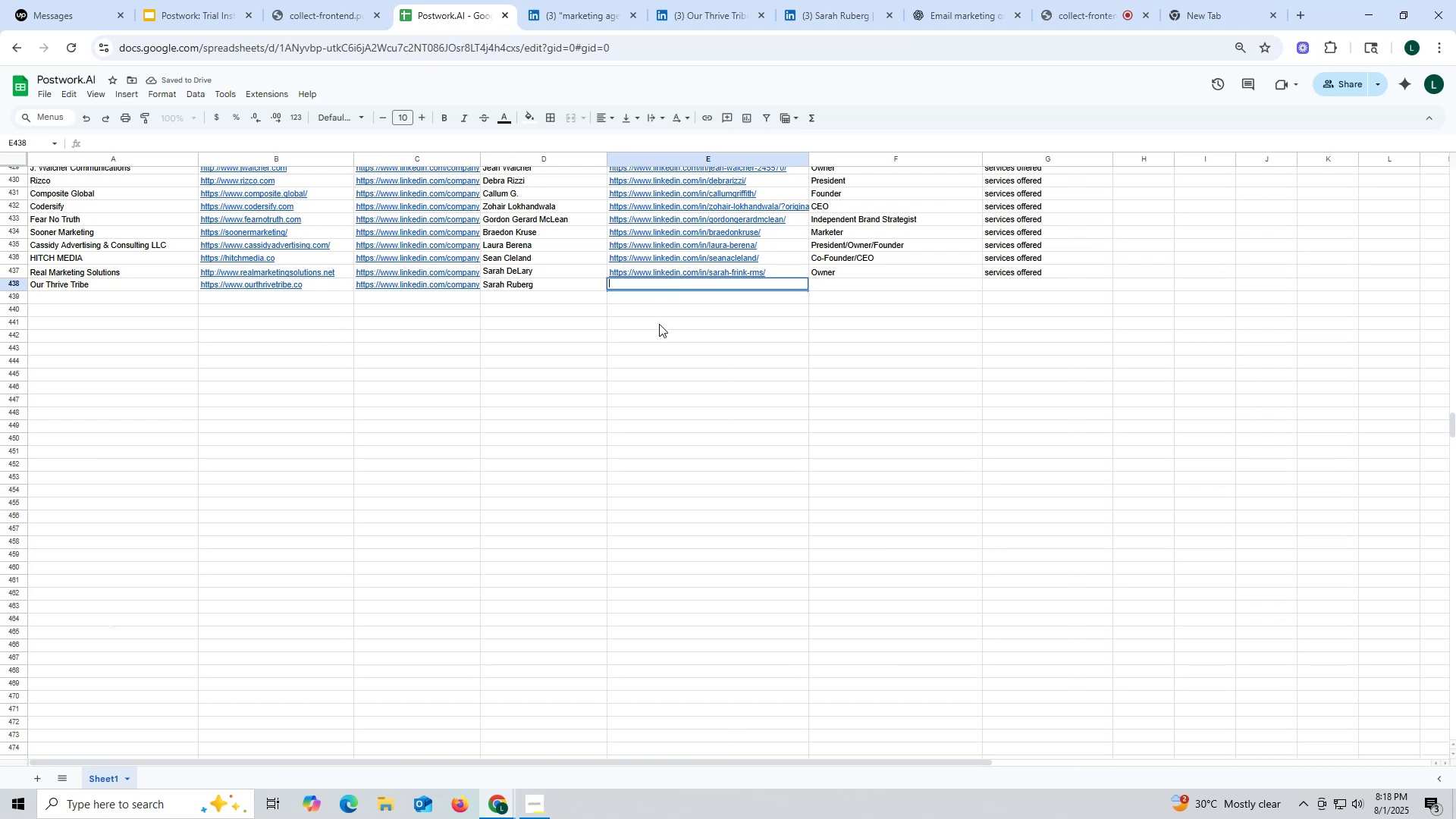 
key(Control+V)
 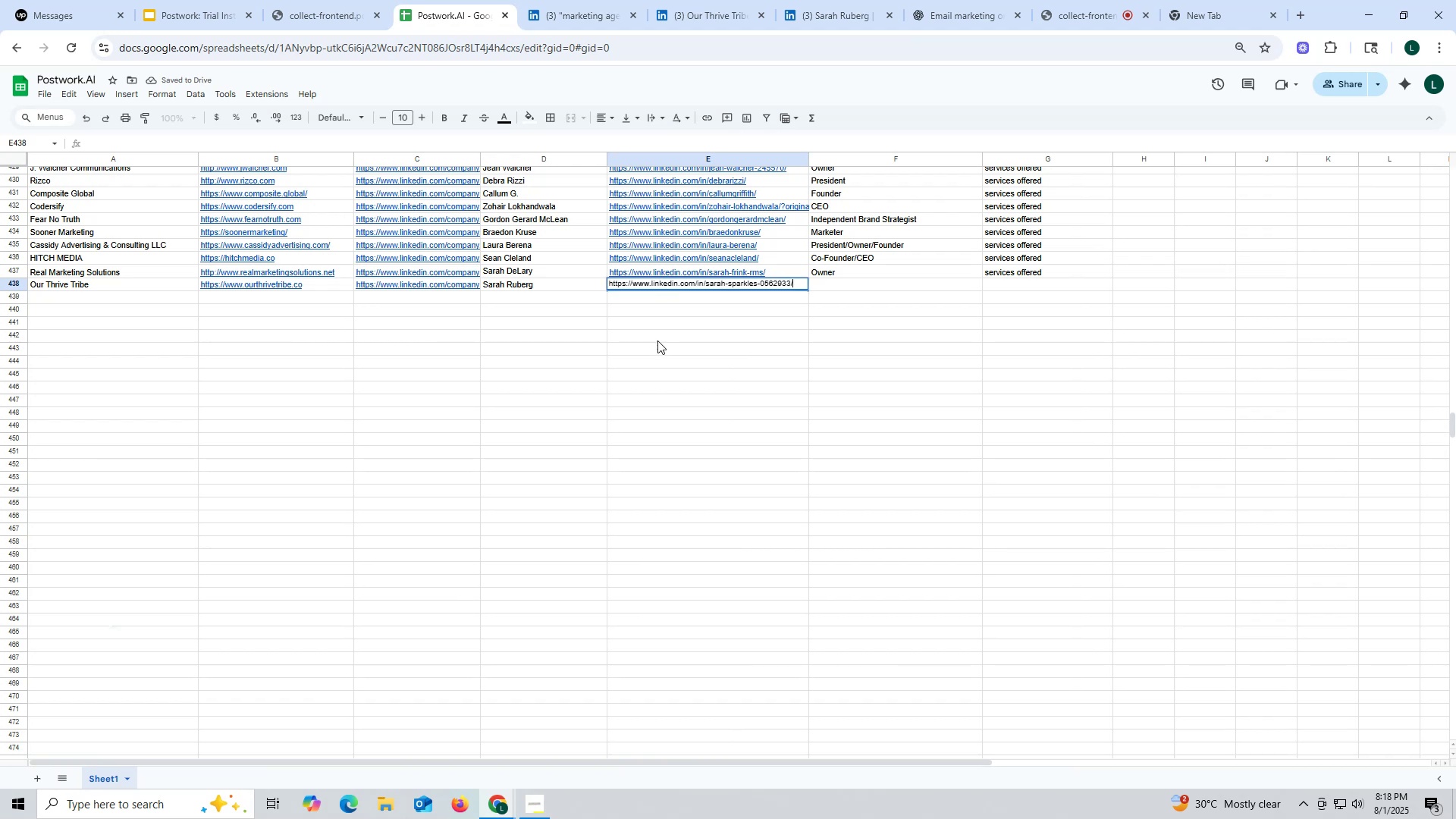 
left_click_drag(start_coordinate=[657, 340], to_coordinate=[658, 345])
 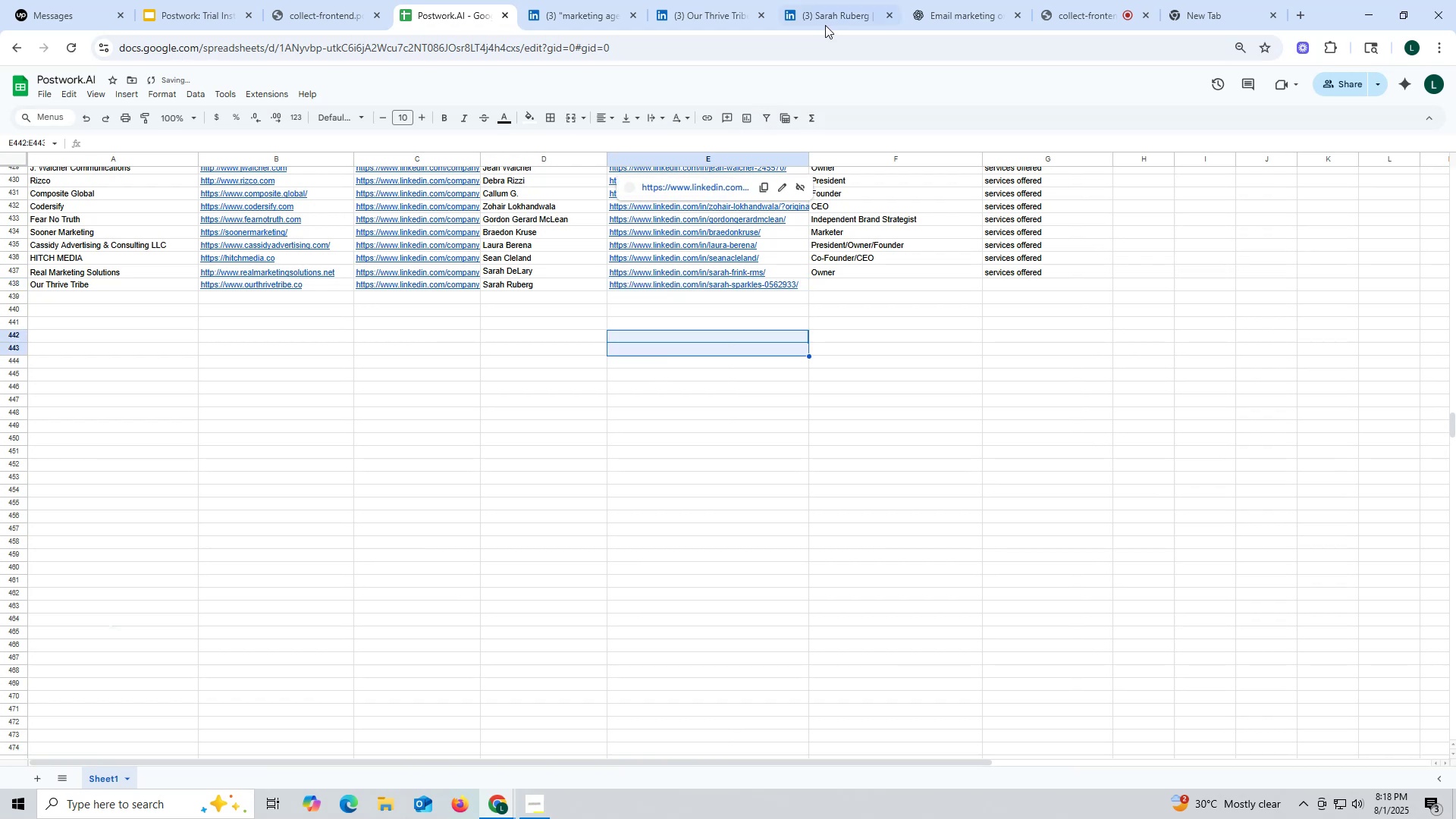 
left_click([829, 9])
 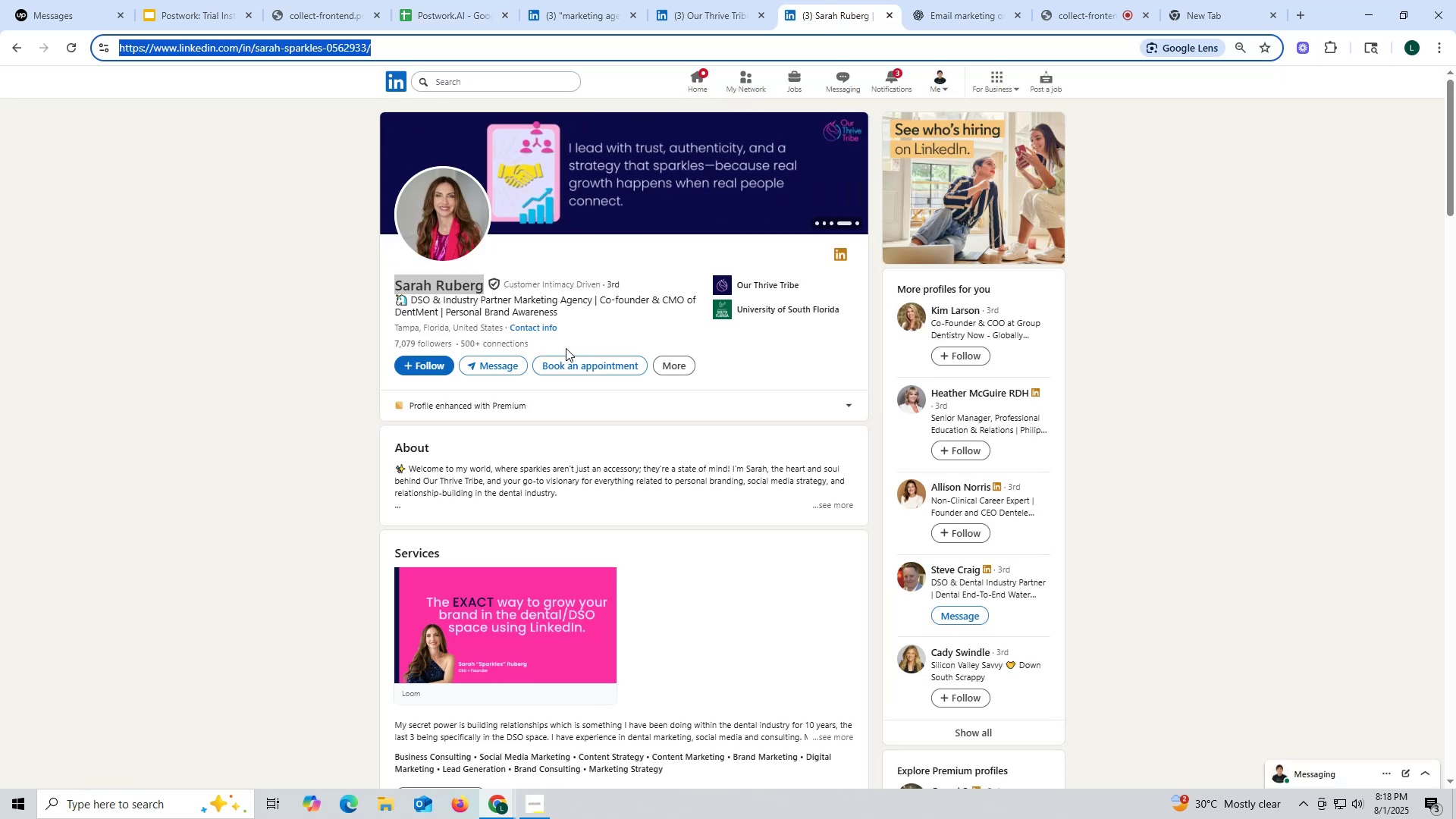 
scroll: coordinate [566, 348], scroll_direction: down, amount: 7.0
 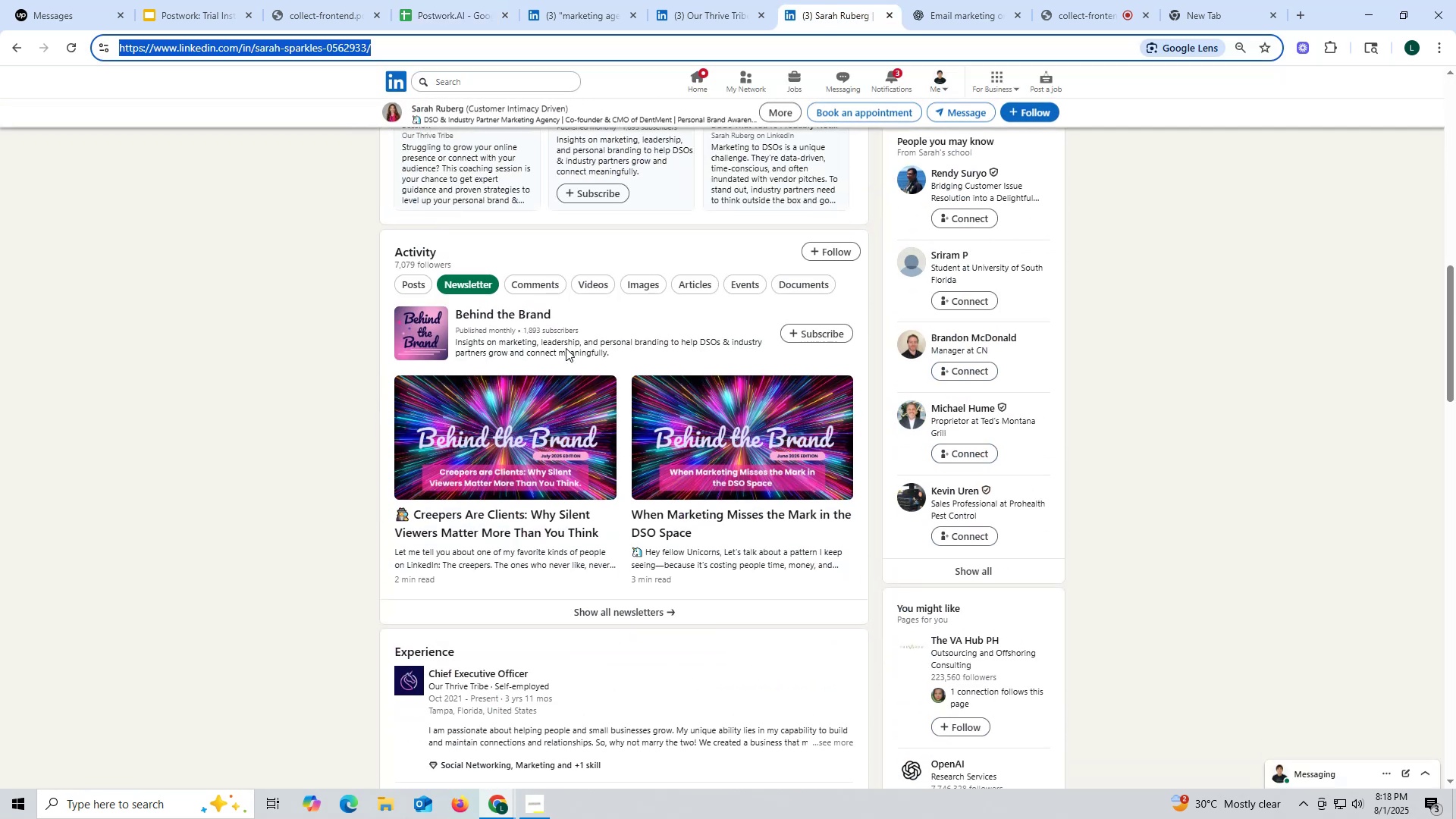 
scroll: coordinate [499, 231], scroll_direction: up, amount: 12.0
 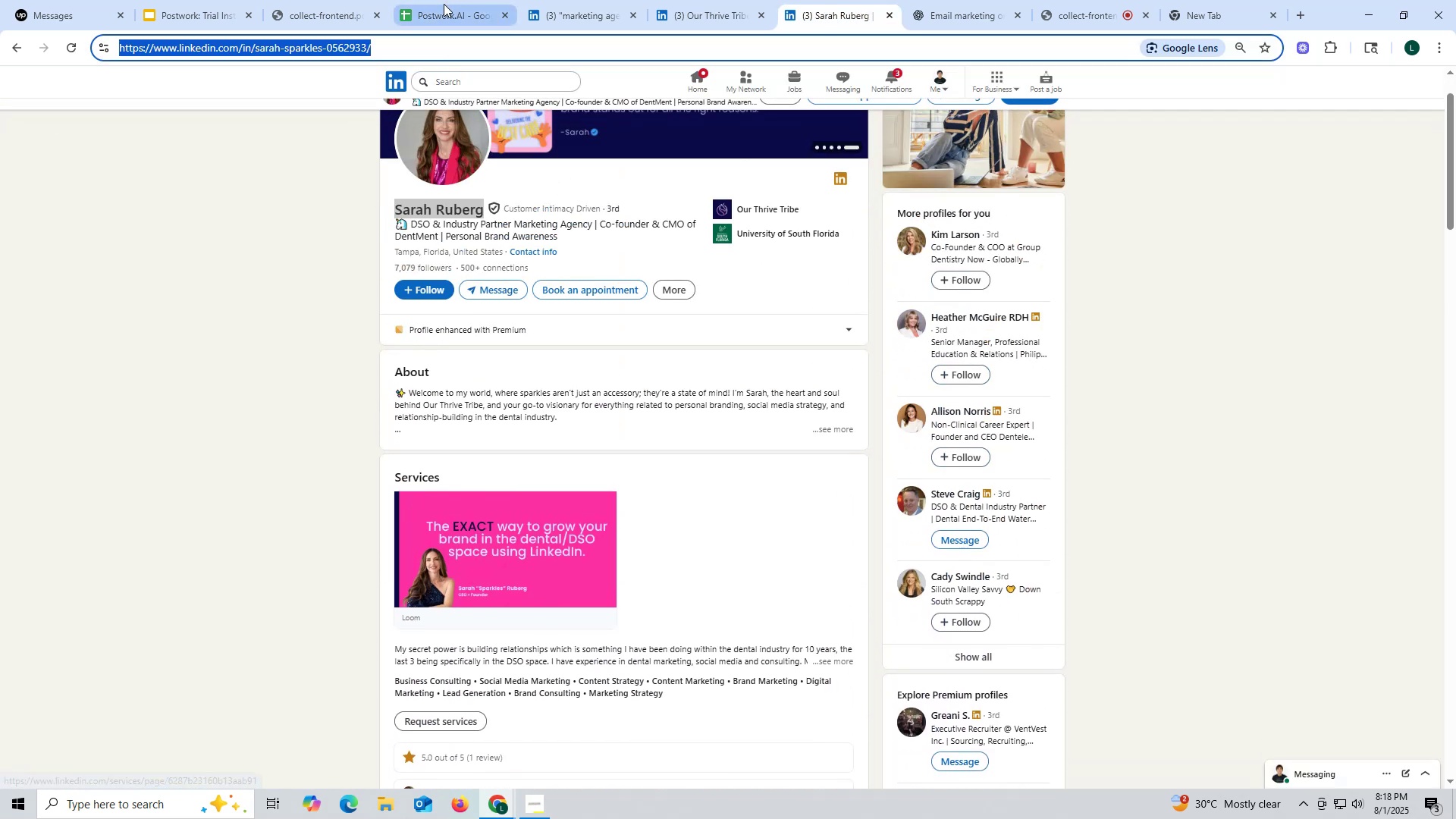 
left_click([444, 4])
 